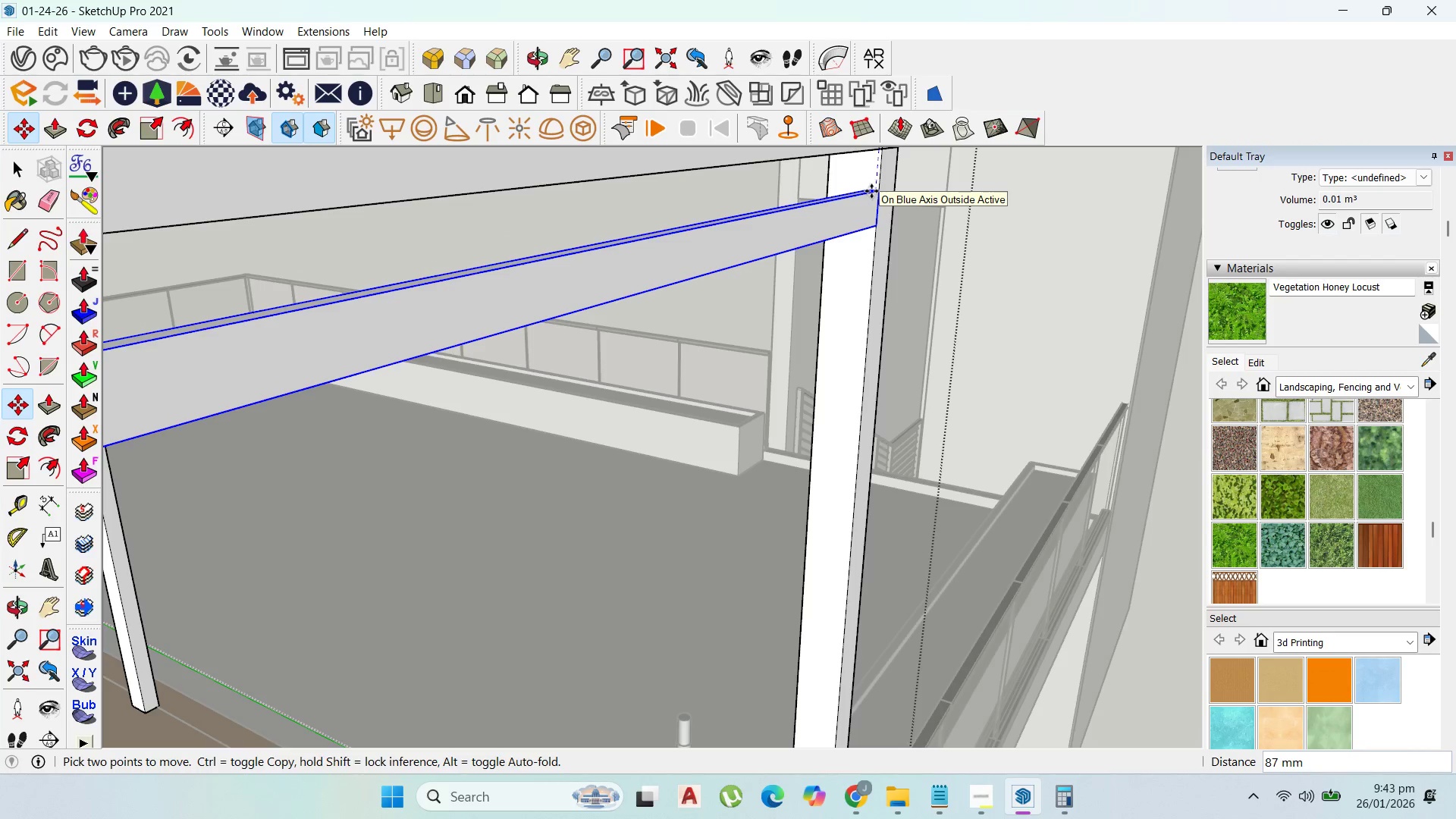 
type(75)
 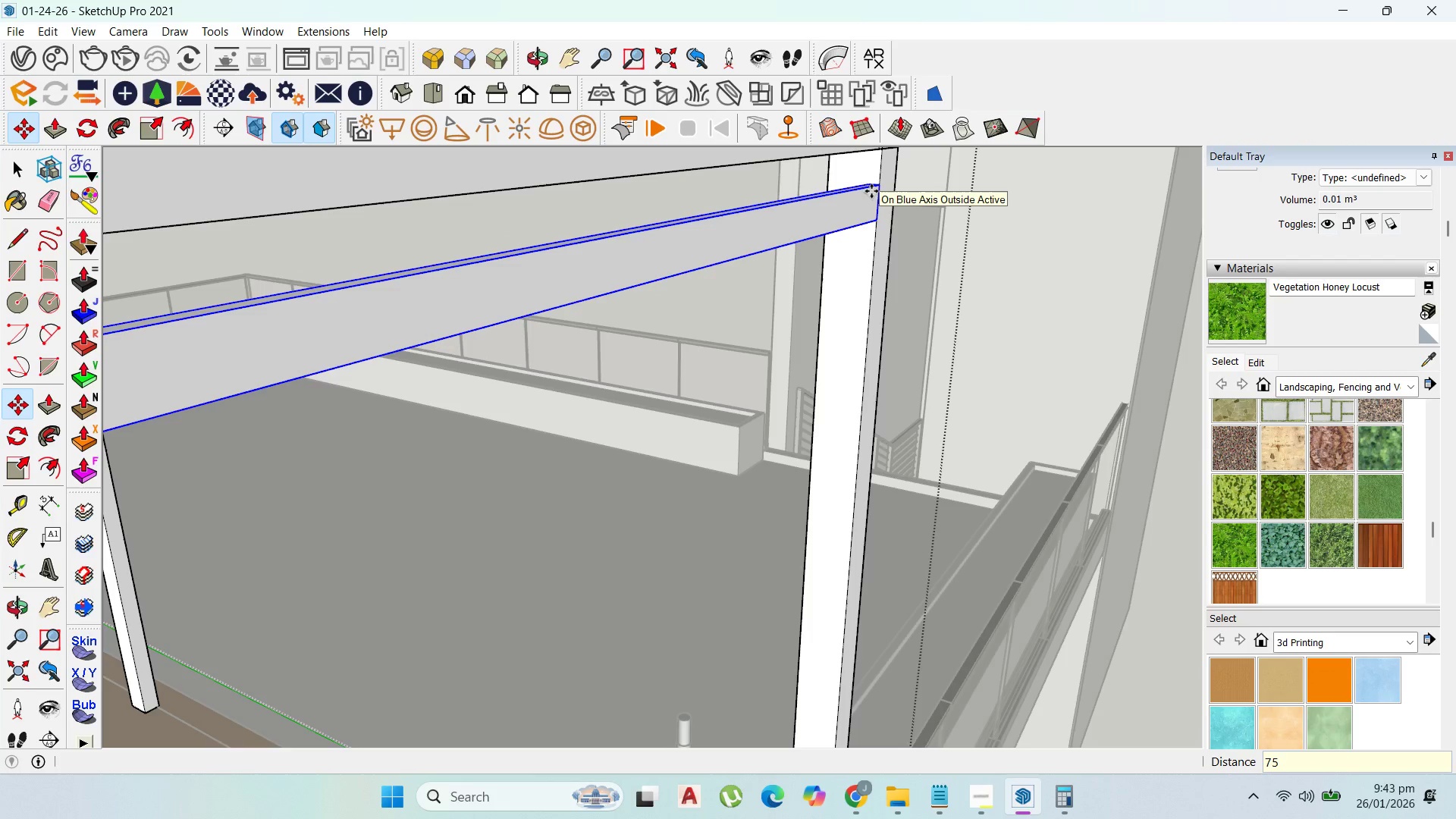 
key(Enter)
 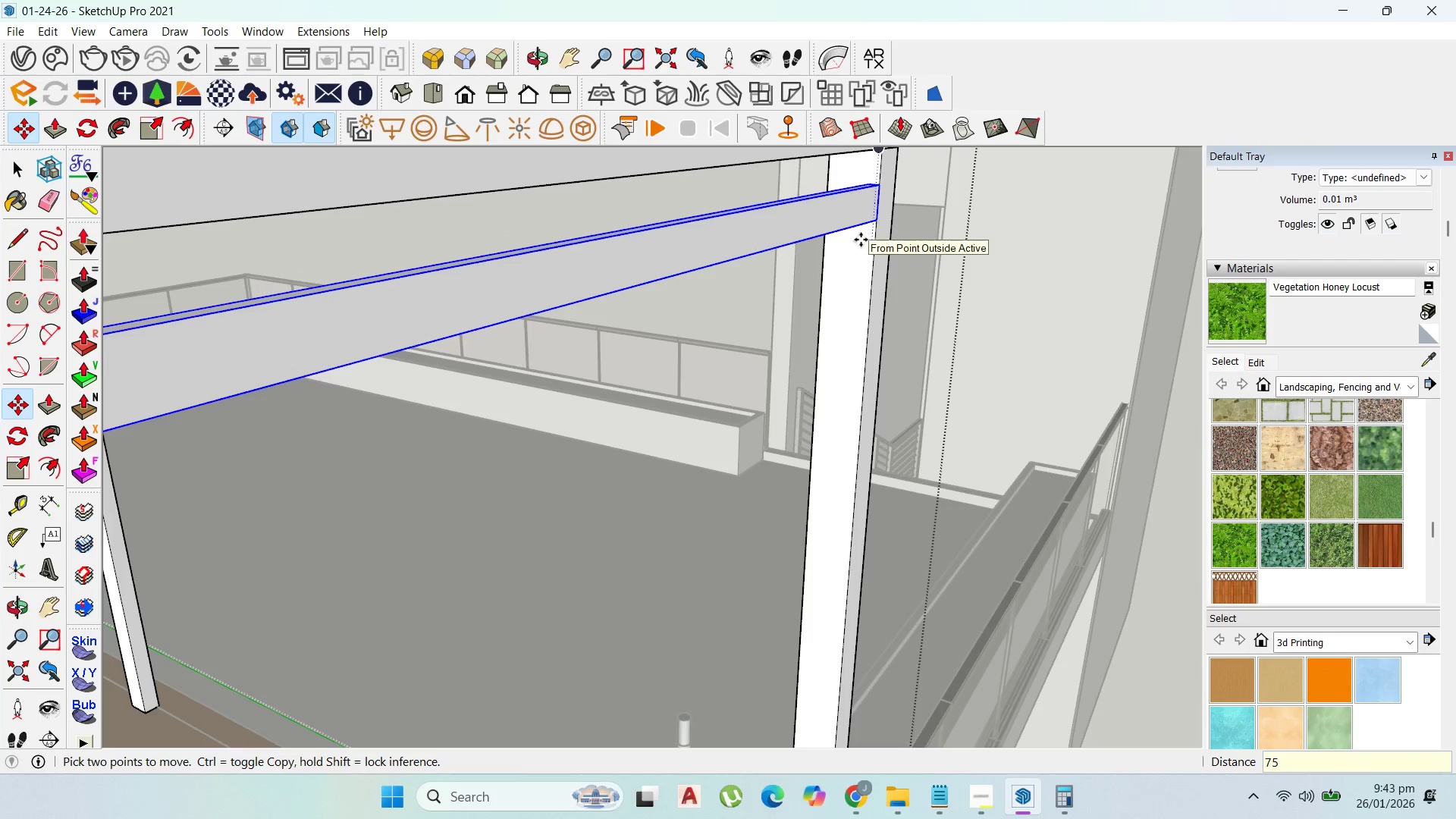 
key(Control+Z)
 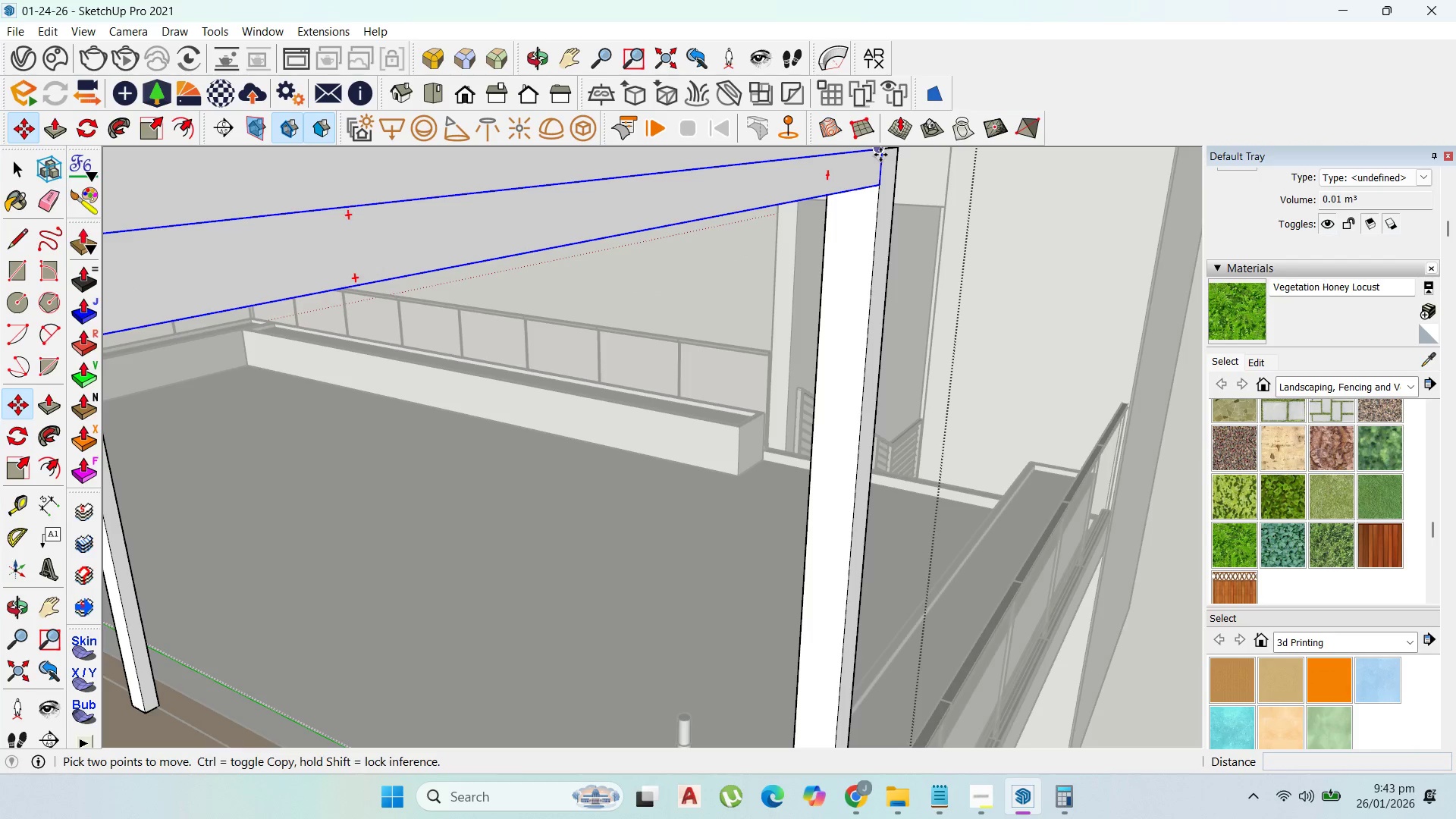 
left_click([880, 155])
 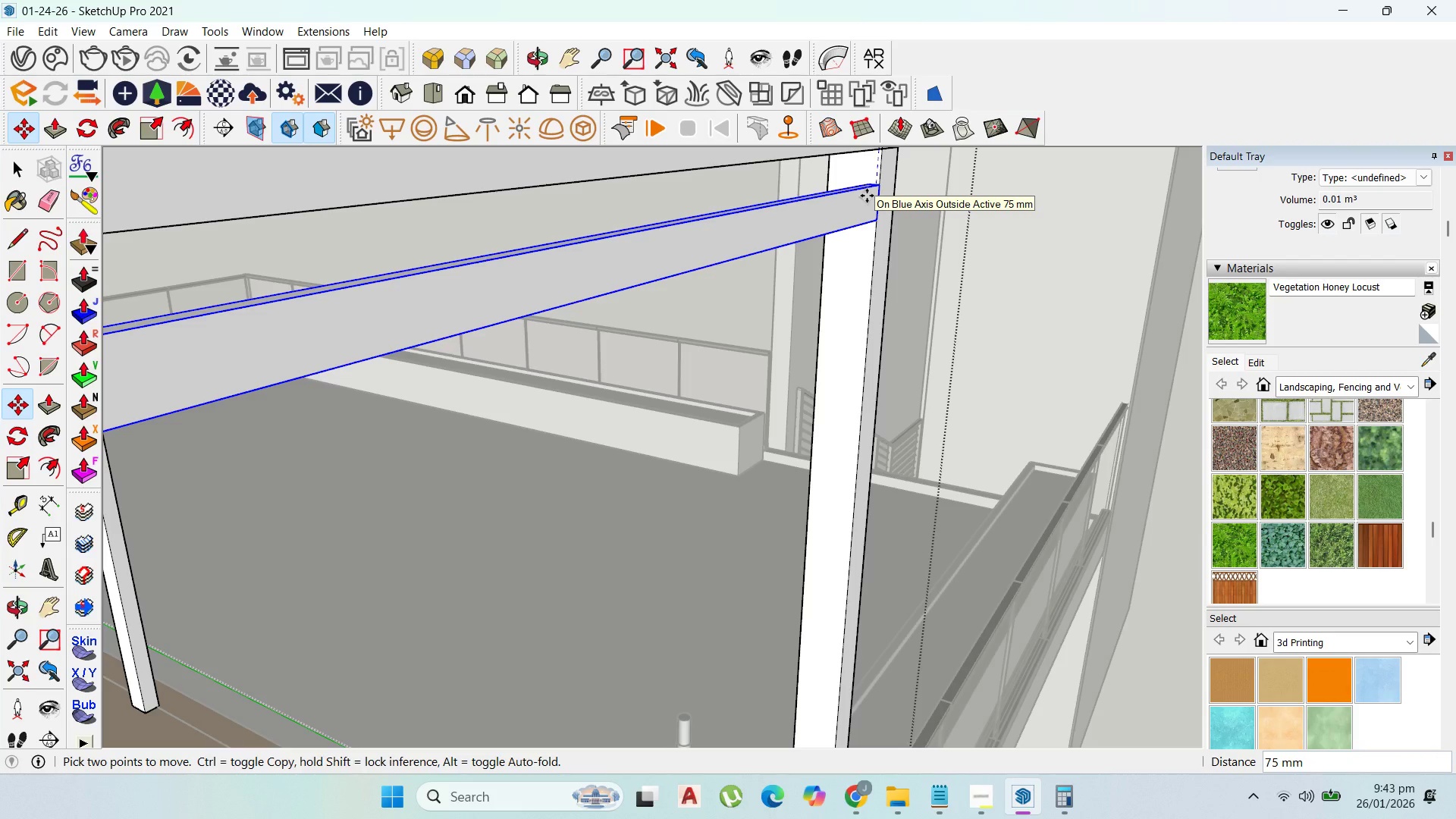 
type(50)
 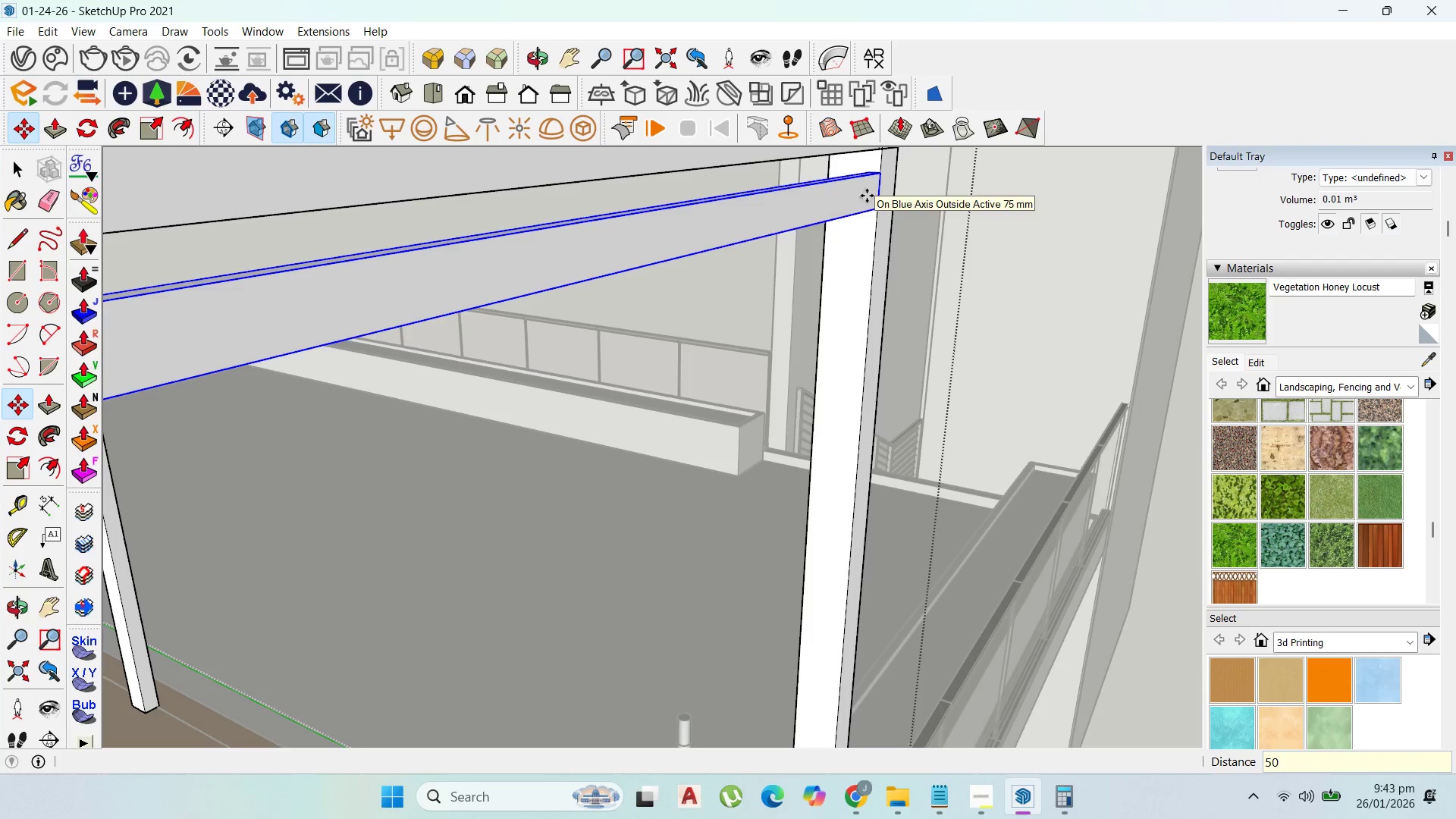 
key(Enter)
 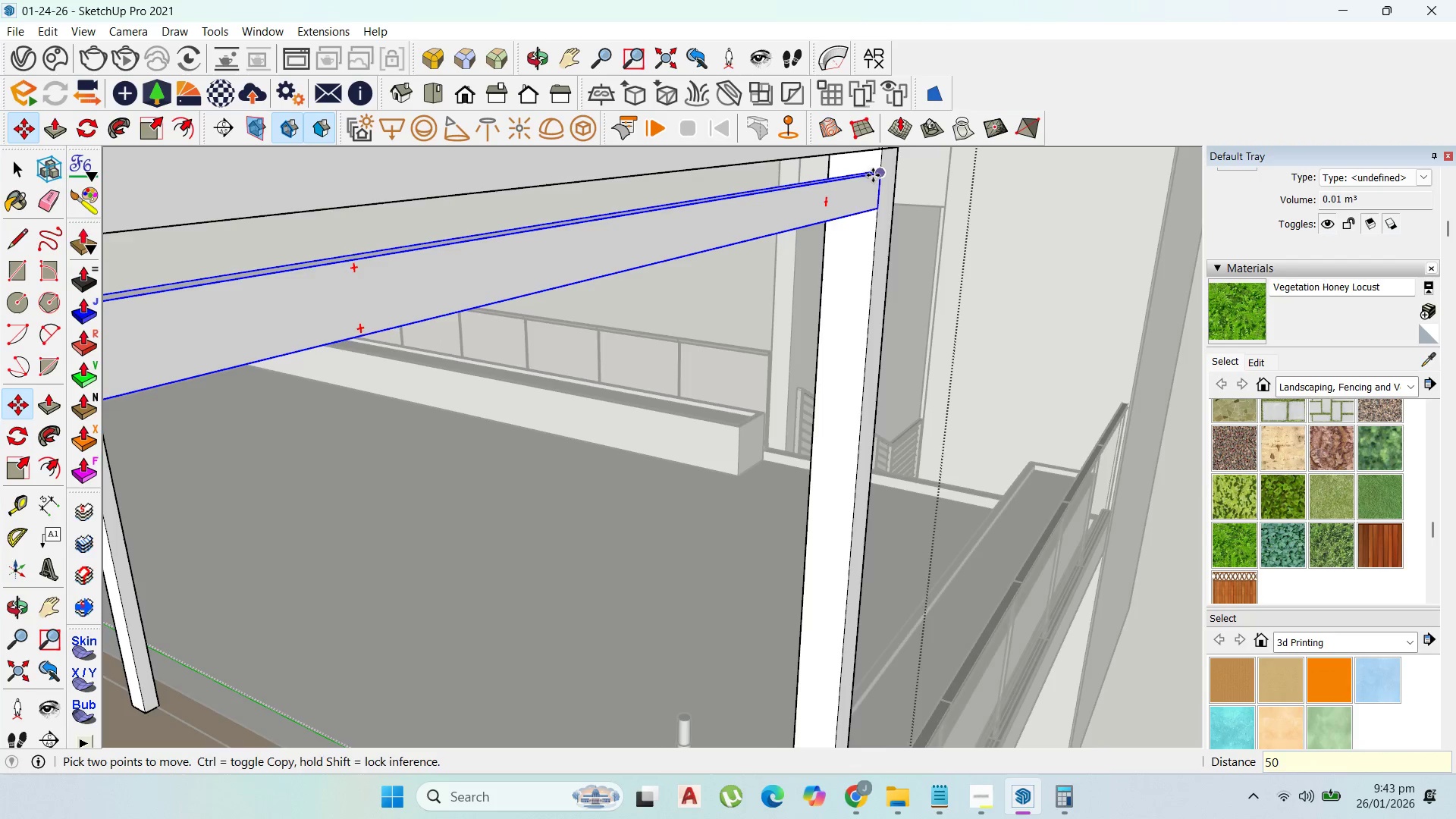 
scroll: coordinate [877, 219], scroll_direction: down, amount: 2.0
 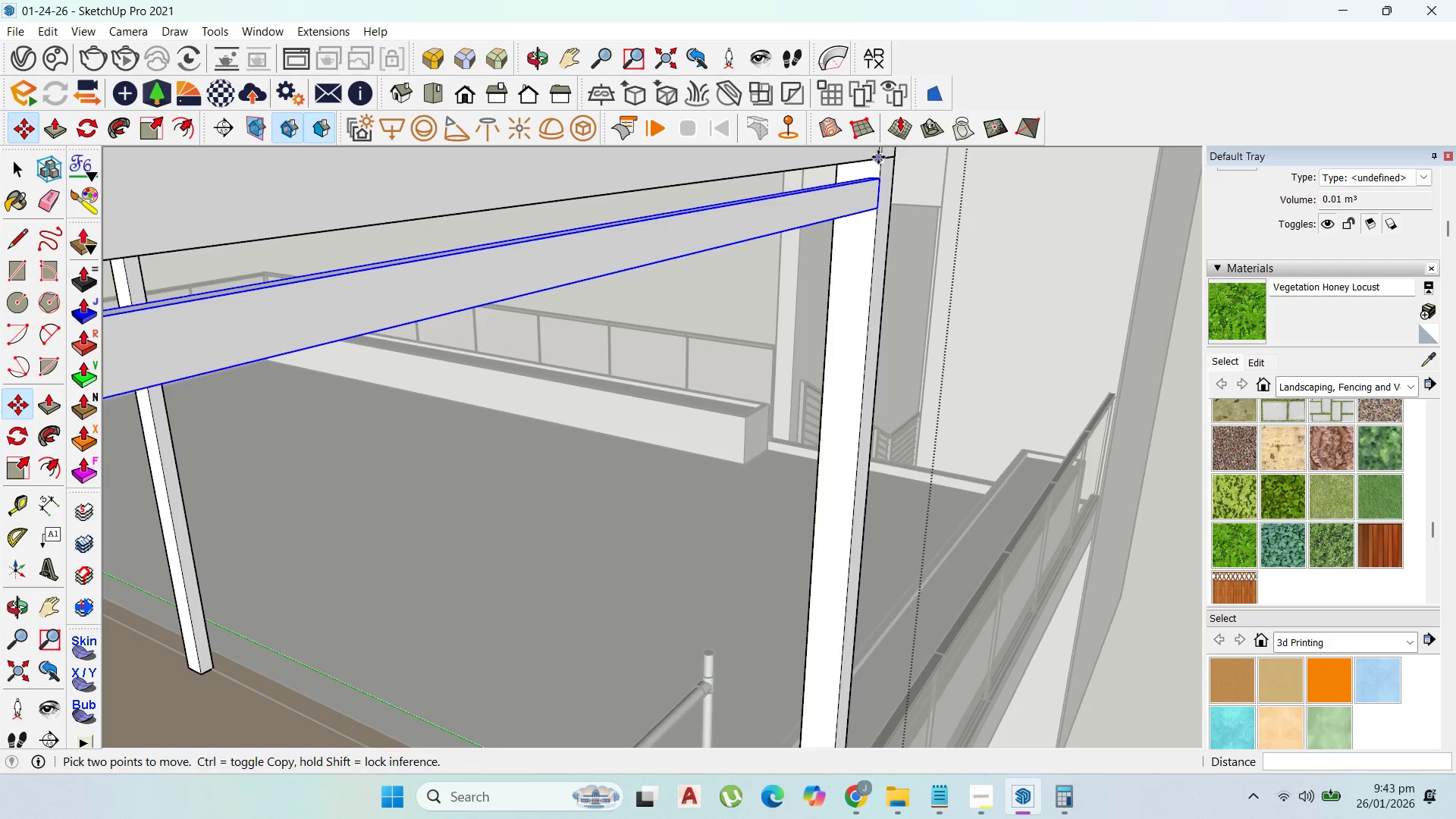 
left_click([878, 157])
 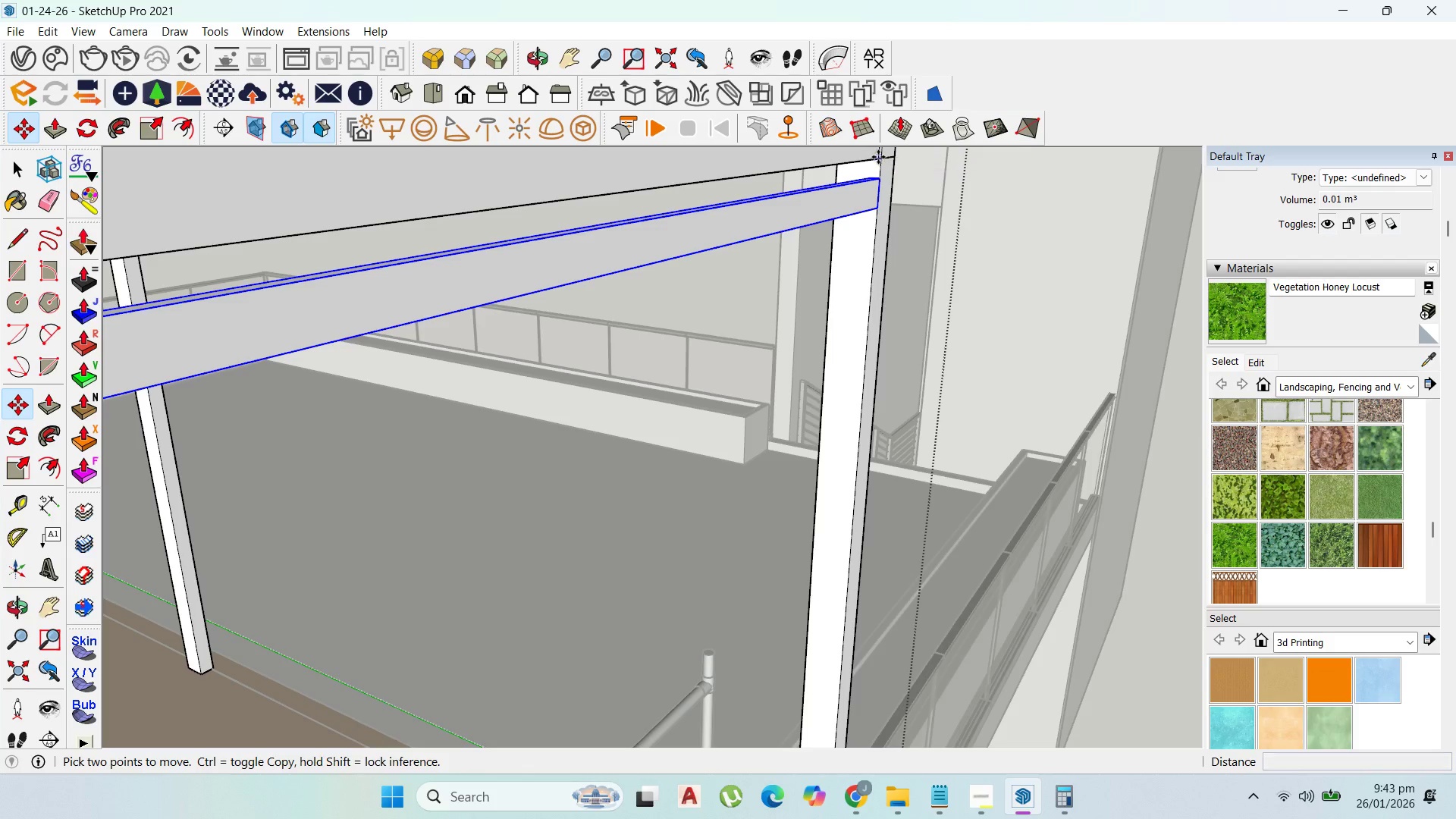 
key(Control+ControlLeft)
 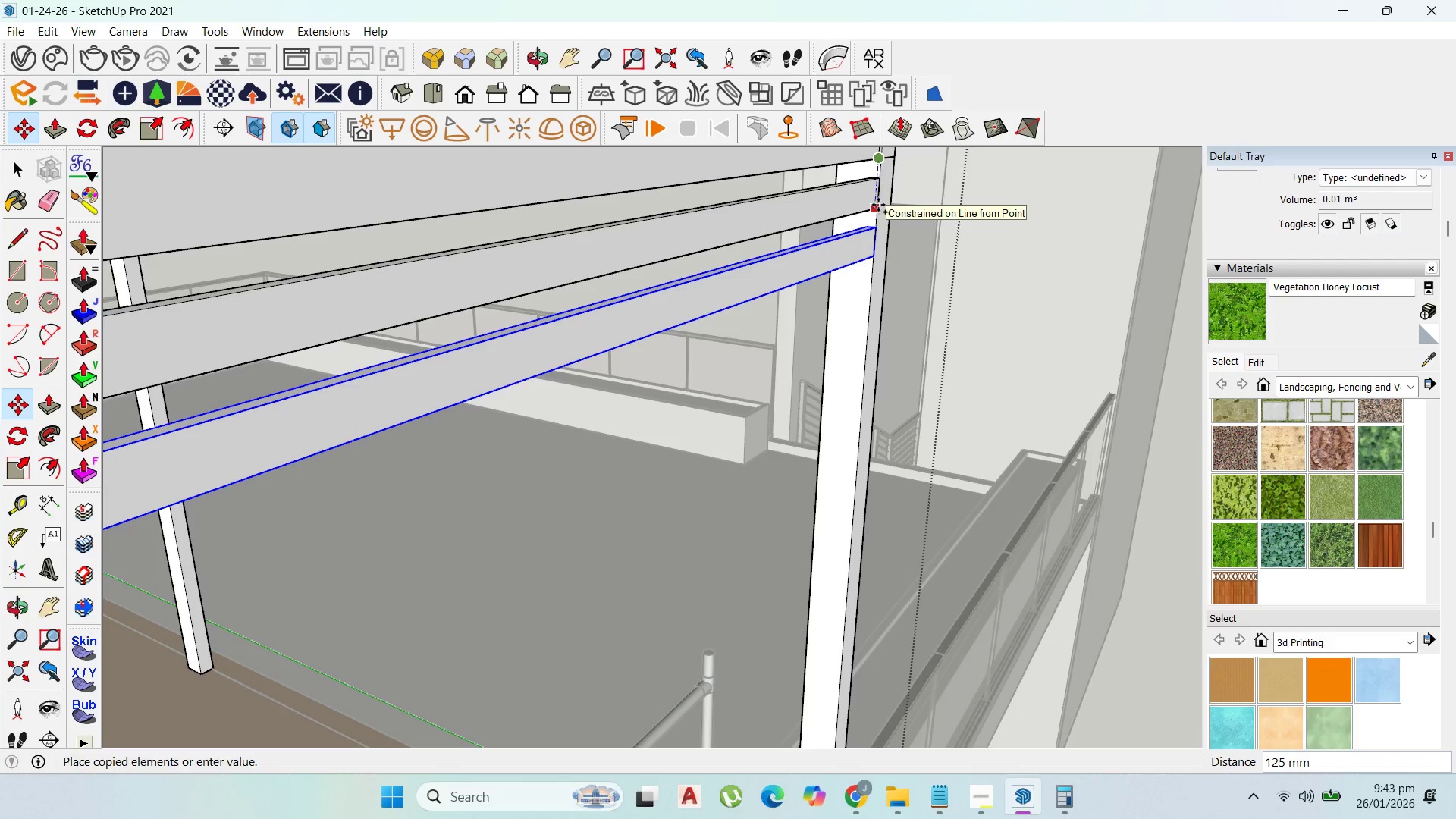 
left_click([878, 205])
 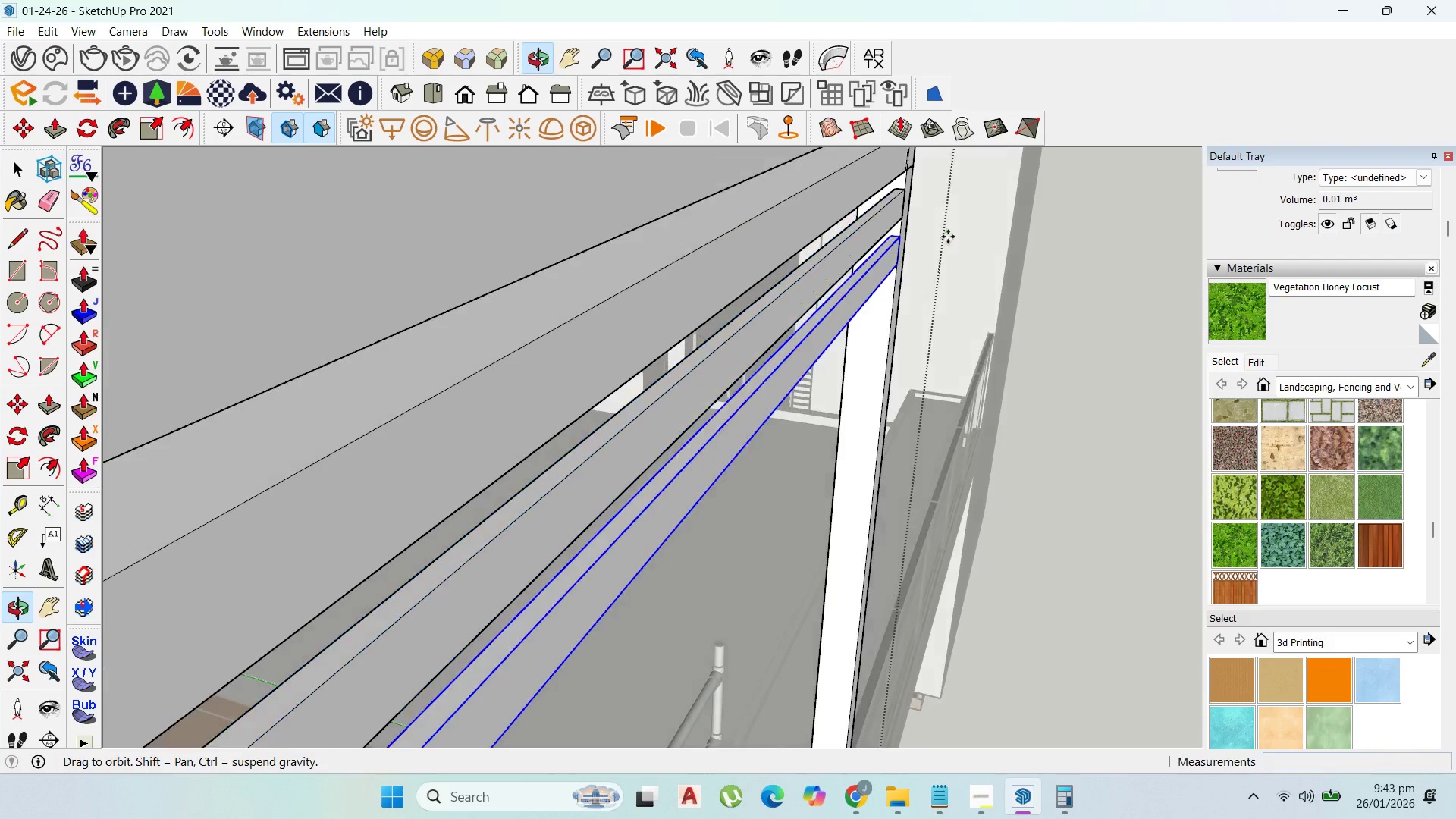 
scroll: coordinate [963, 203], scroll_direction: down, amount: 4.0
 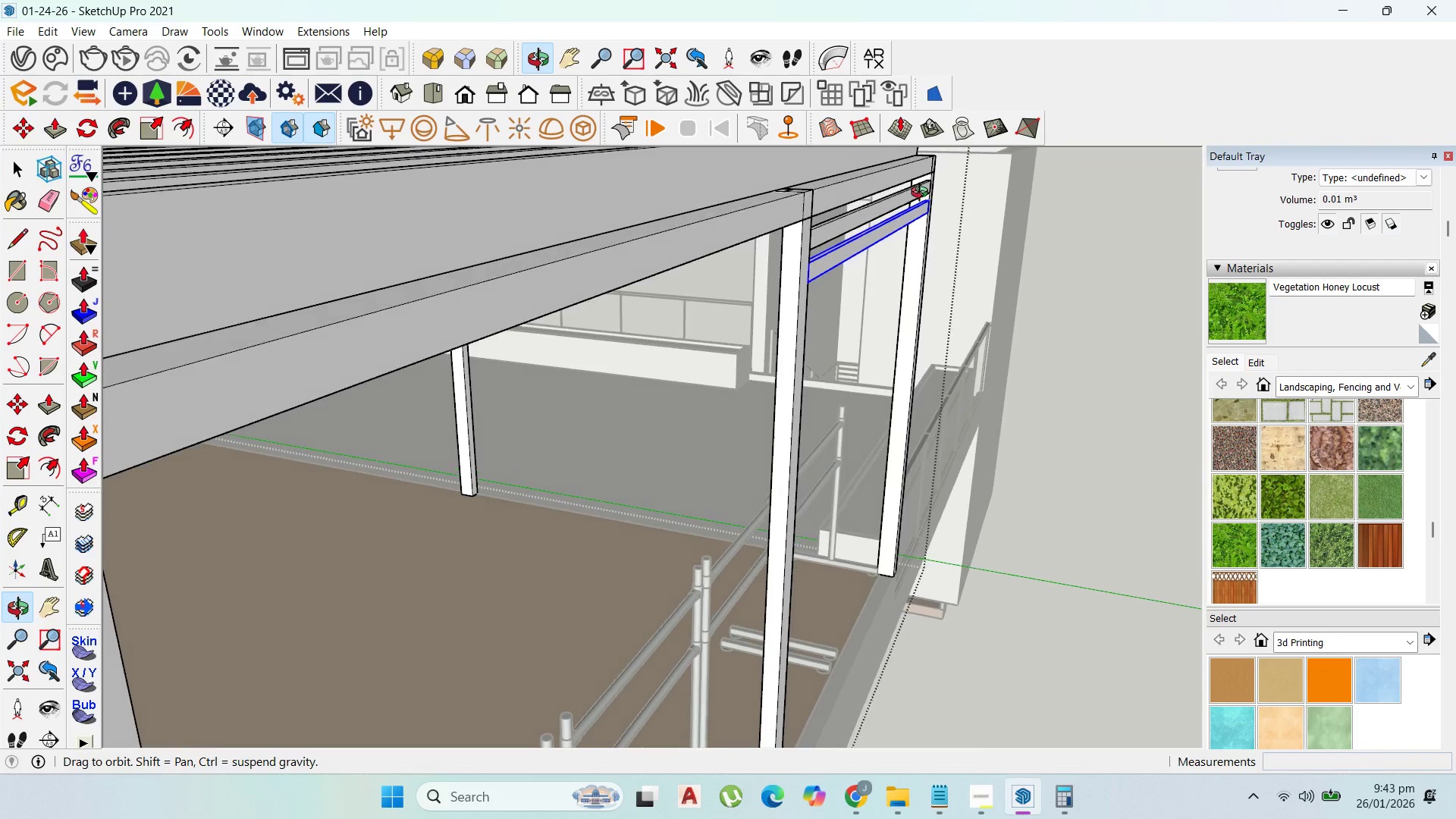 
hold_key(key=ControlLeft, duration=0.67)
 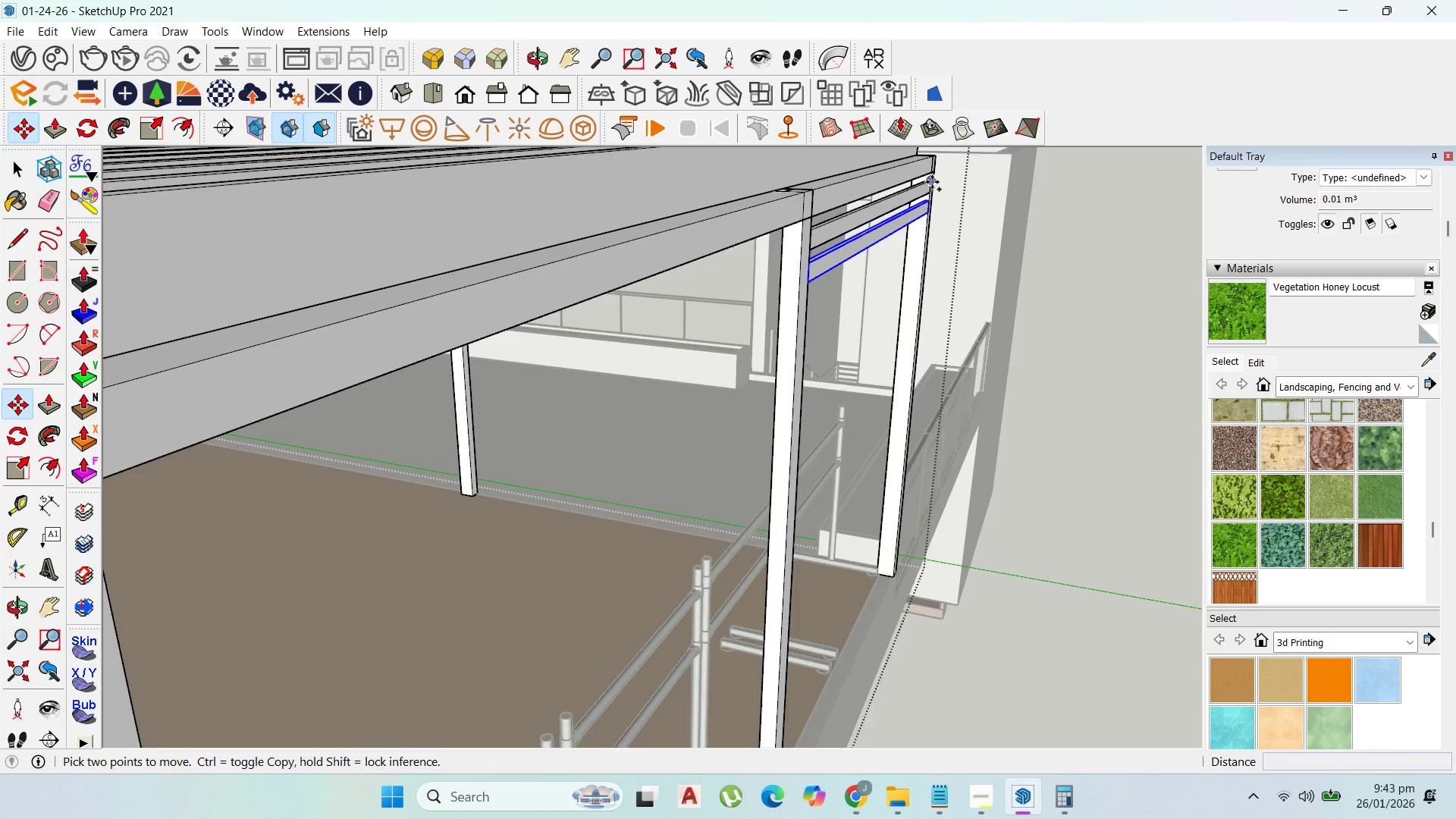 
left_click([929, 190])
 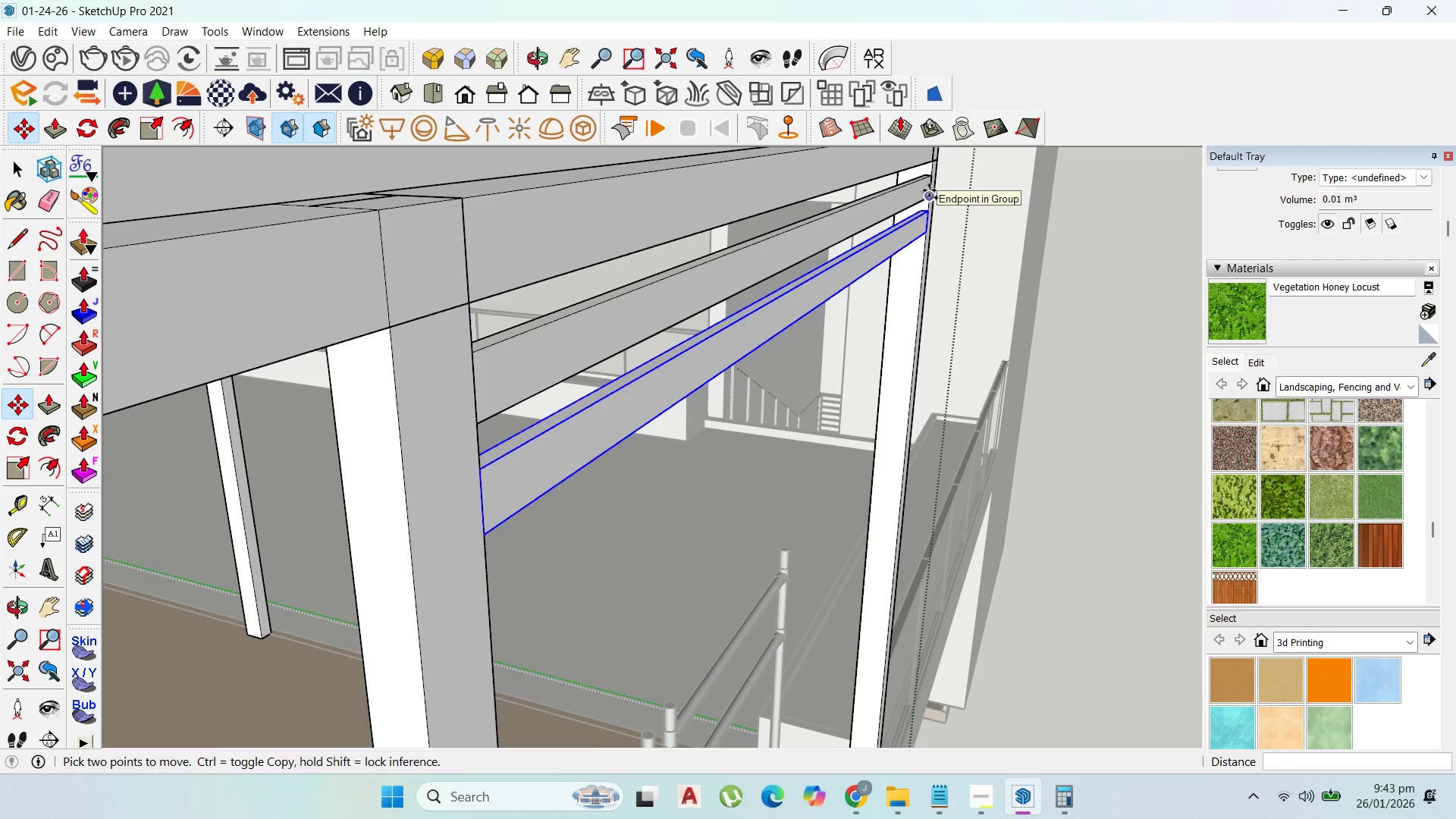 
key(Control+ControlLeft)
 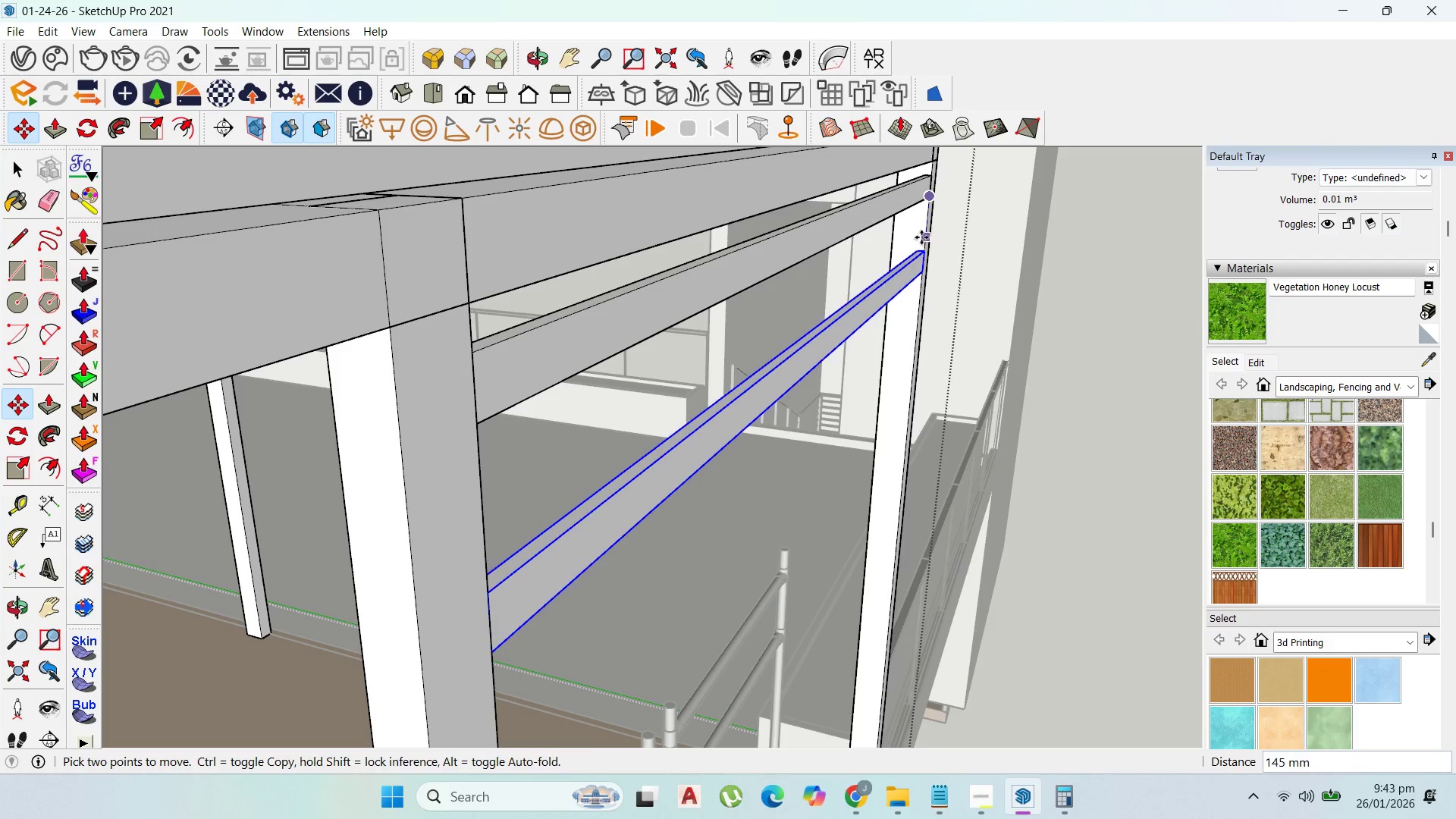 
scroll: coordinate [929, 190], scroll_direction: up, amount: 7.0
 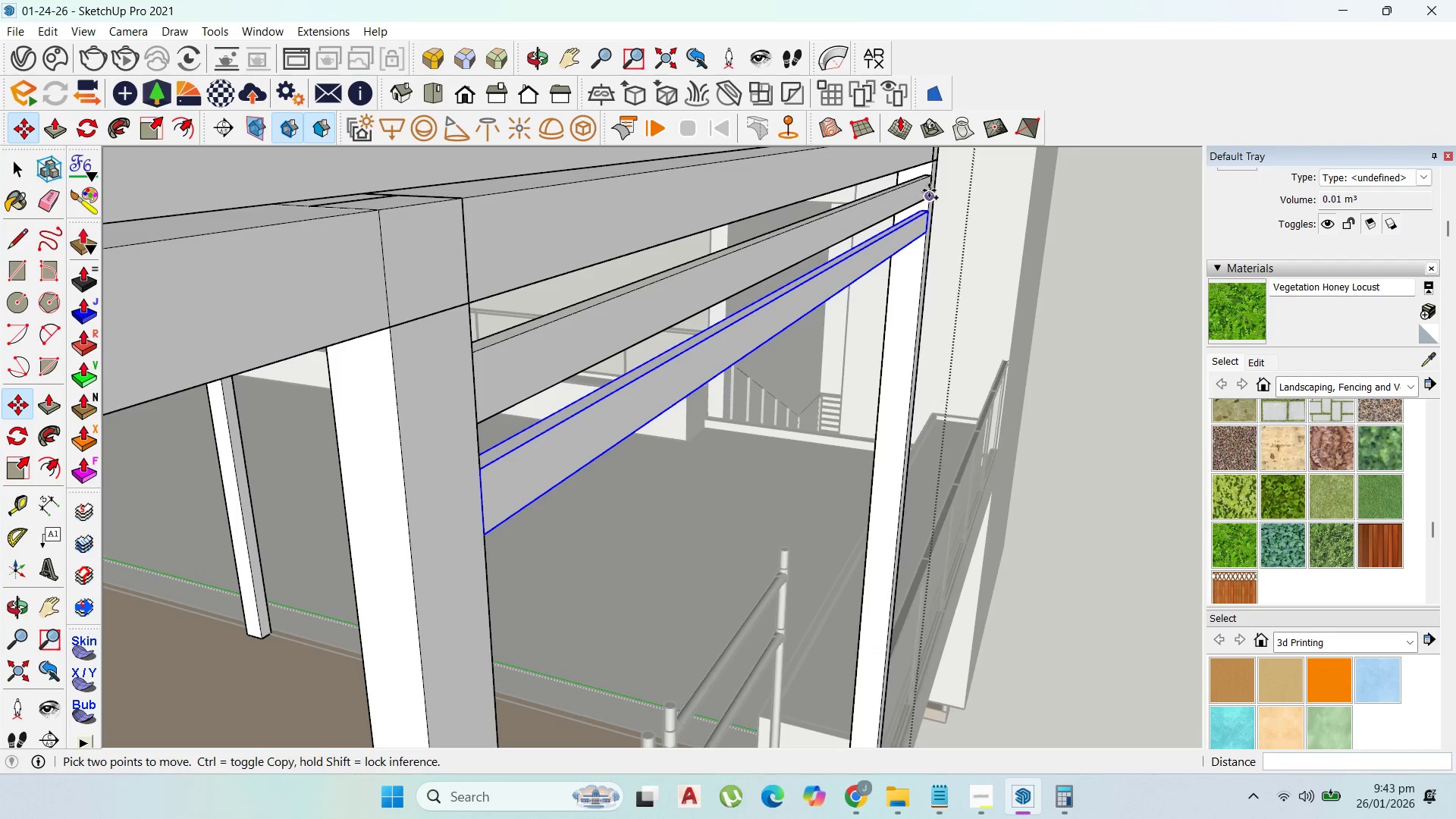 
key(Control+ControlLeft)
 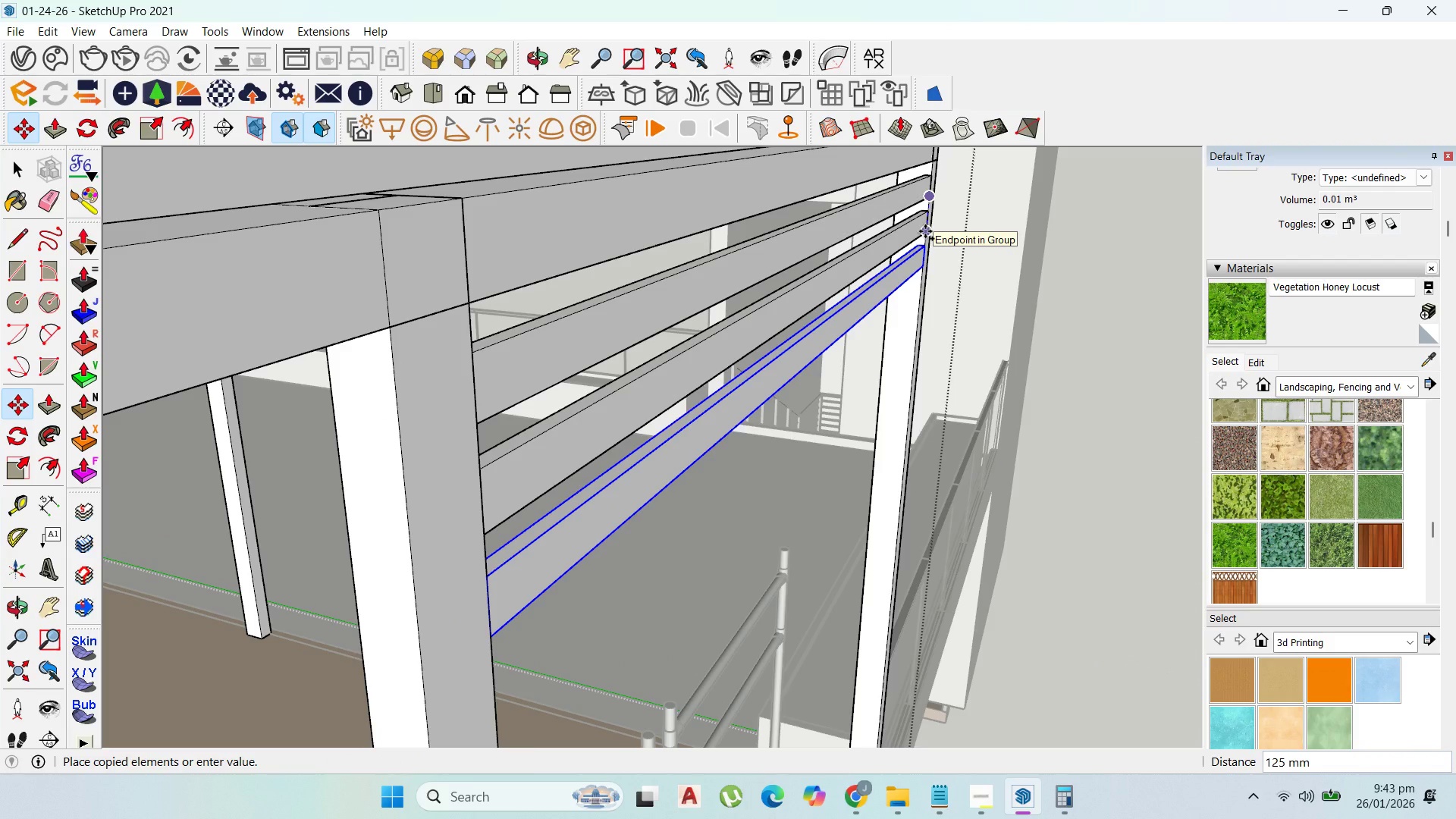 
left_click([925, 231])
 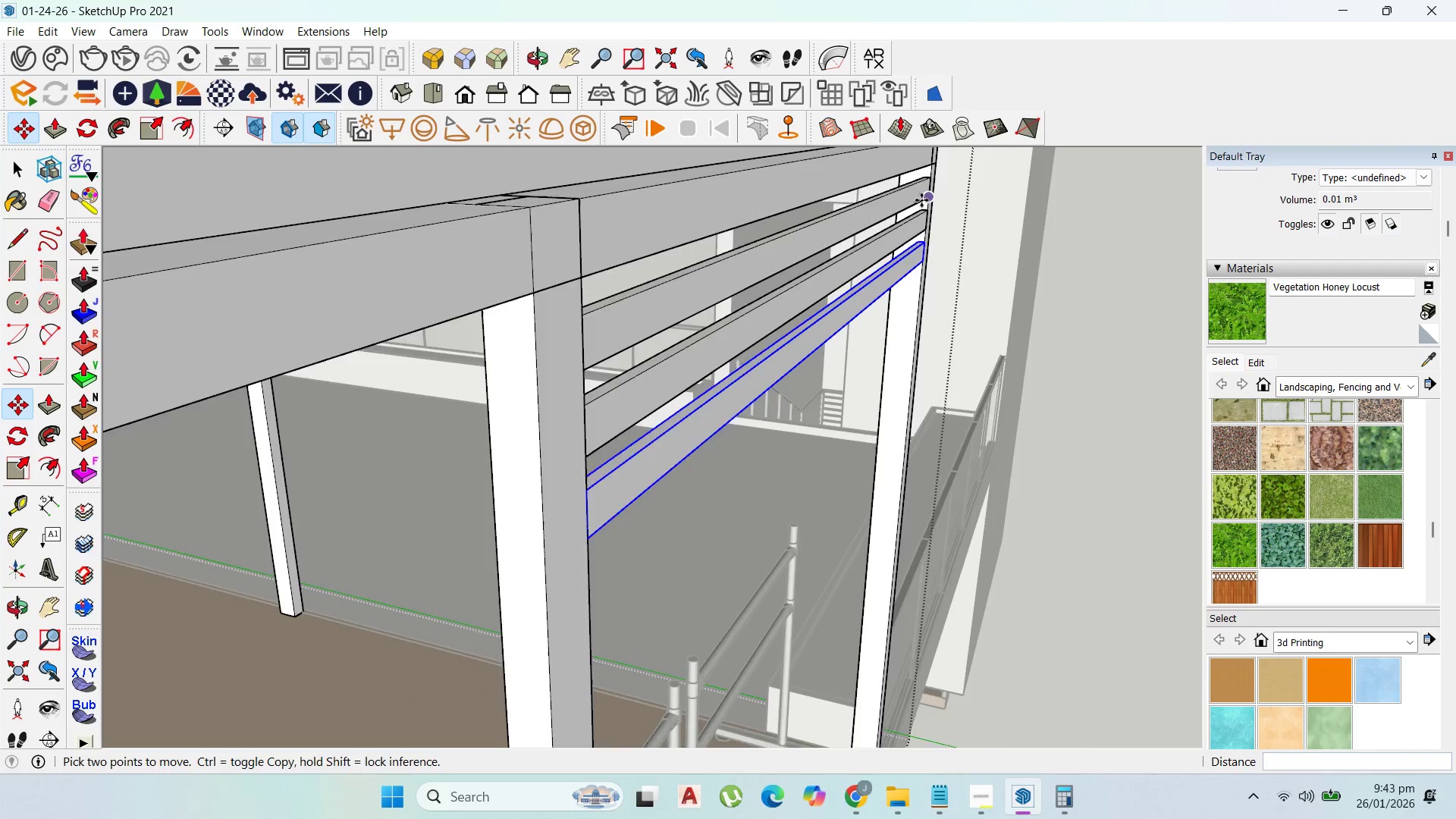 
scroll: coordinate [908, 231], scroll_direction: down, amount: 6.0
 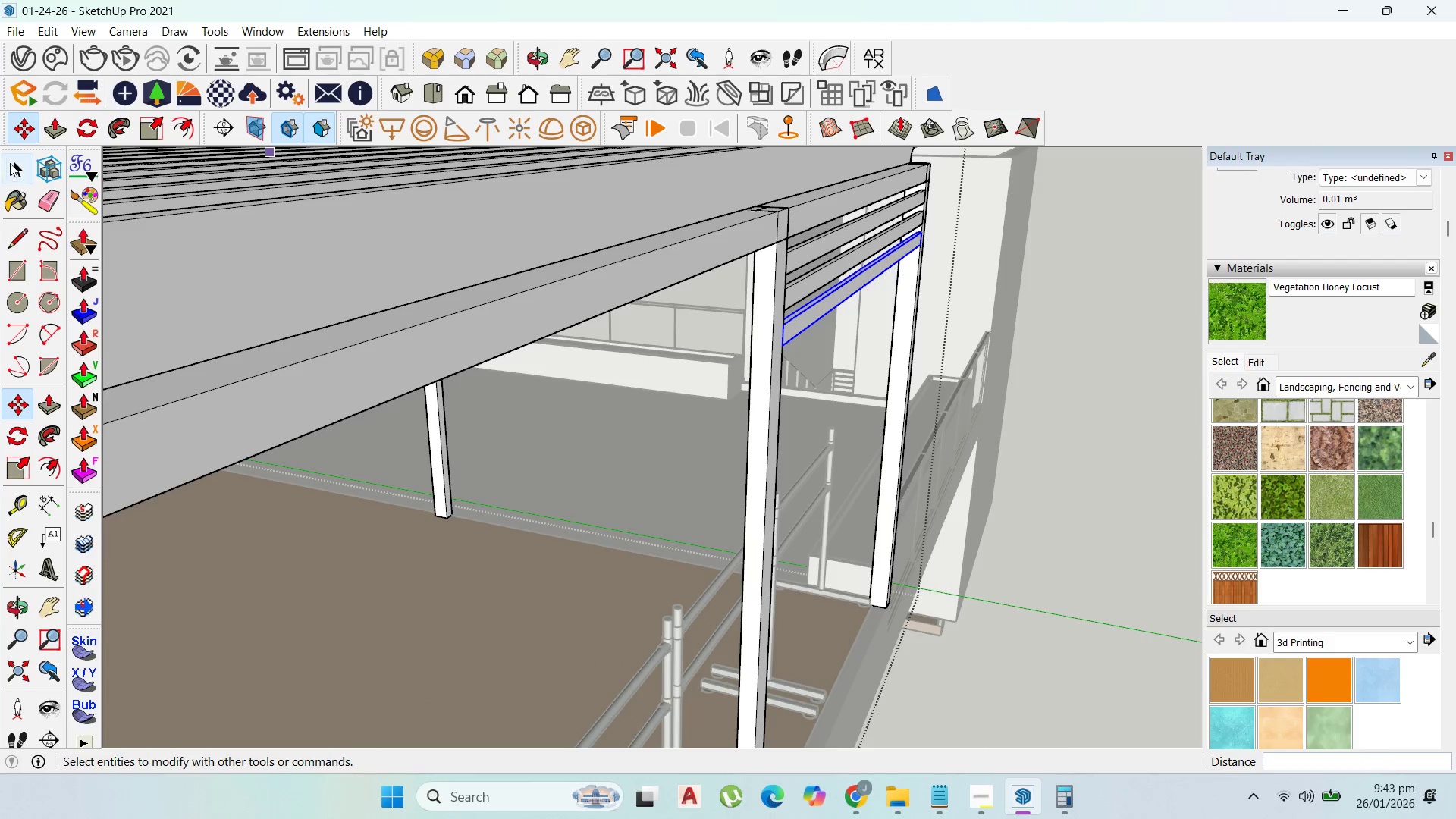 
left_click_drag(start_coordinate=[15, 160], to_coordinate=[21, 160])
 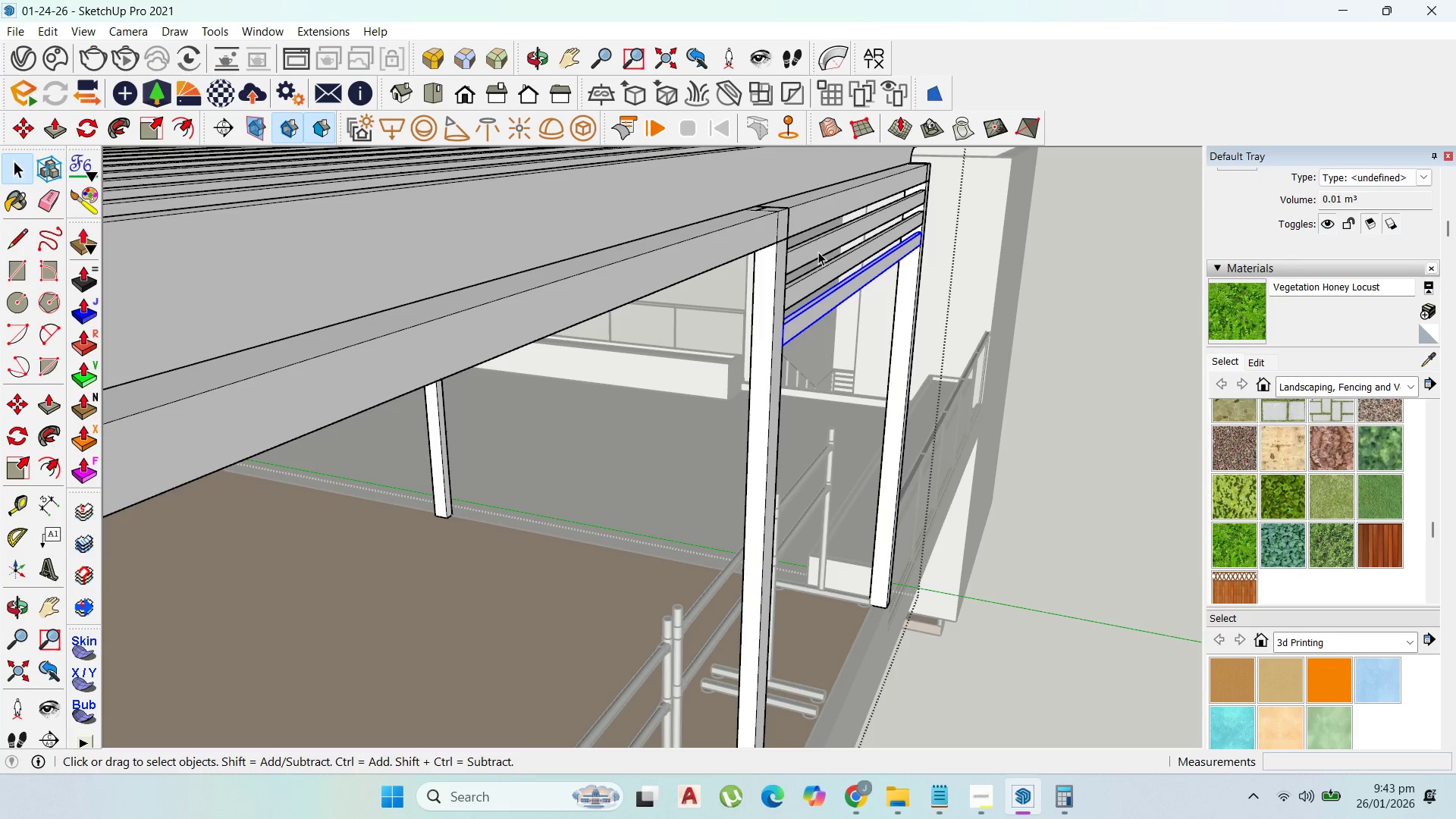 
hold_key(key=ShiftLeft, duration=1.5)
left_click([824, 253])
 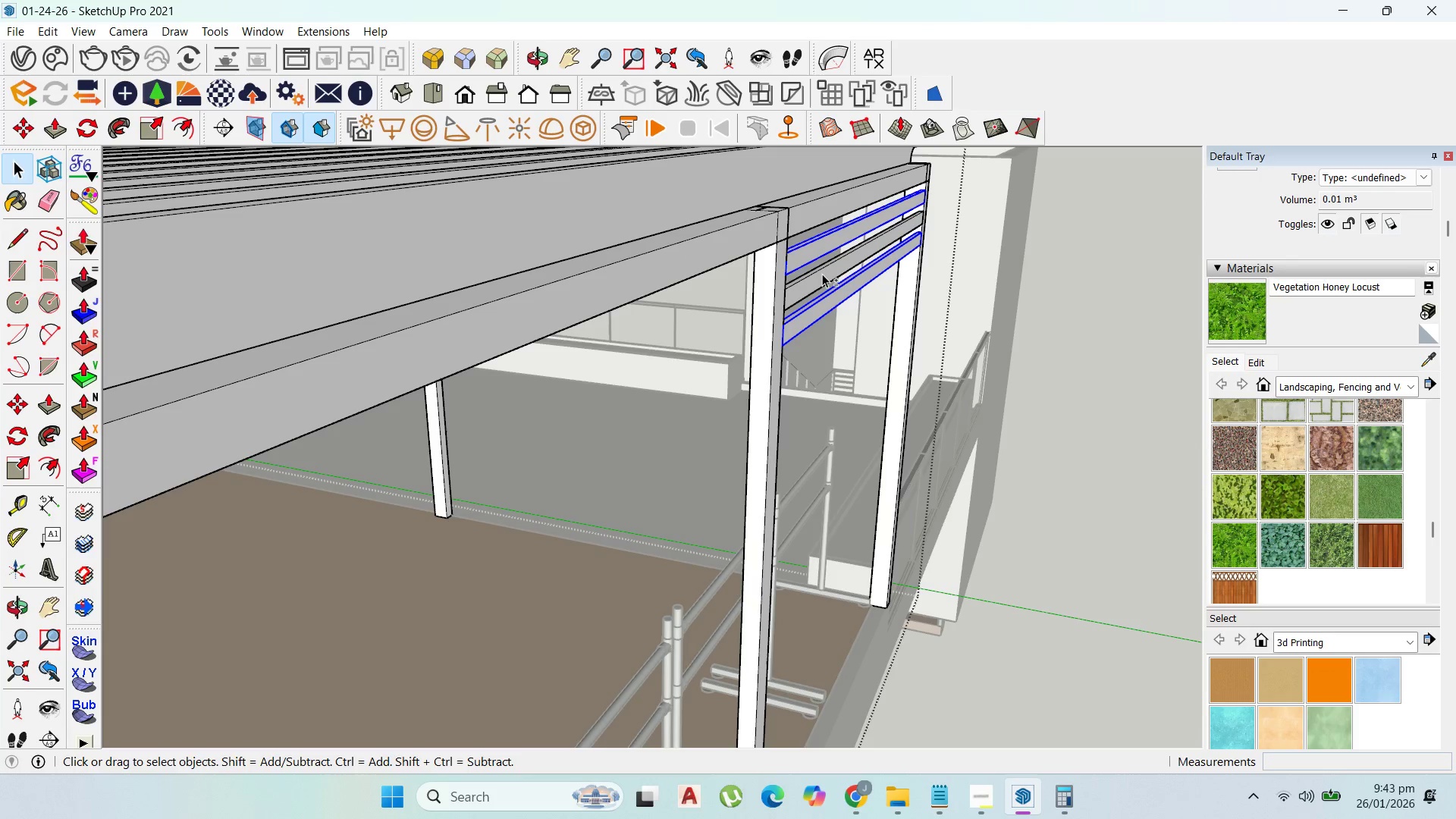 
double_click([822, 275])
 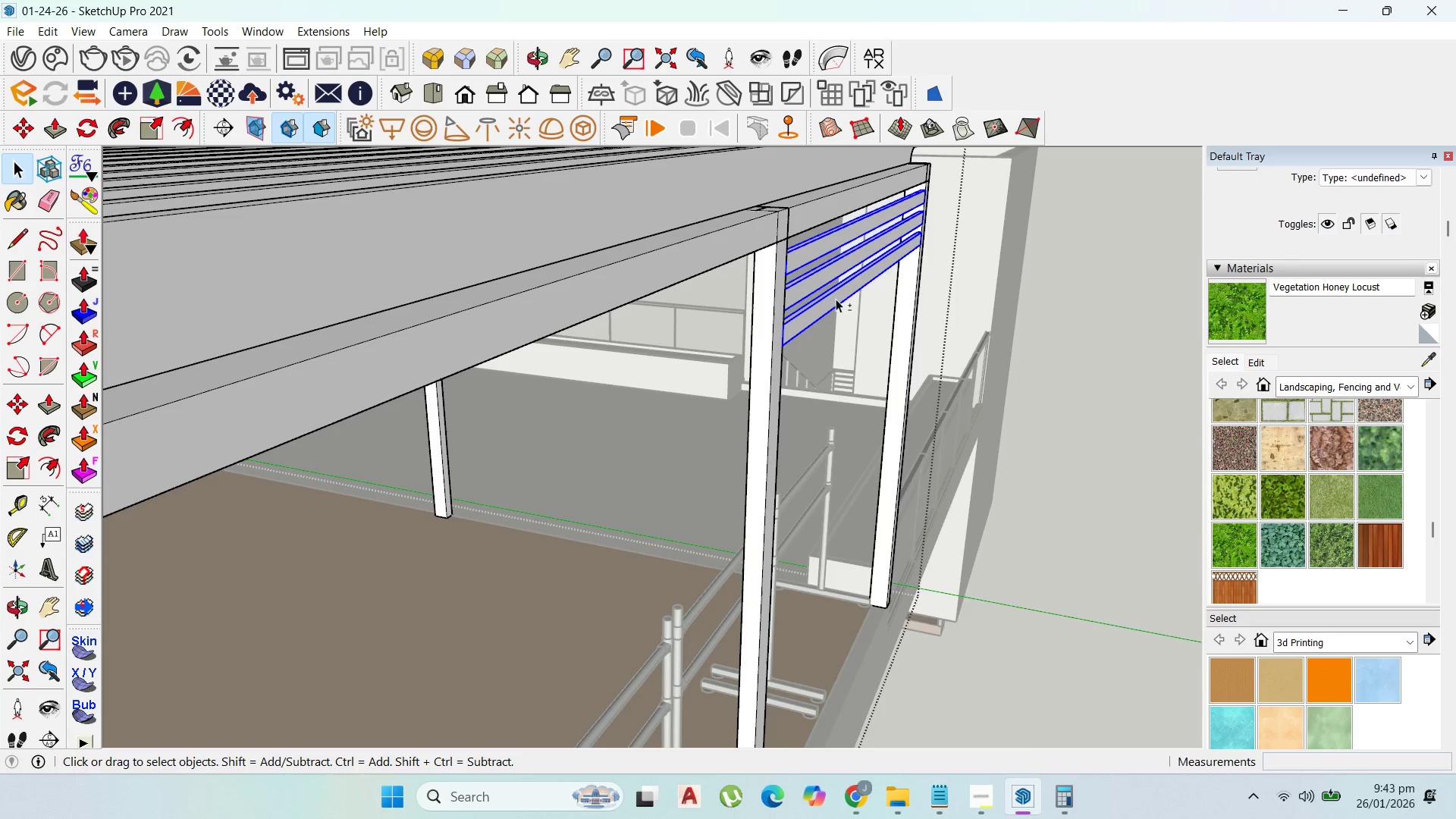 
key(Shift+ShiftLeft)
 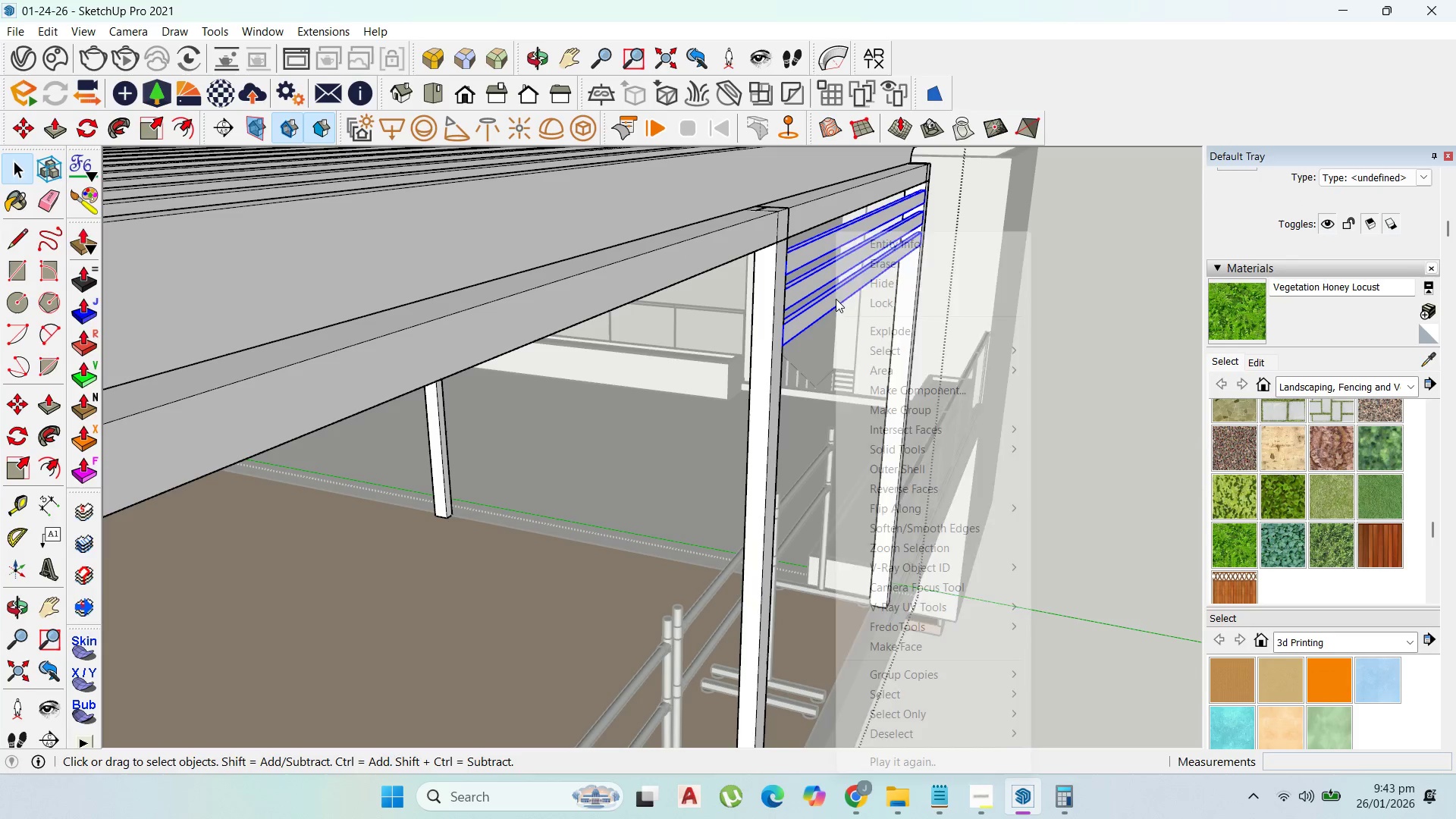 
right_click([836, 299])
 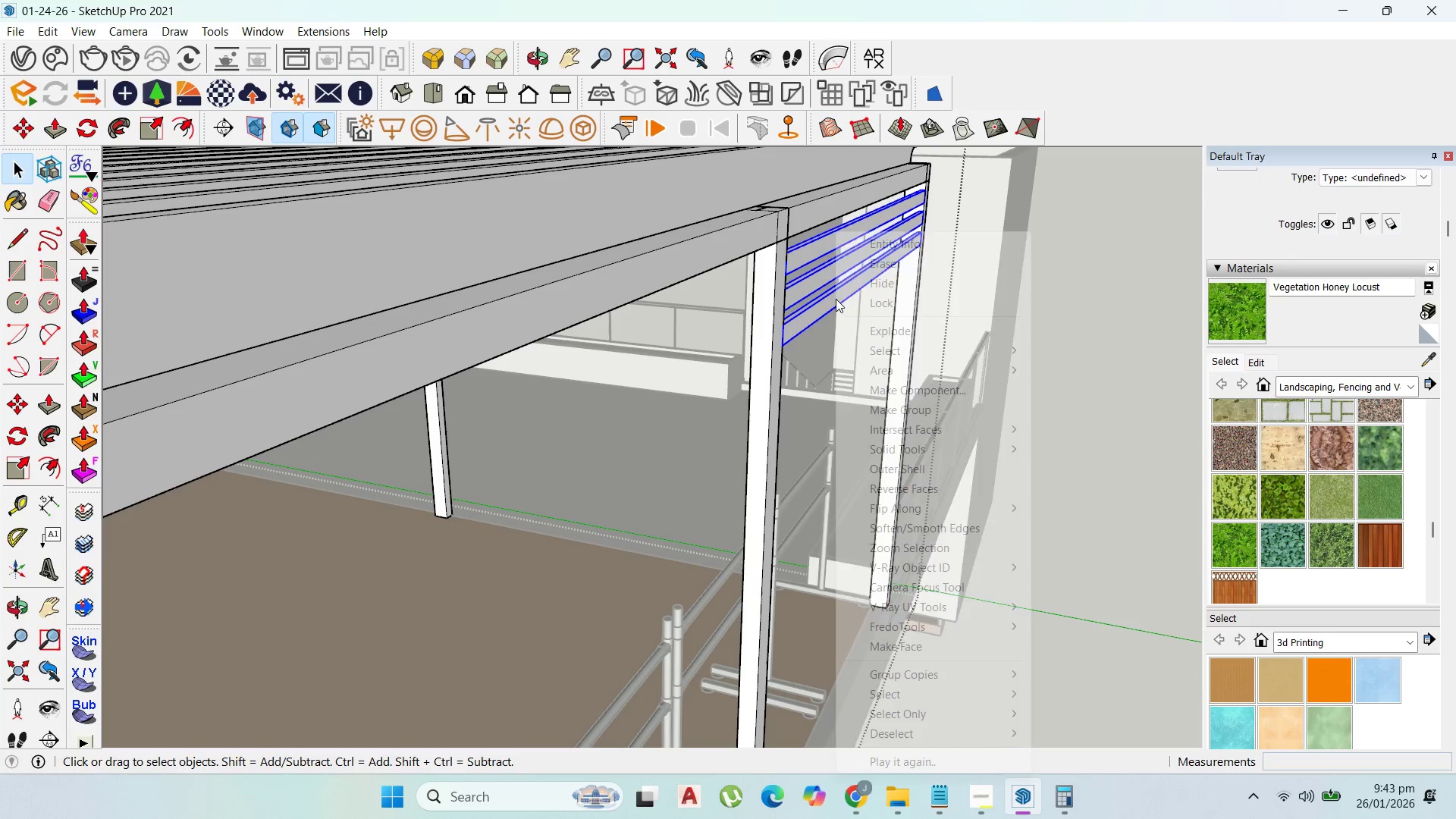 
key(Shift+ShiftLeft)
 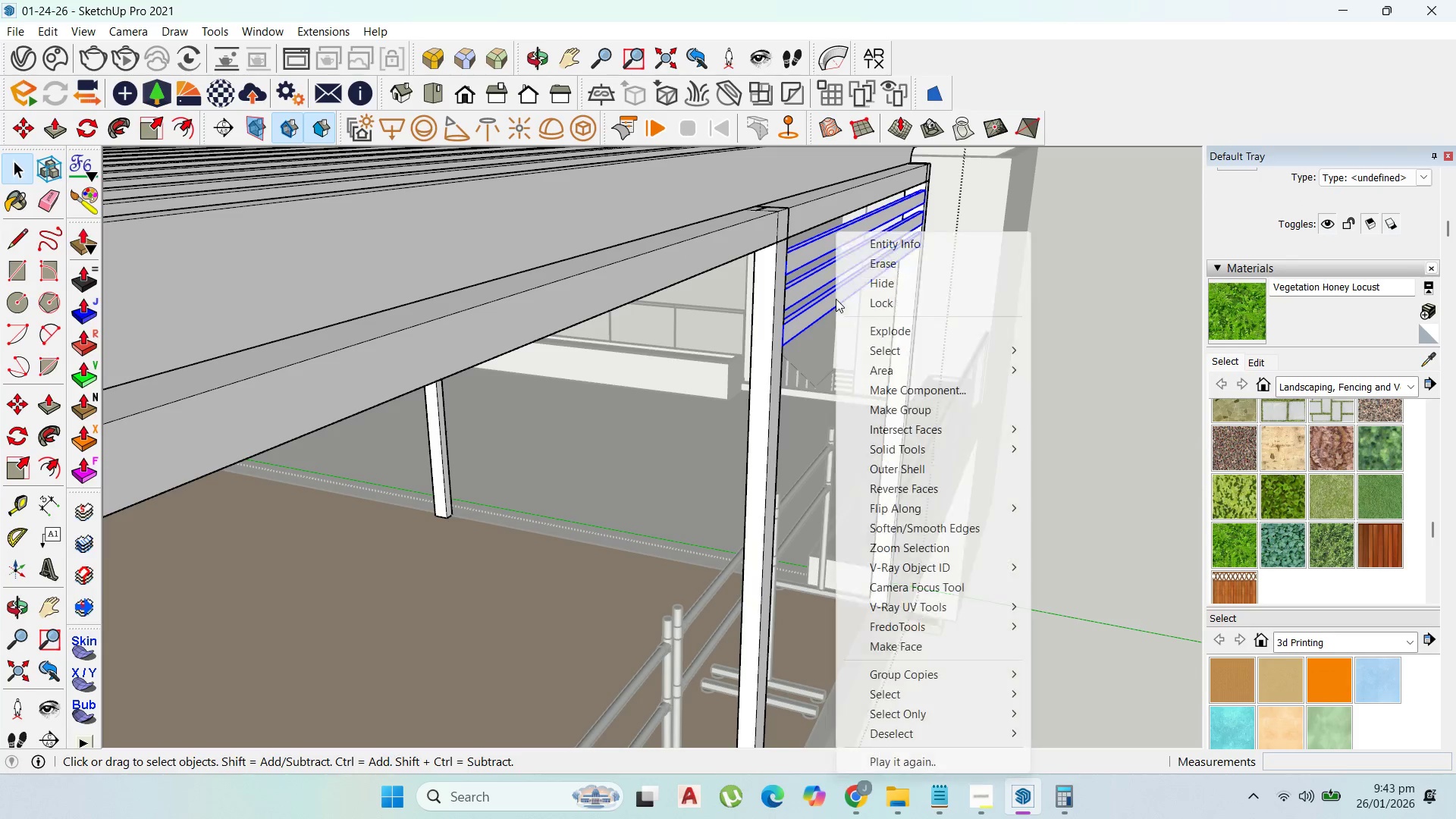 
key(Shift+ShiftLeft)
 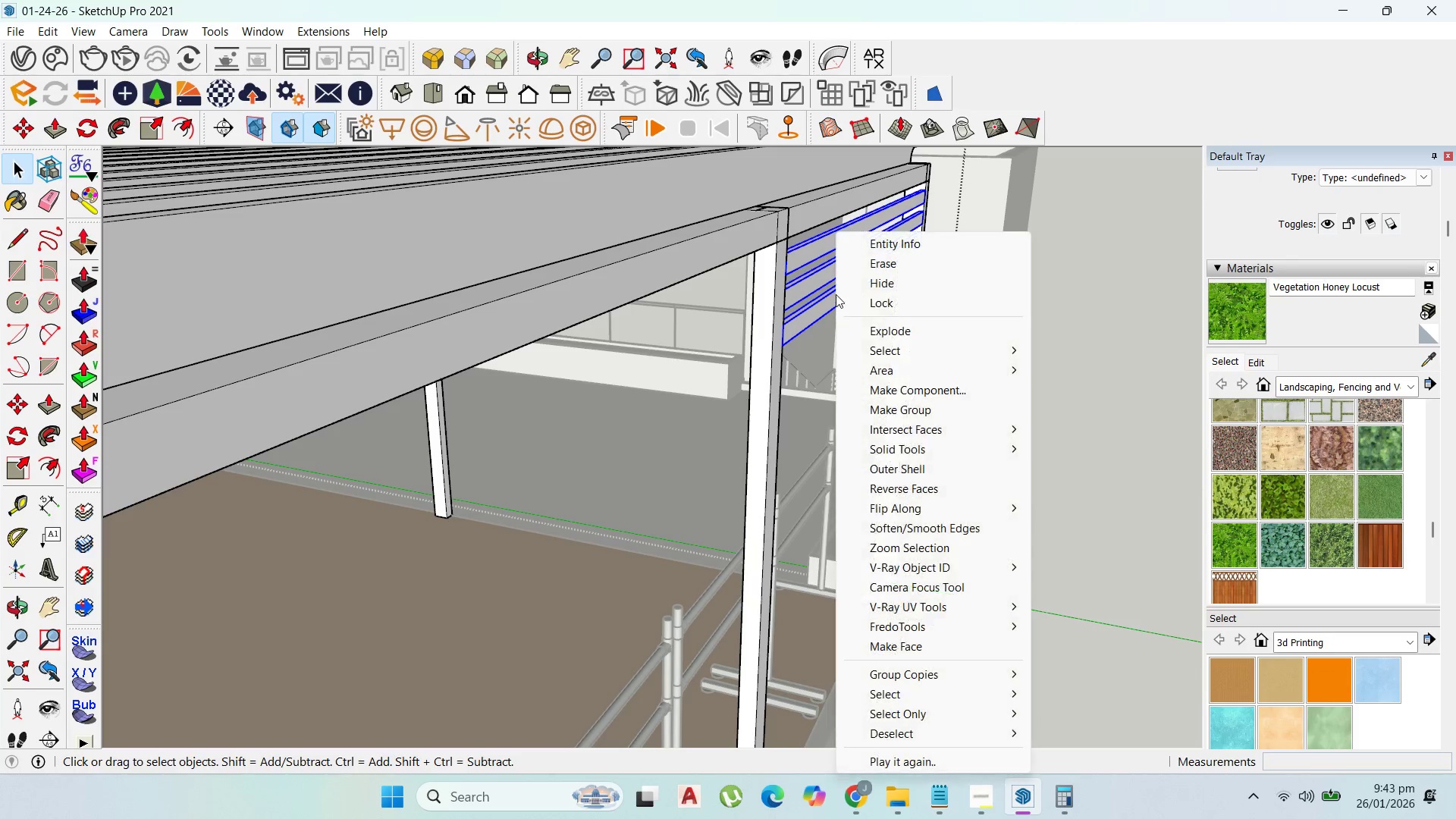 
key(Shift+ShiftLeft)
 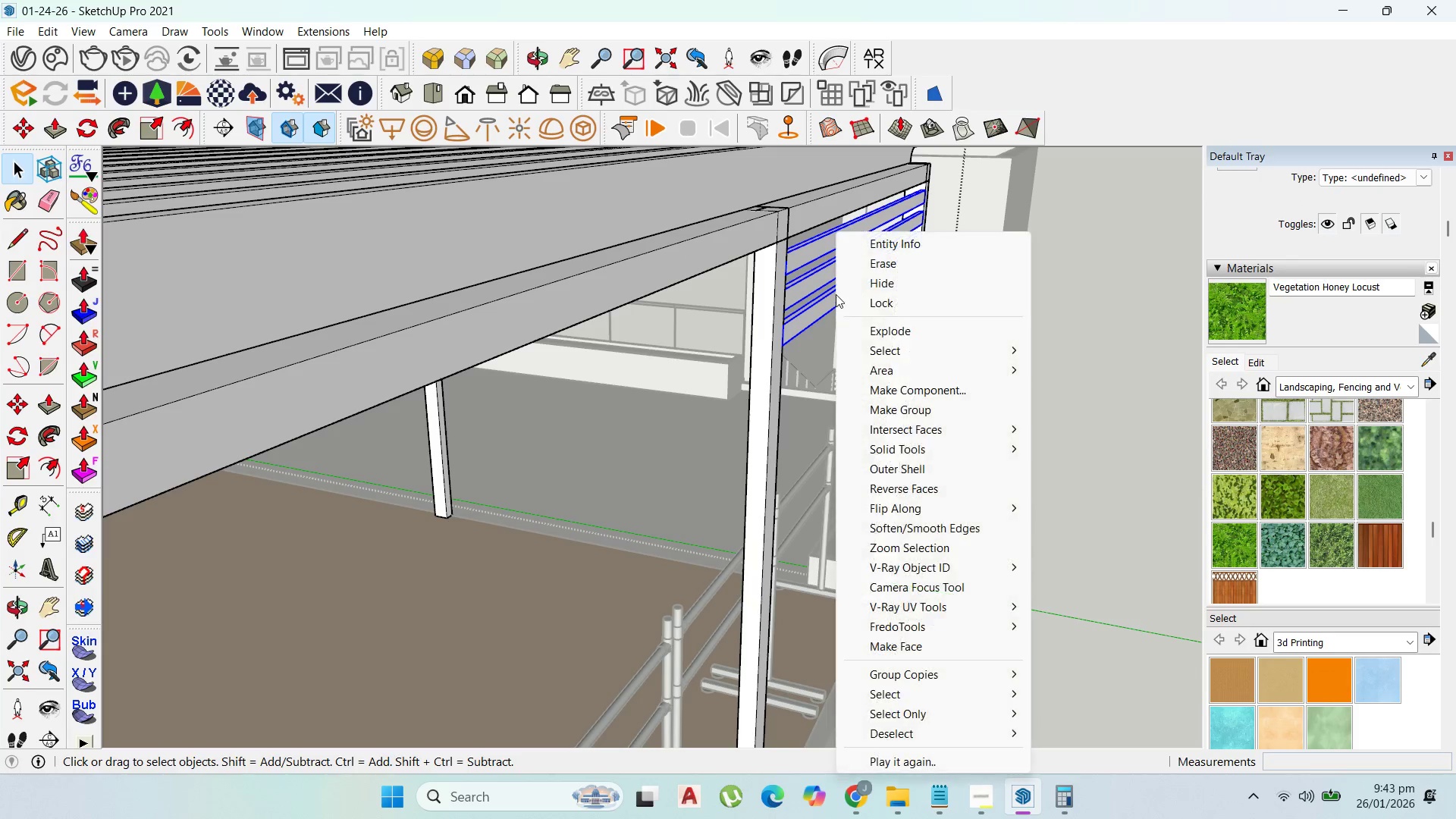 
key(Shift+ShiftLeft)
 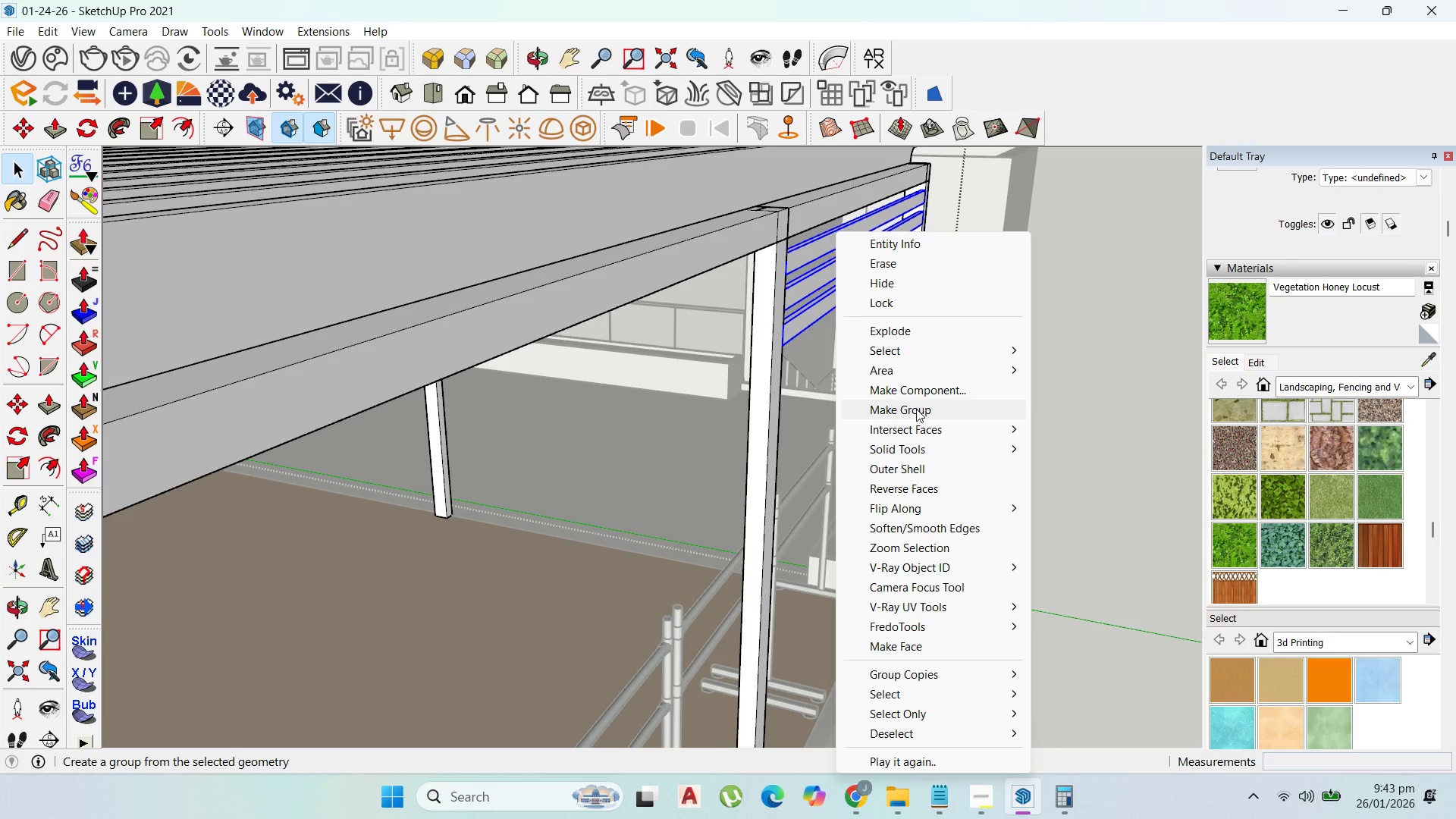 
left_click([916, 409])
 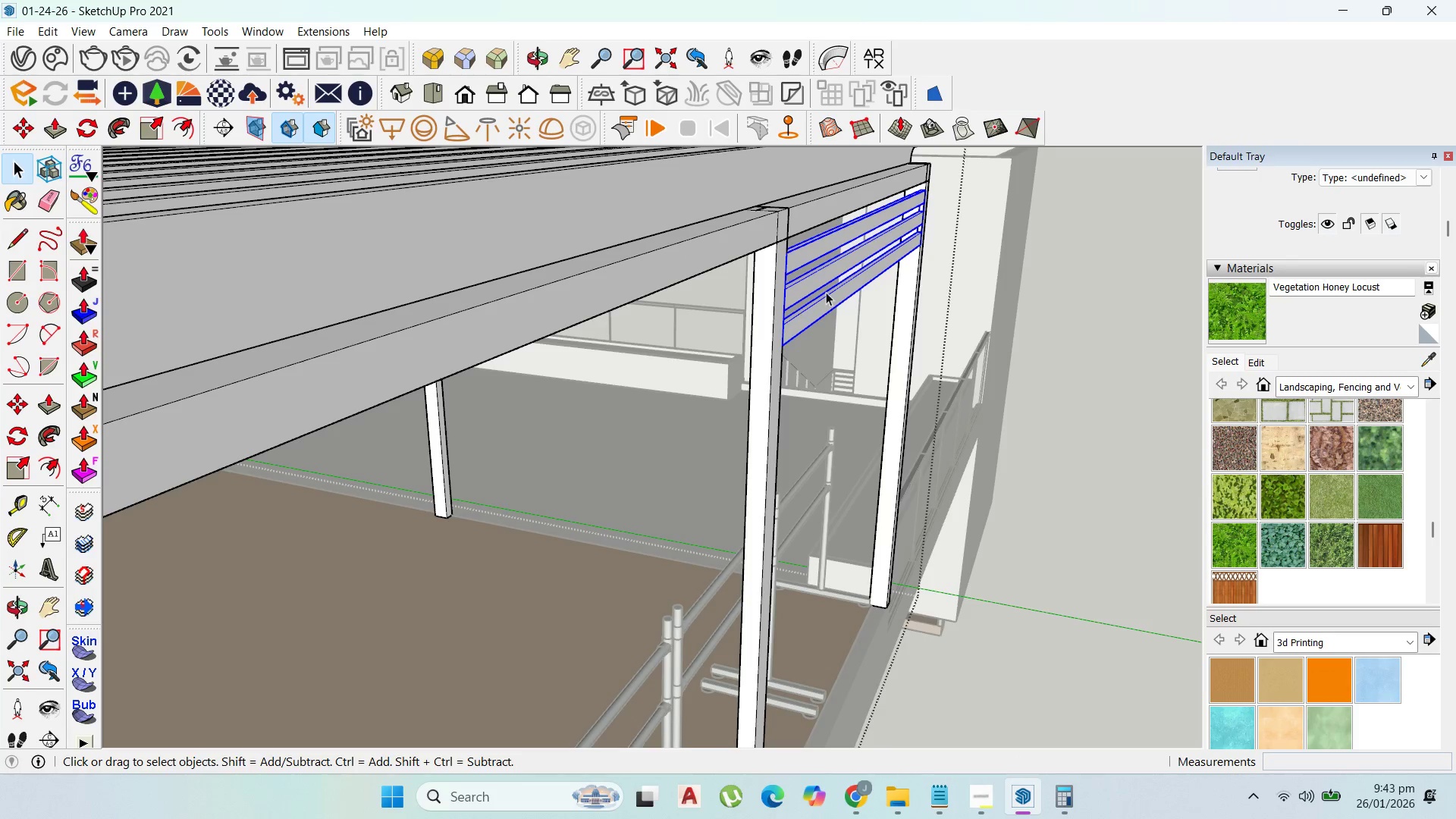 
scroll: coordinate [836, 273], scroll_direction: up, amount: 6.0
 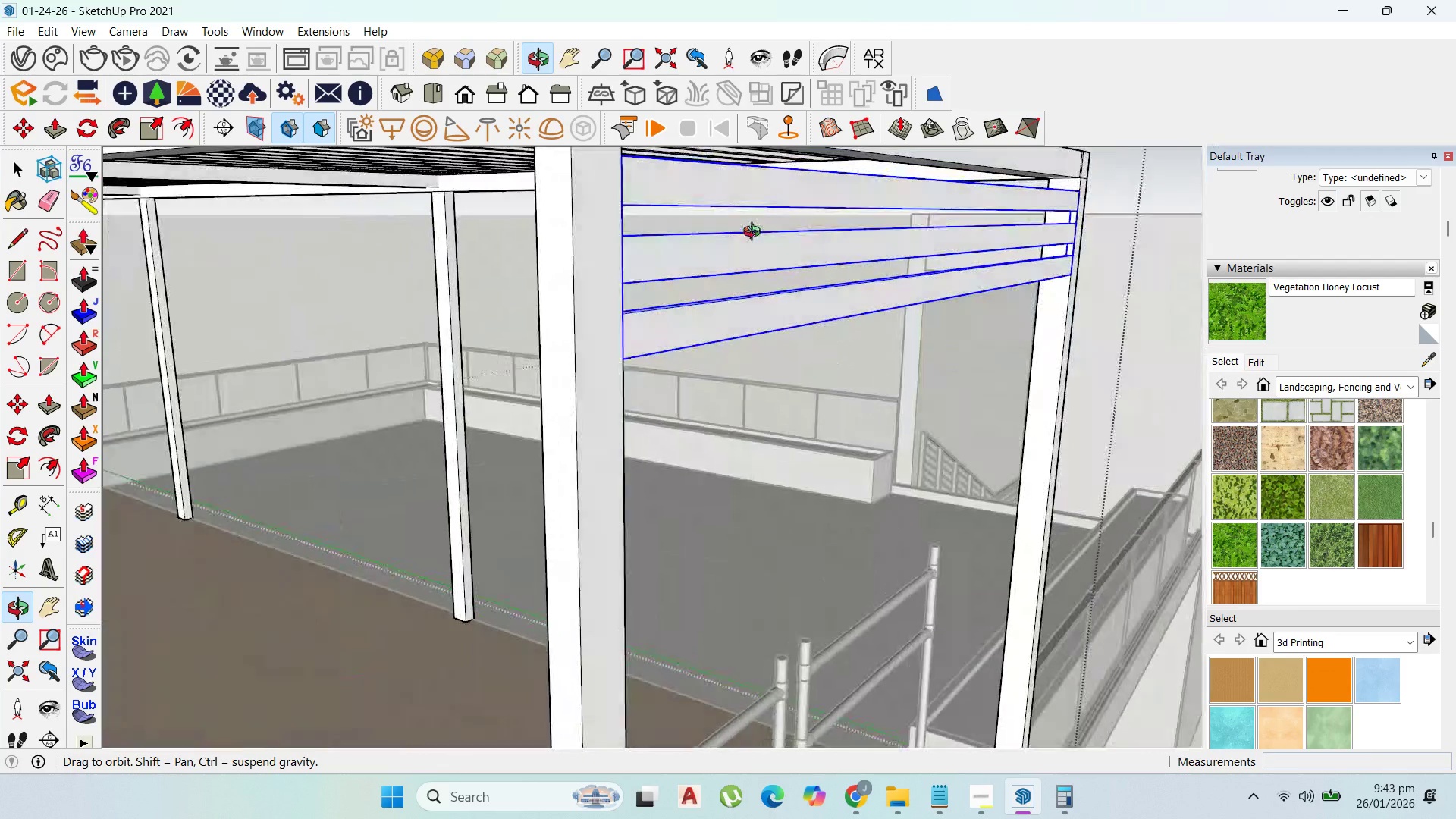 
scroll: coordinate [905, 287], scroll_direction: down, amount: 8.0
 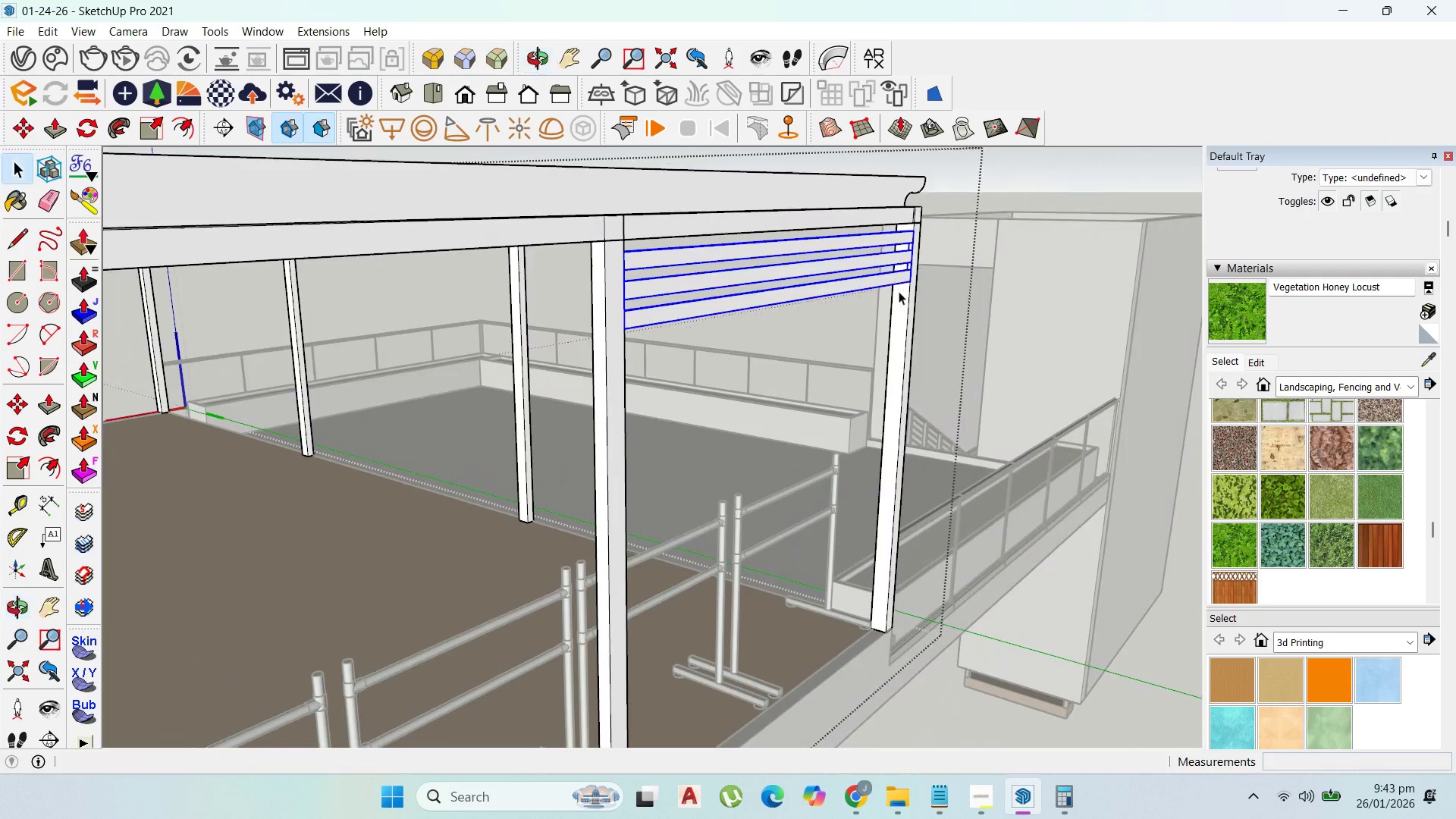 
scroll: coordinate [903, 263], scroll_direction: up, amount: 6.0
 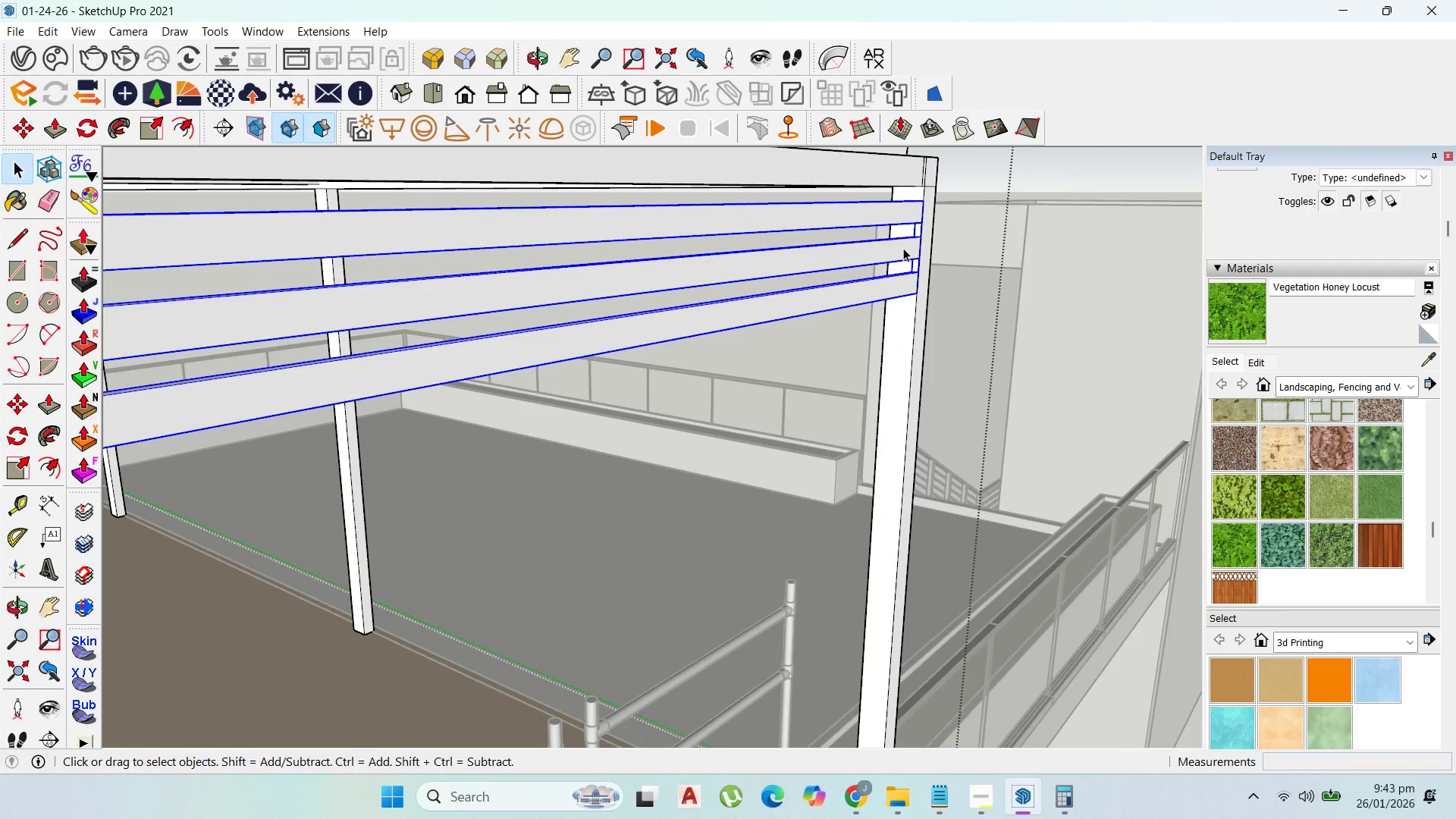 
double_click([903, 248])
 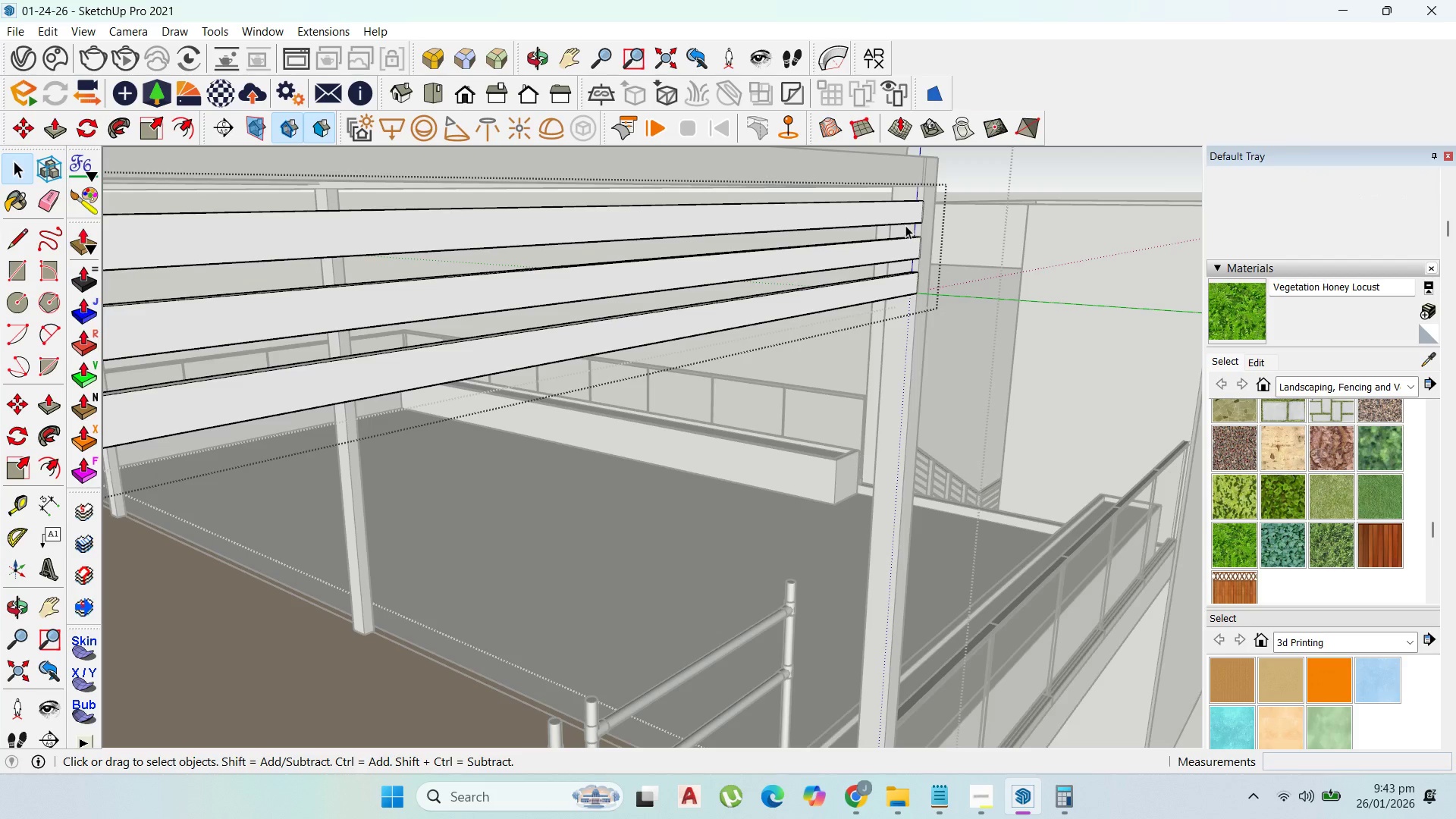 
left_click([905, 224])
 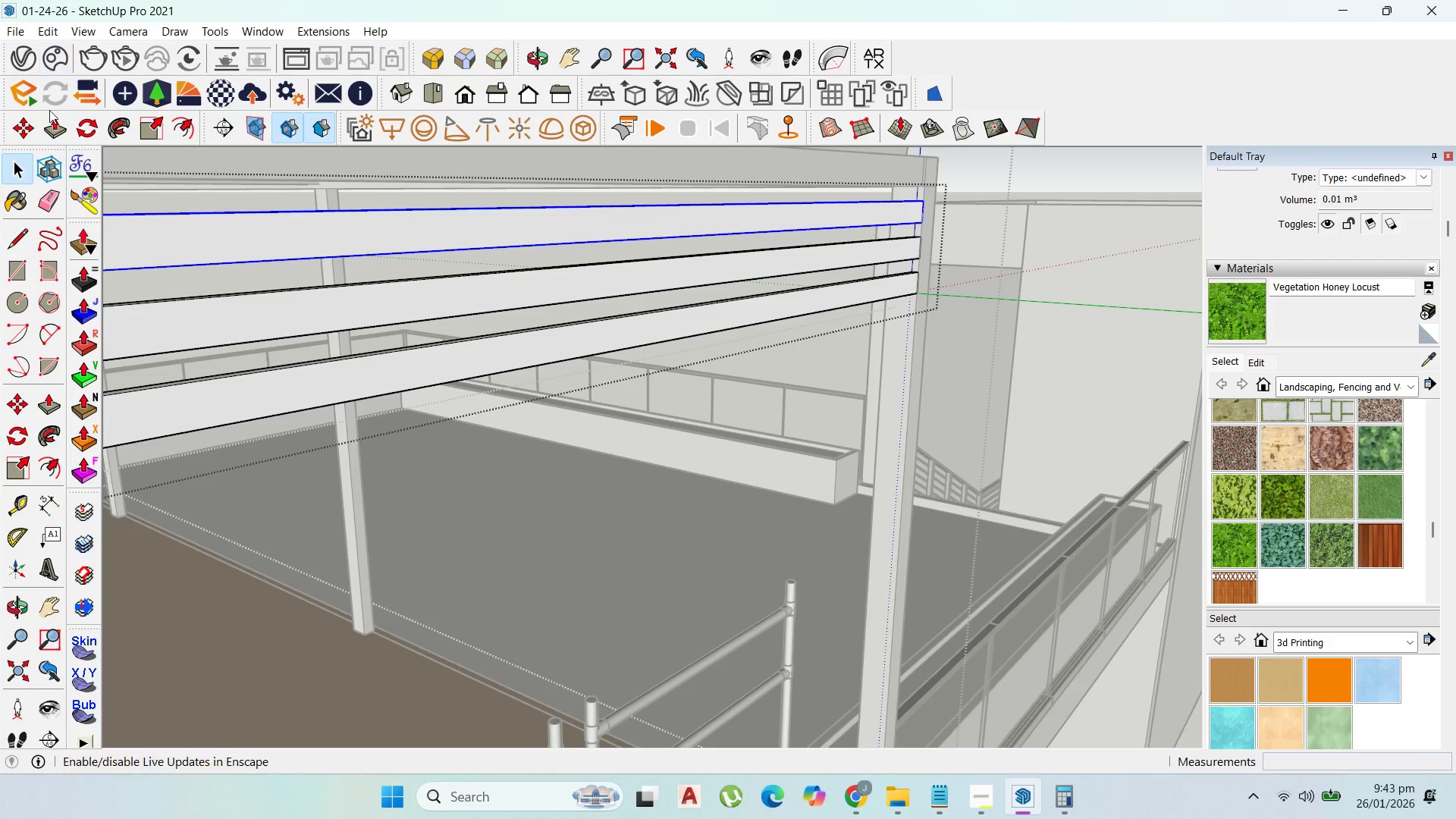 
left_click_drag(start_coordinate=[85, 127], to_coordinate=[93, 126])
 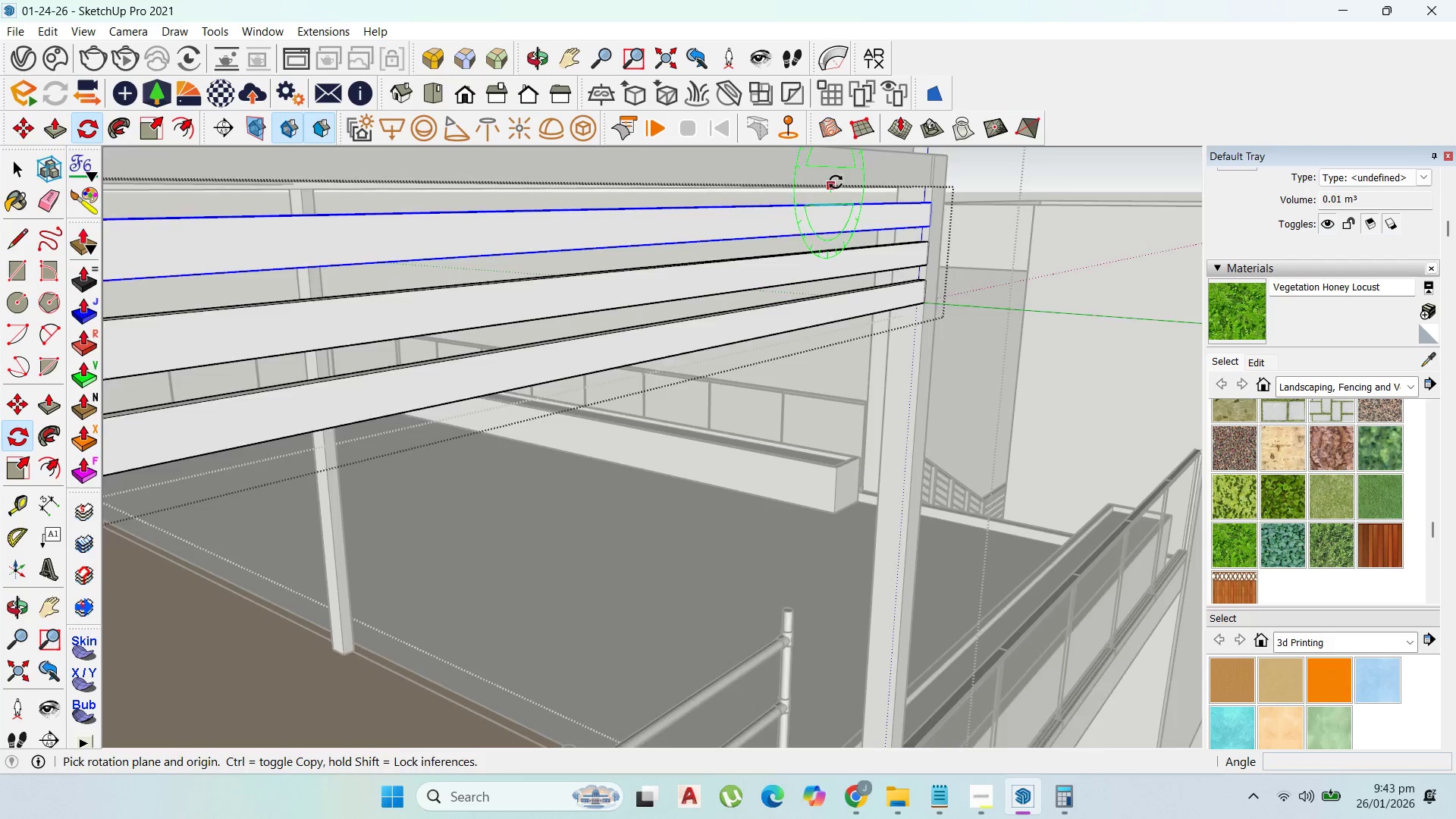 
scroll: coordinate [953, 216], scroll_direction: up, amount: 8.0
 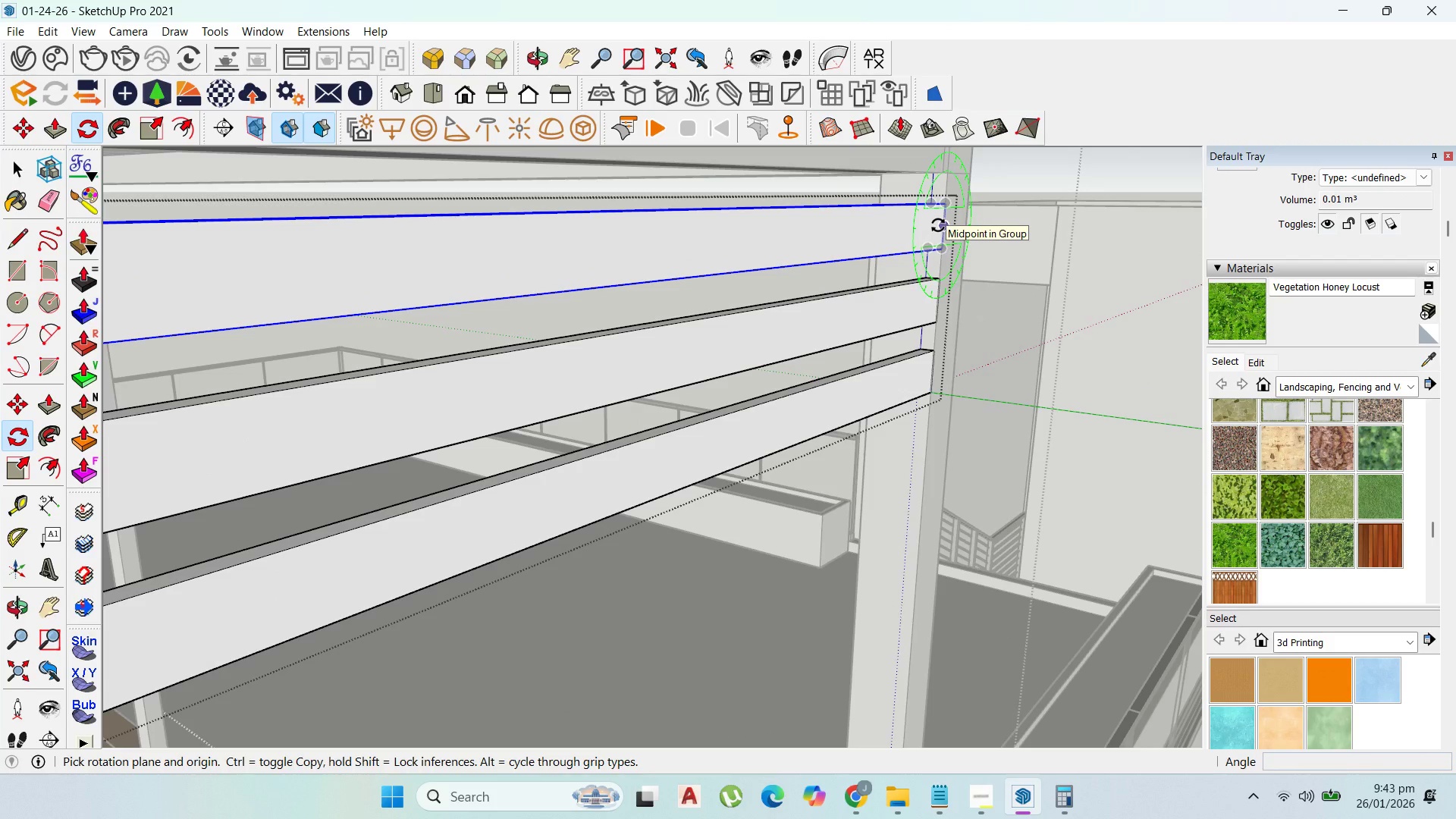 
key(ArrowRight)
 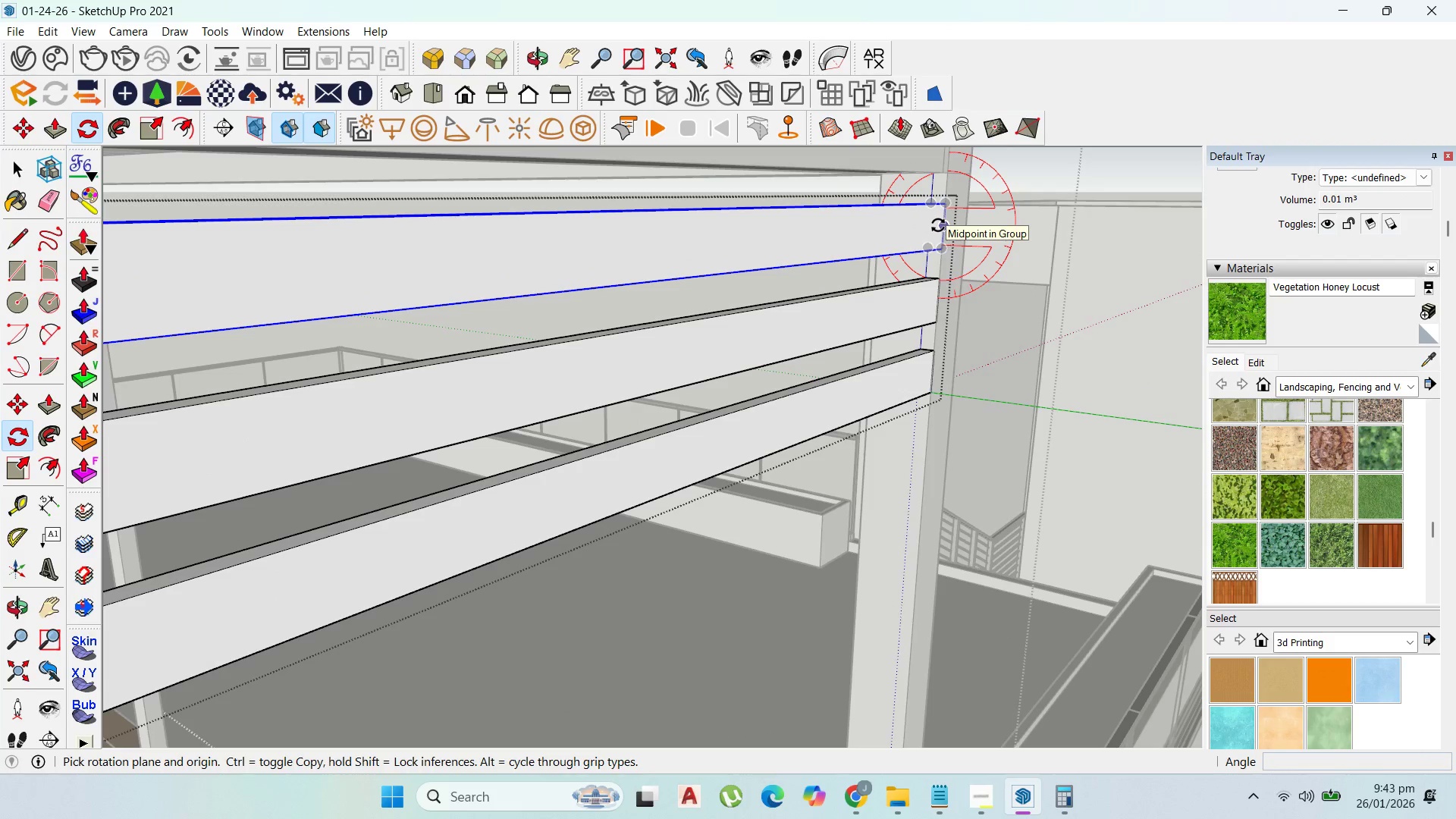 
left_click([938, 225])
 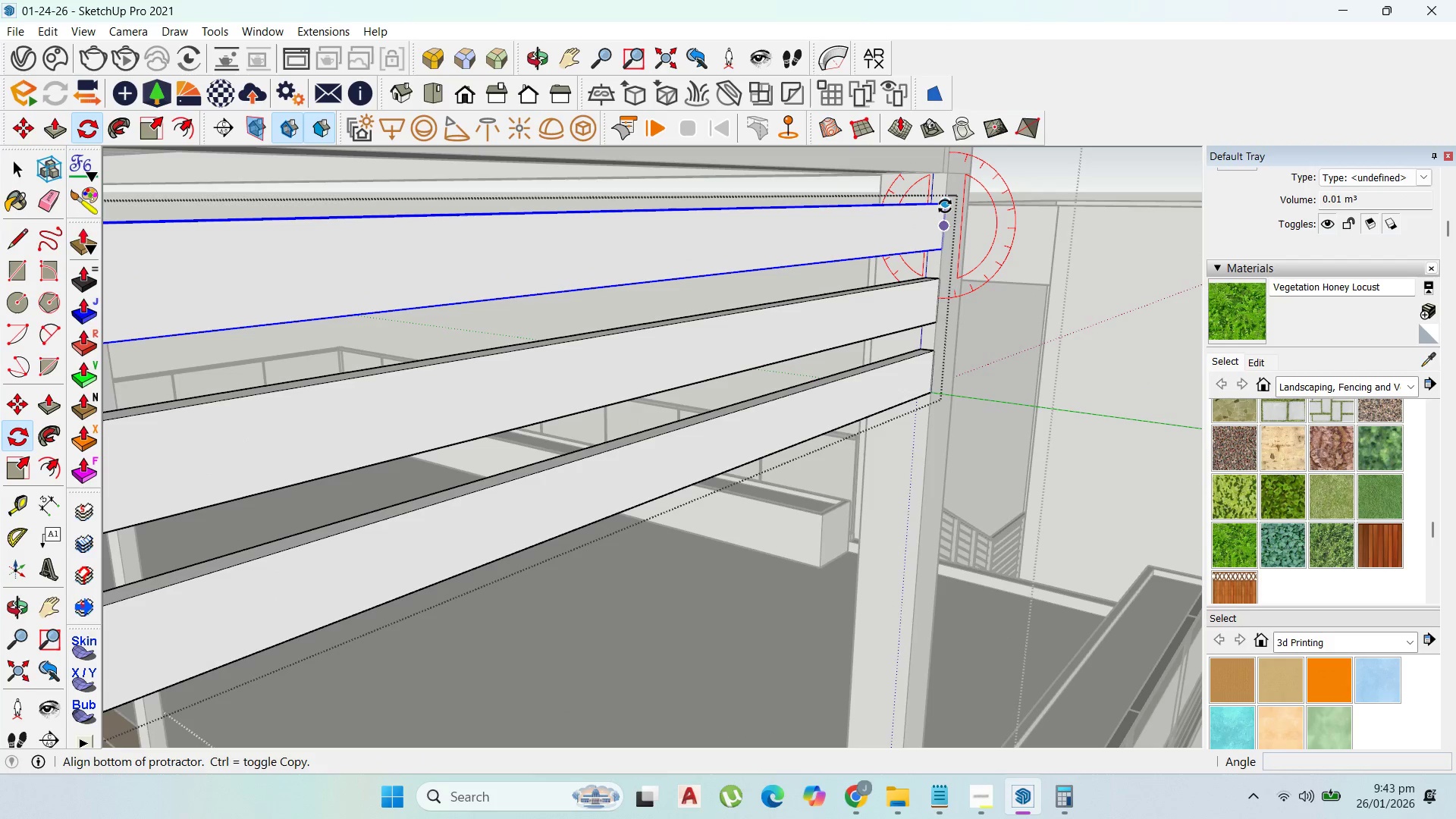 
left_click([945, 206])
 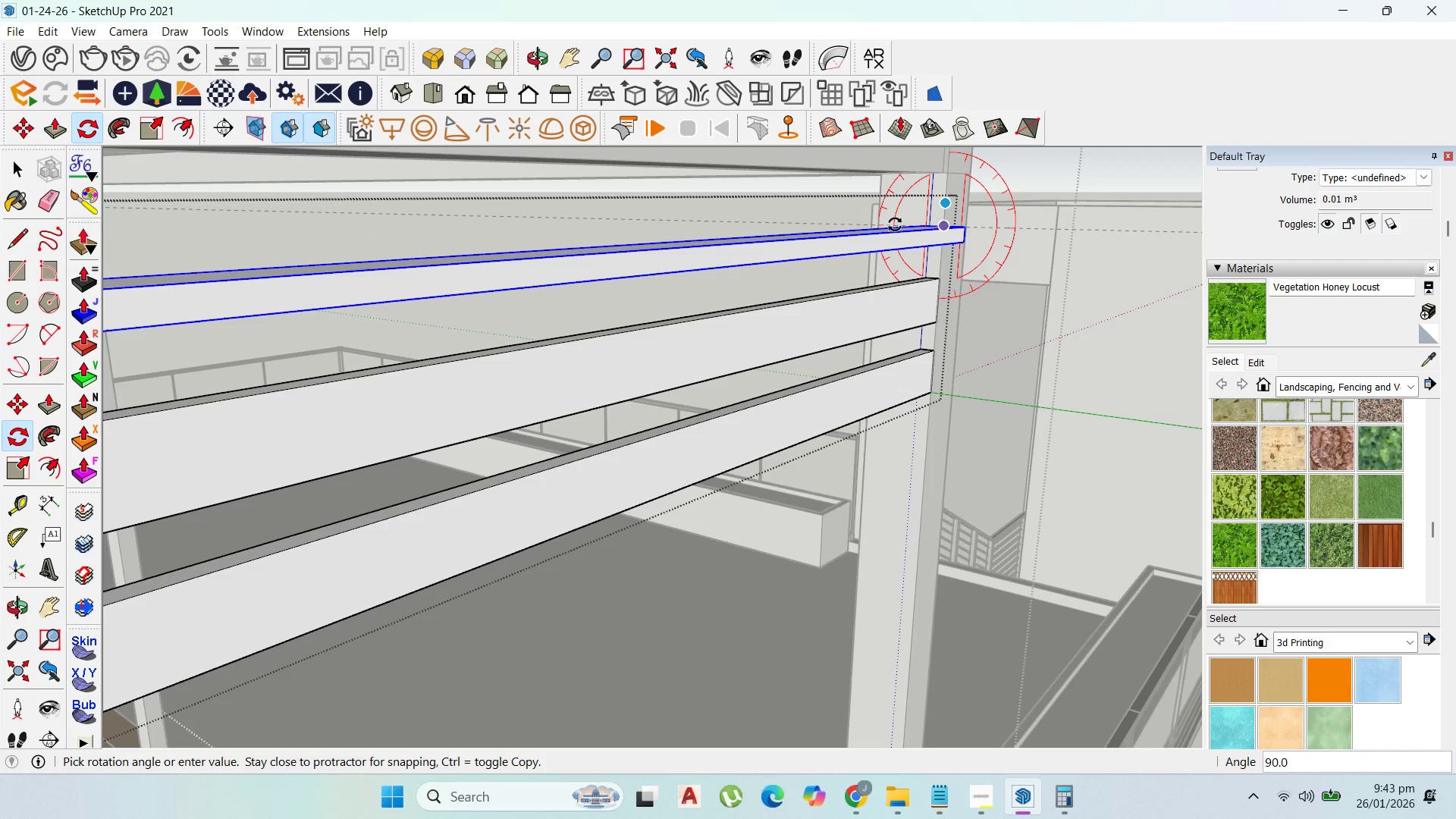 
left_click([895, 224])
 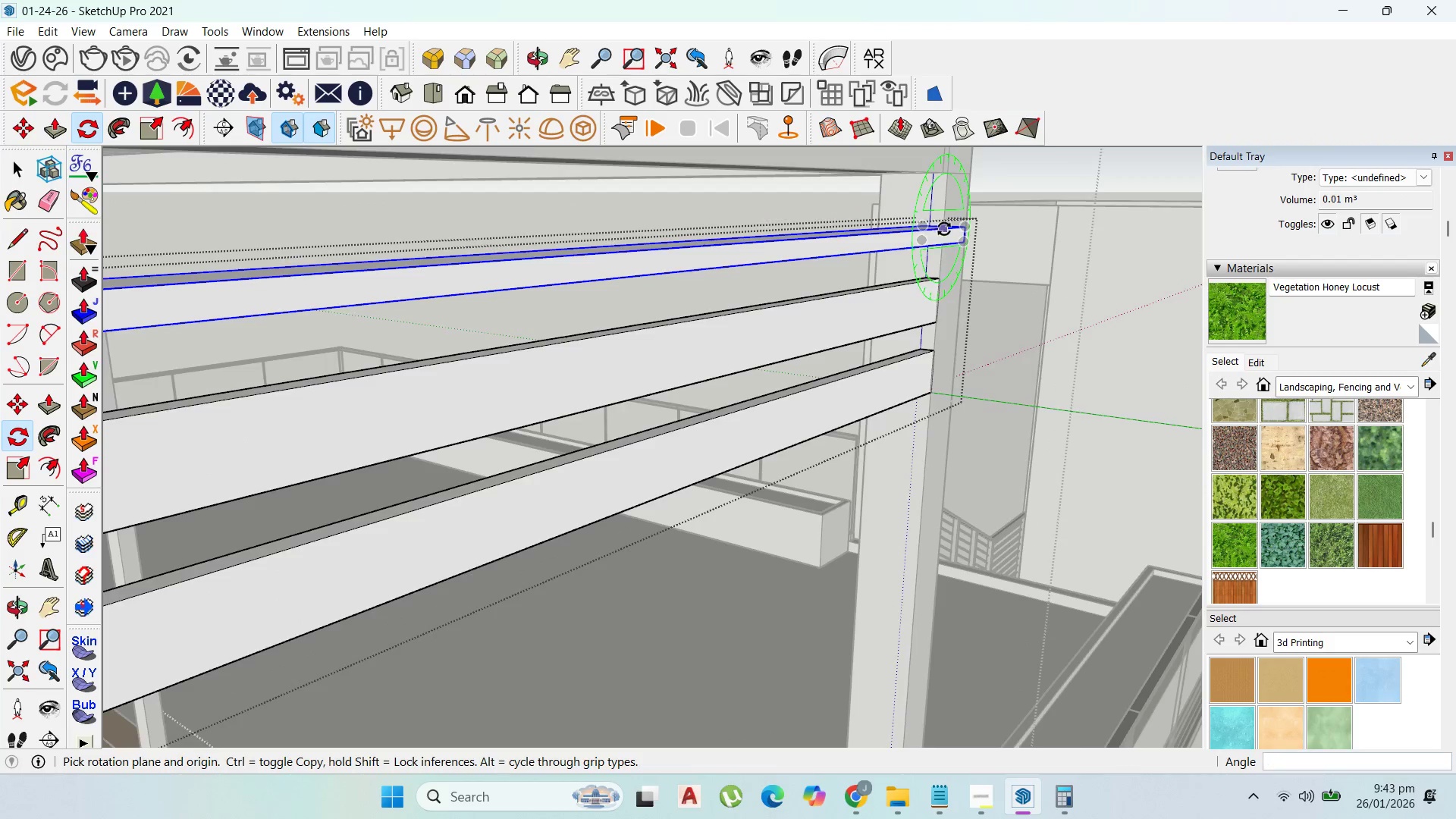 
scroll: coordinate [943, 228], scroll_direction: down, amount: 2.0
 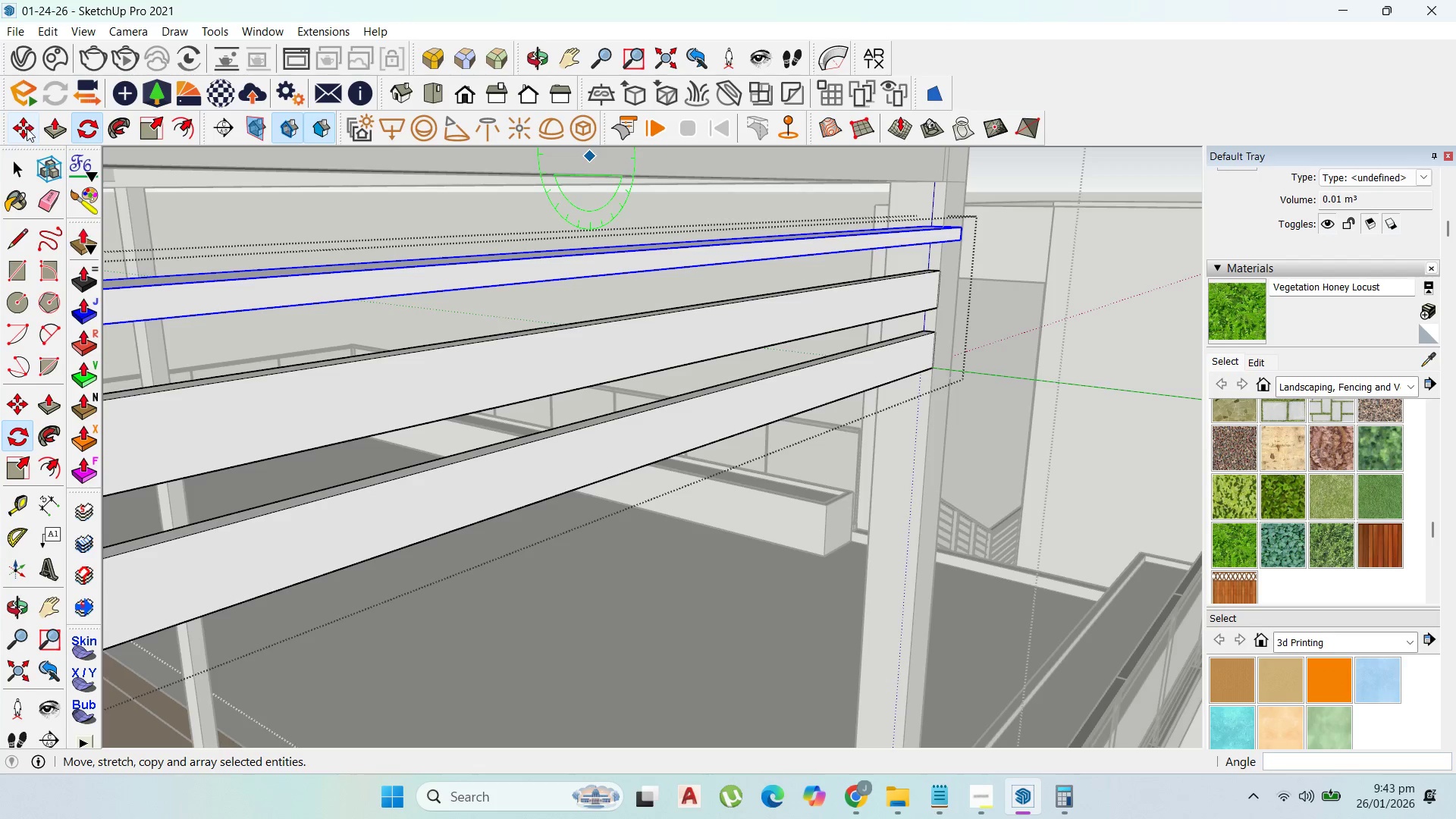 
left_click_drag(start_coordinate=[25, 128], to_coordinate=[42, 128])
 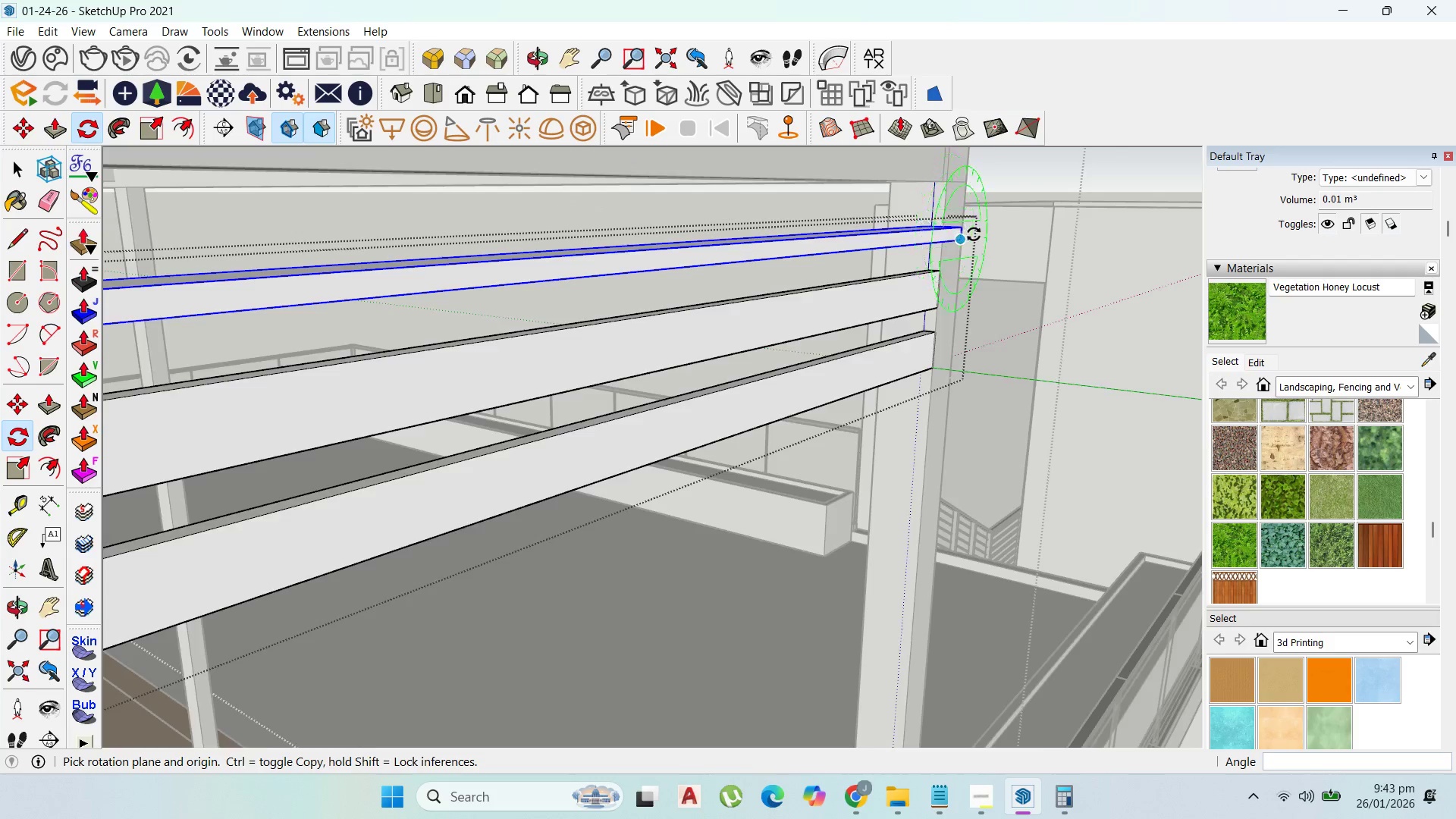 
scroll: coordinate [974, 234], scroll_direction: up, amount: 1.0
 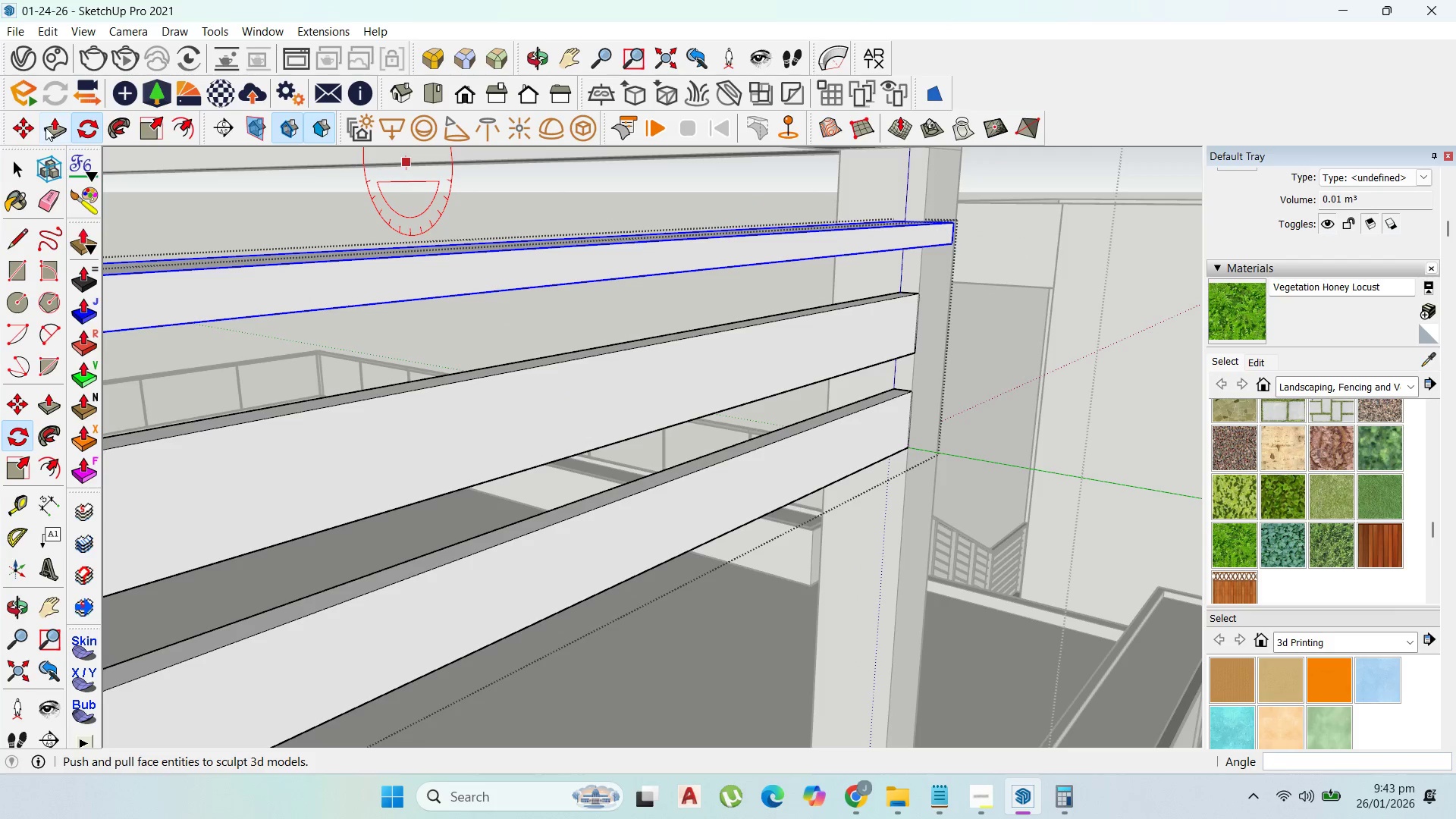 
left_click_drag(start_coordinate=[24, 121], to_coordinate=[30, 121])
 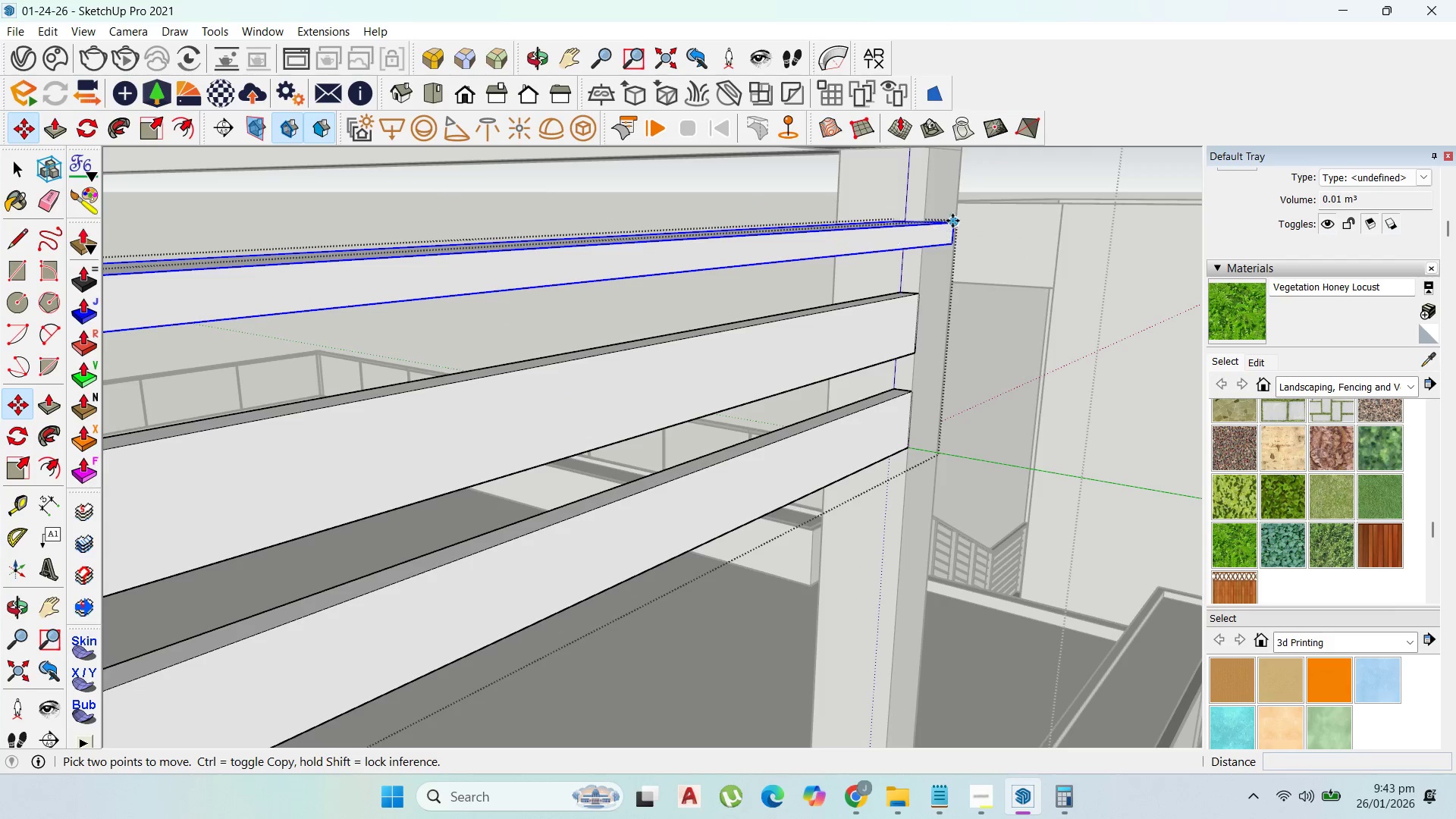 
left_click([952, 221])
 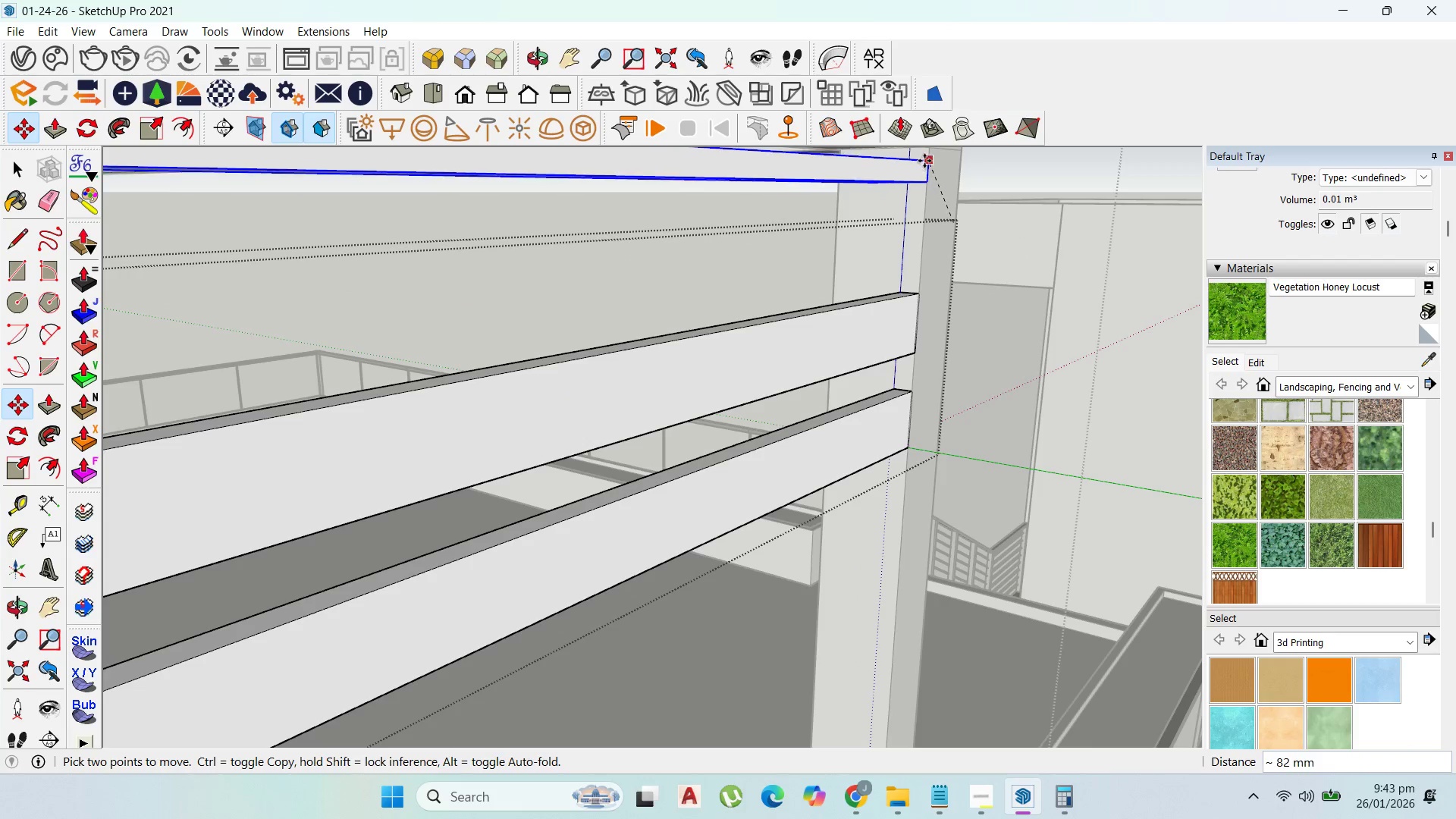 
left_click([924, 161])
 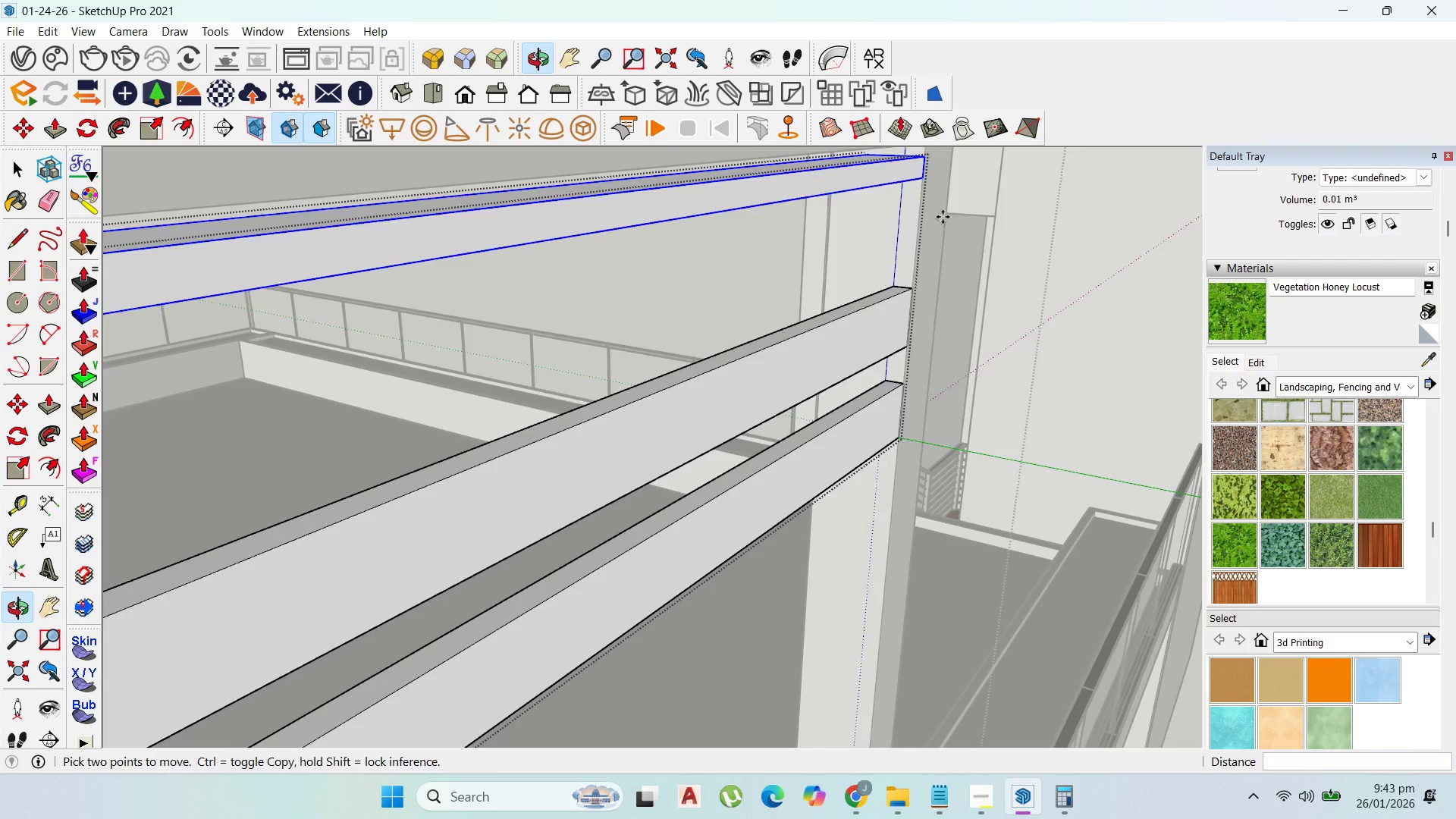 
scroll: coordinate [989, 251], scroll_direction: down, amount: 5.0
 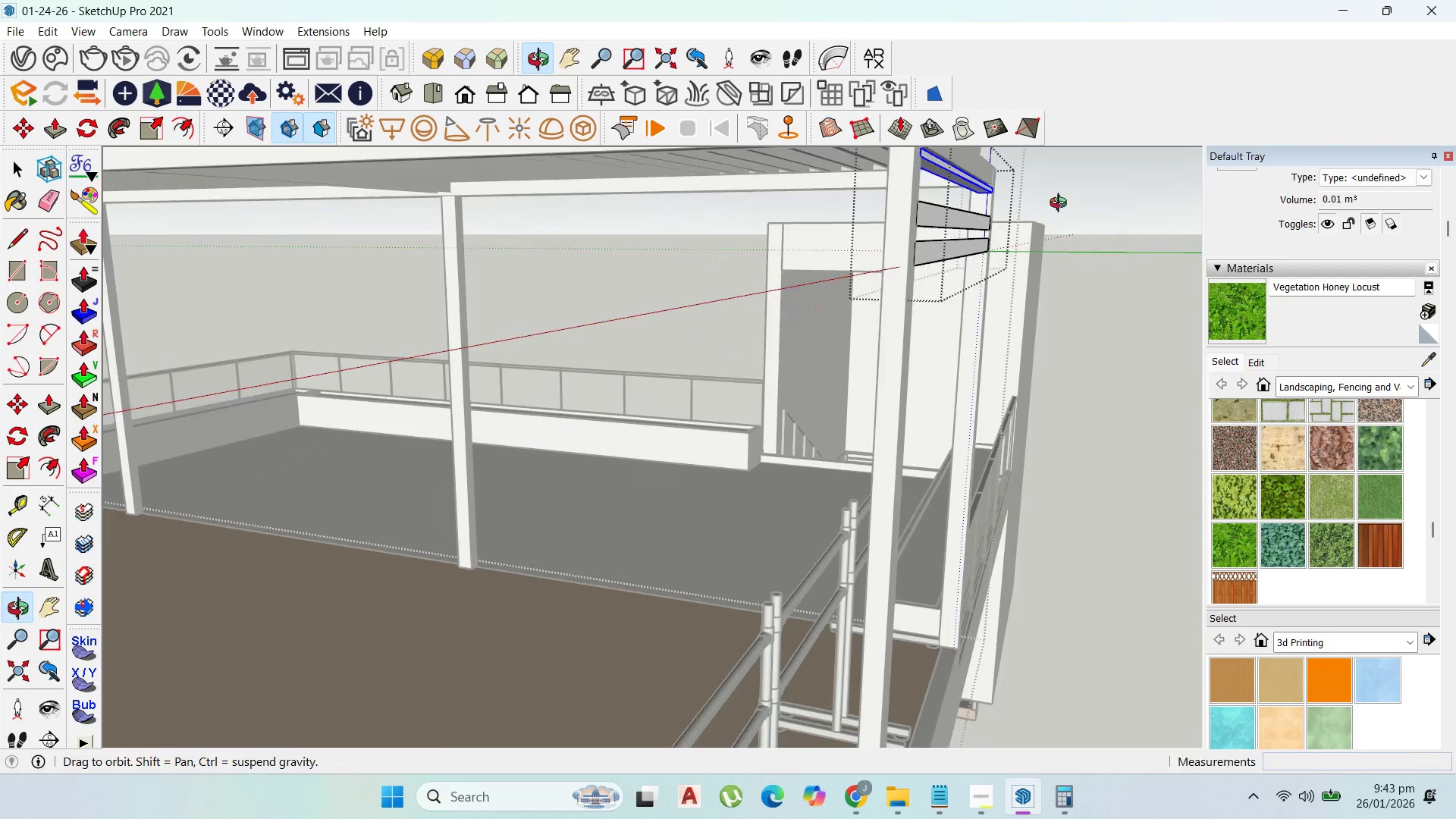 
scroll: coordinate [1051, 218], scroll_direction: up, amount: 12.0
 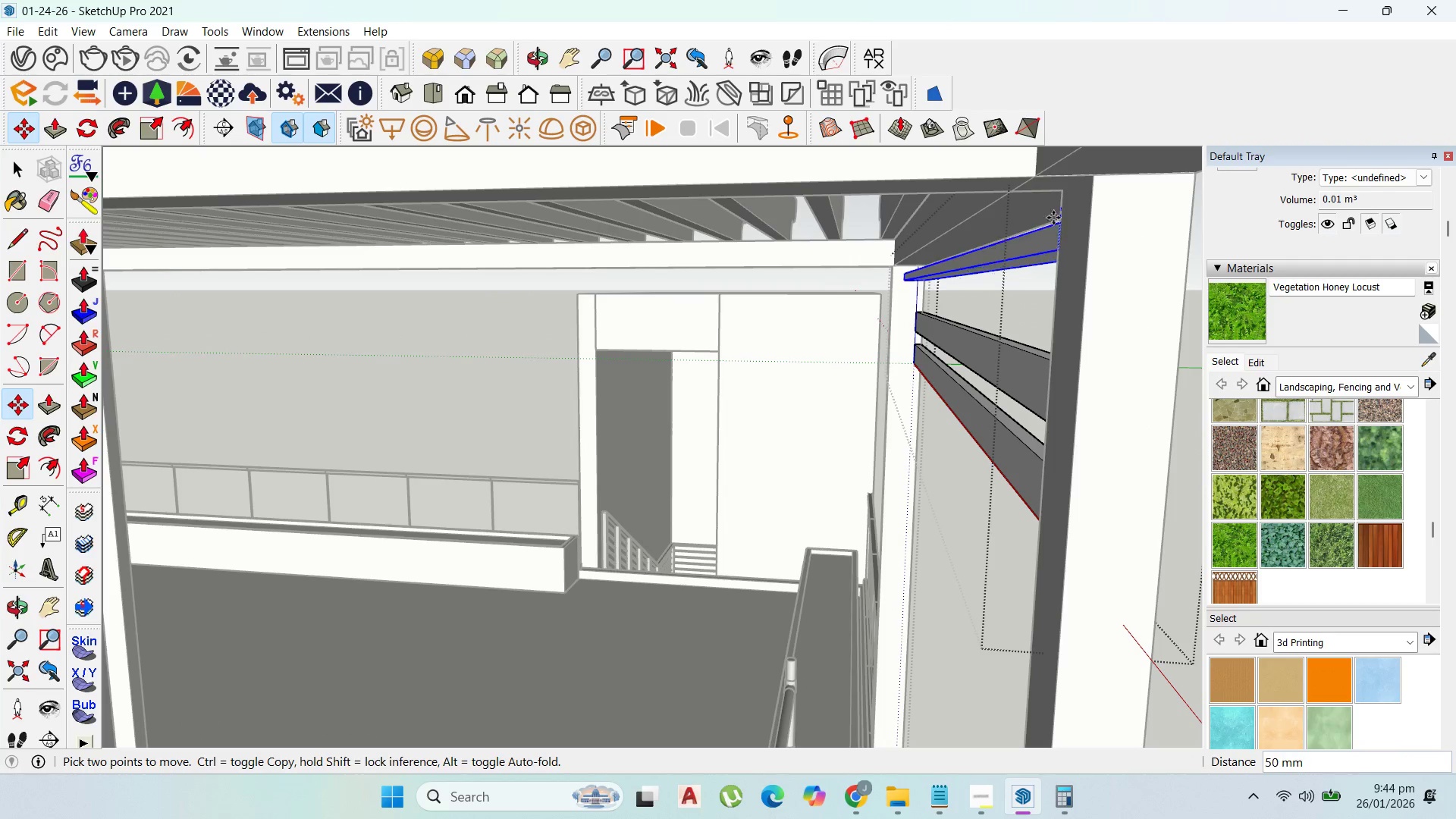 
left_click([1057, 192])
 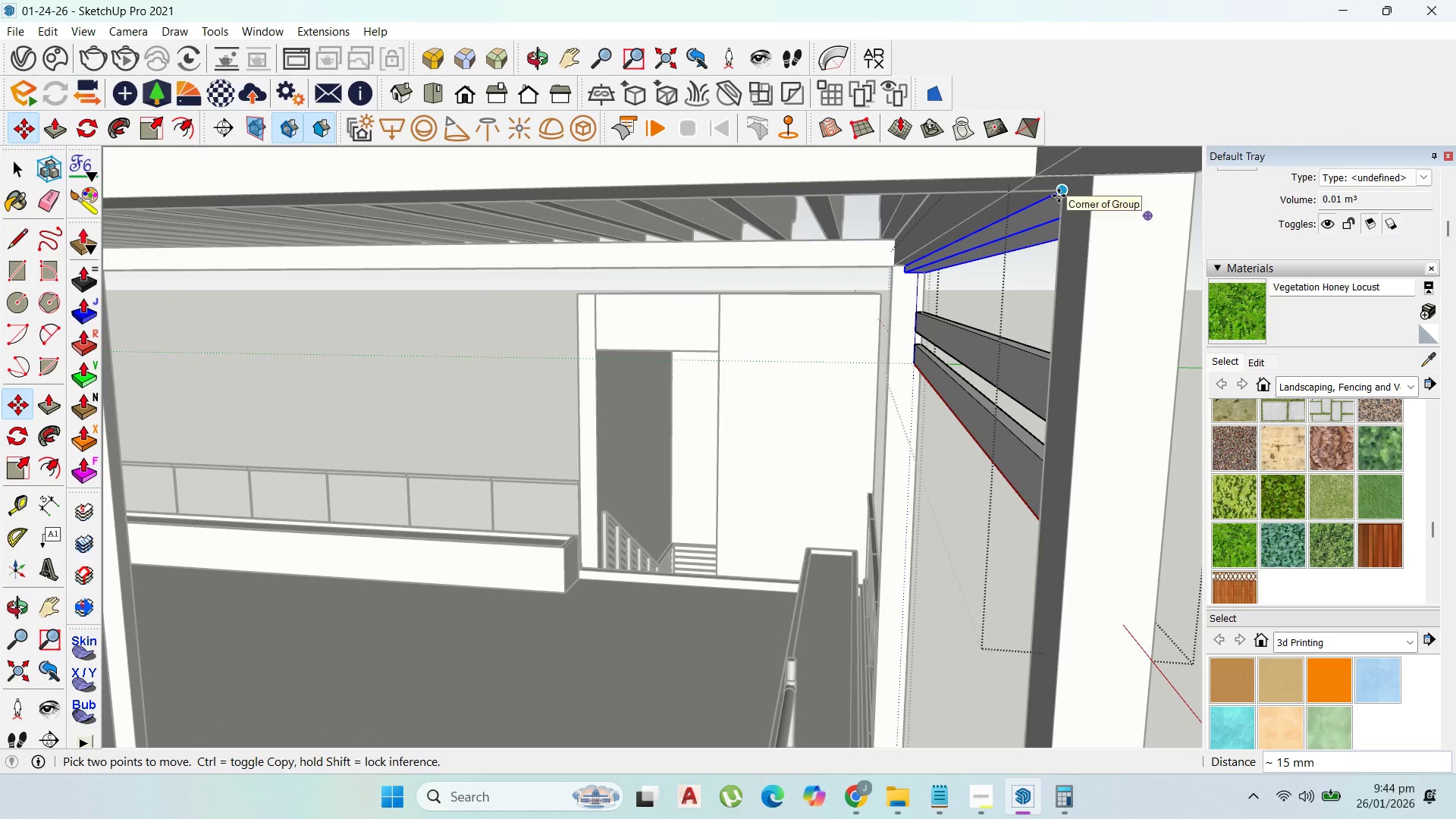 
left_click_drag(start_coordinate=[1059, 196], to_coordinate=[1059, 201])
 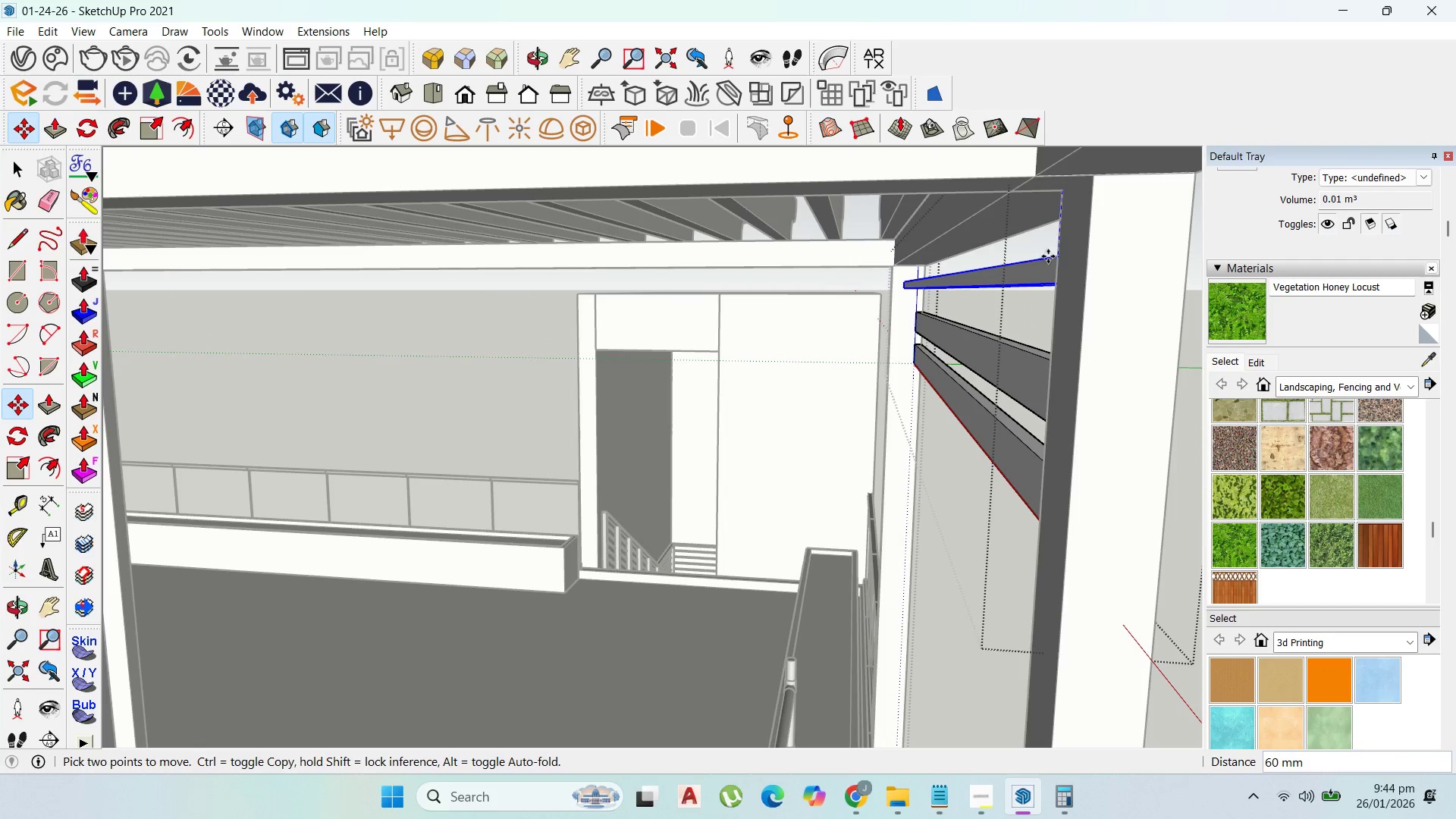 
type(100)
 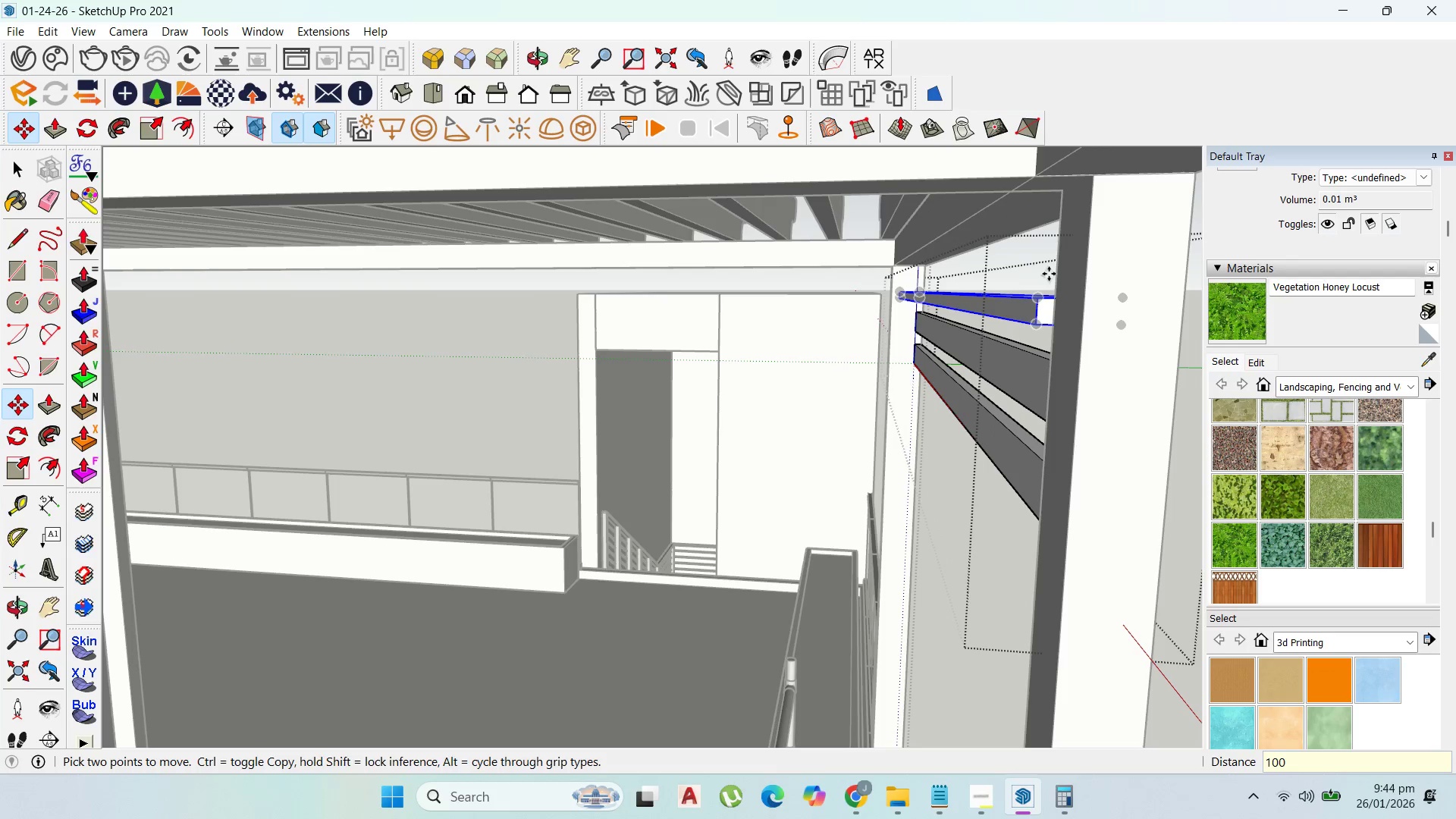 
key(Enter)
 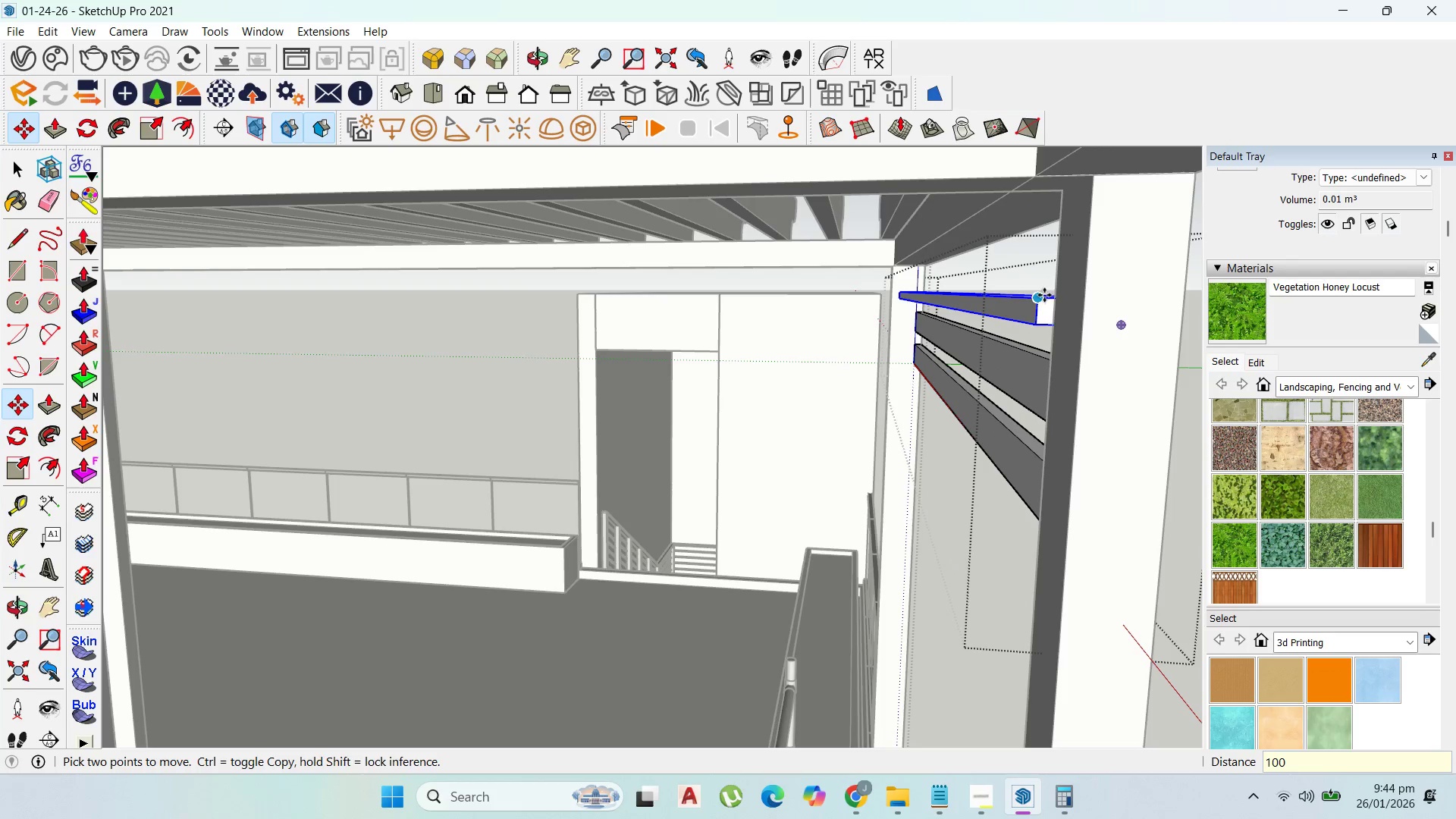 
key(Control+Z)
 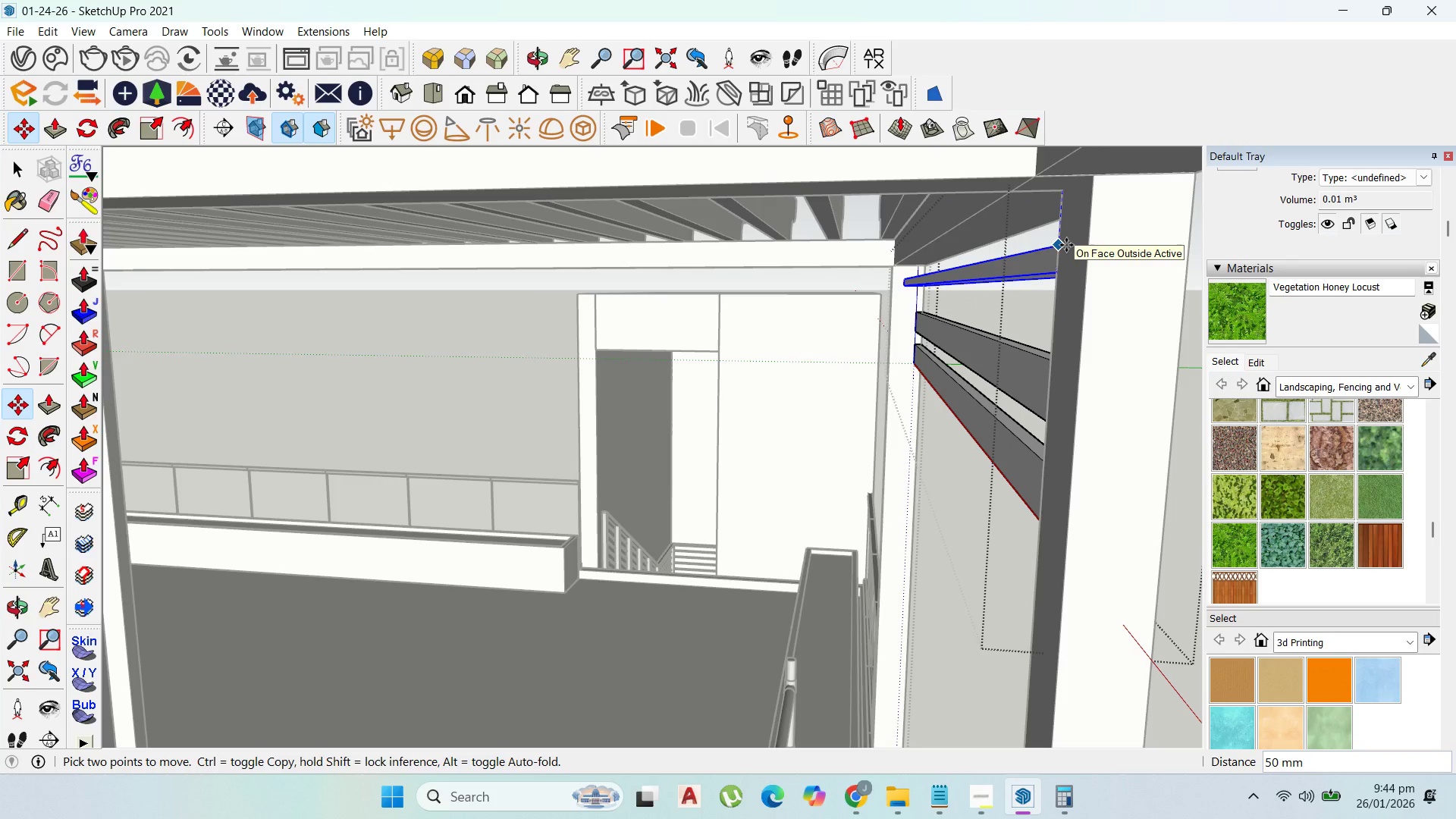 
type(50)
 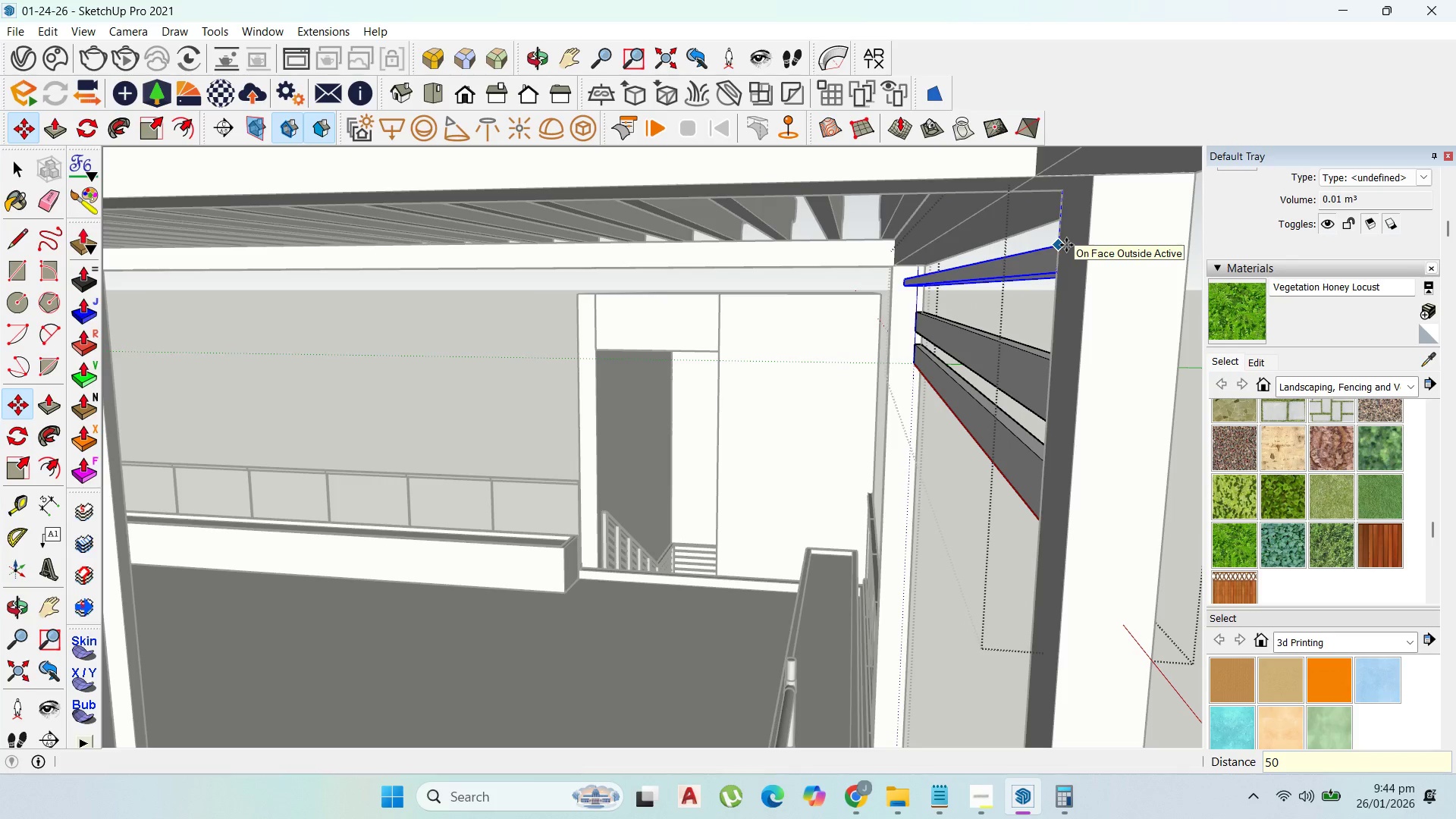 
key(Enter)
 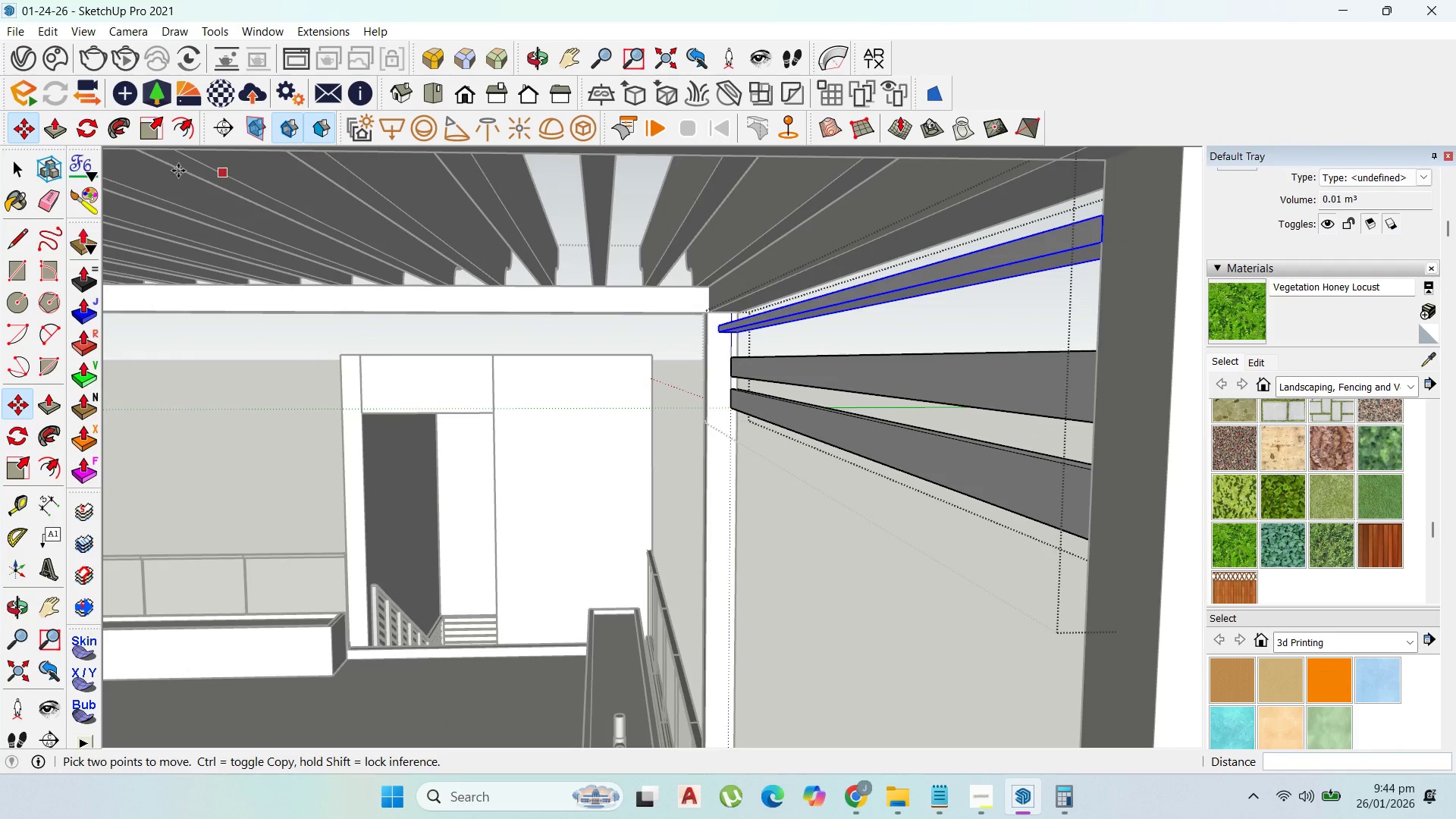 
left_click_drag(start_coordinate=[17, 166], to_coordinate=[24, 166])
 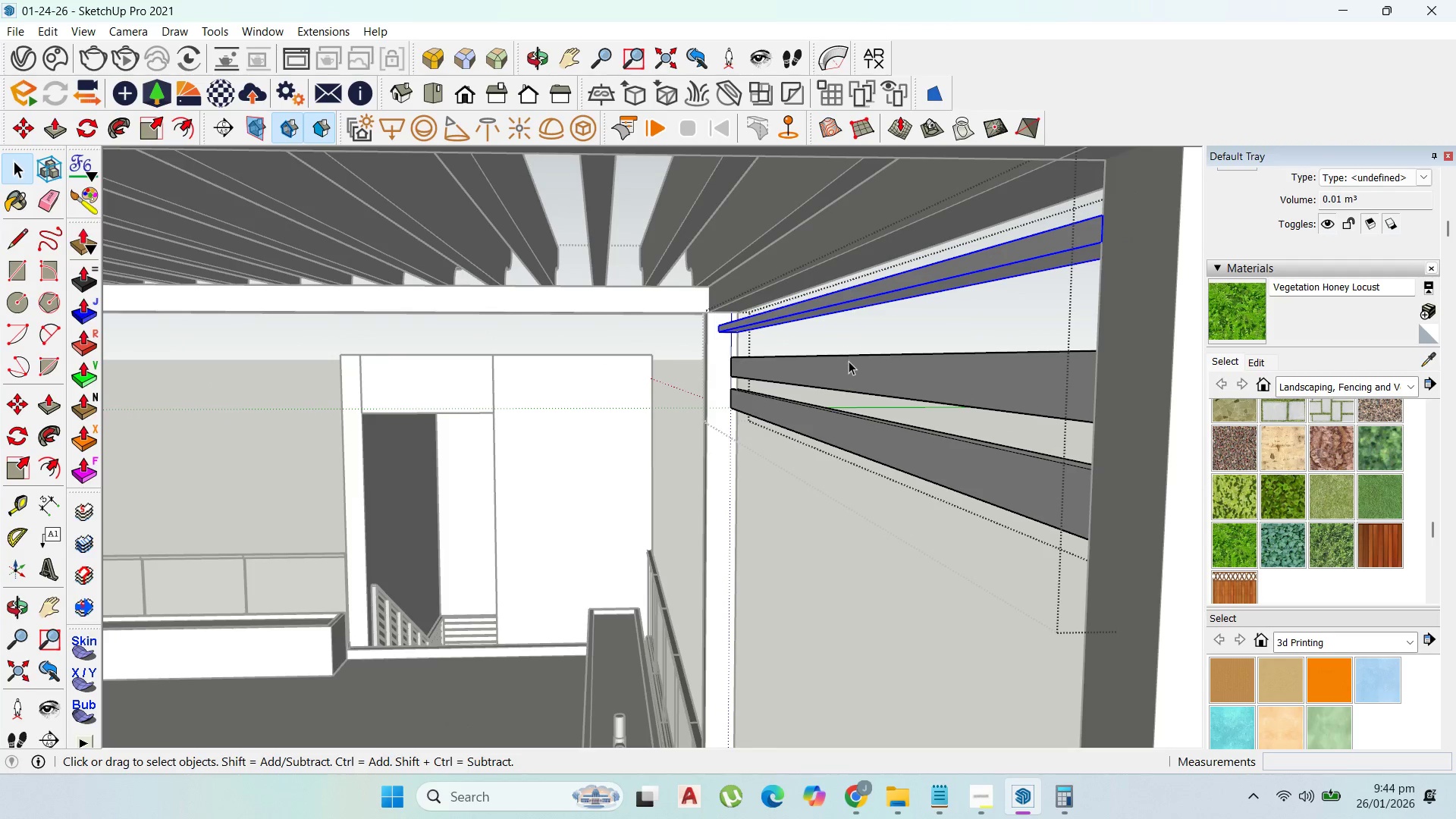 
hold_key(key=ShiftLeft, duration=1.14)
left_click([893, 439])
 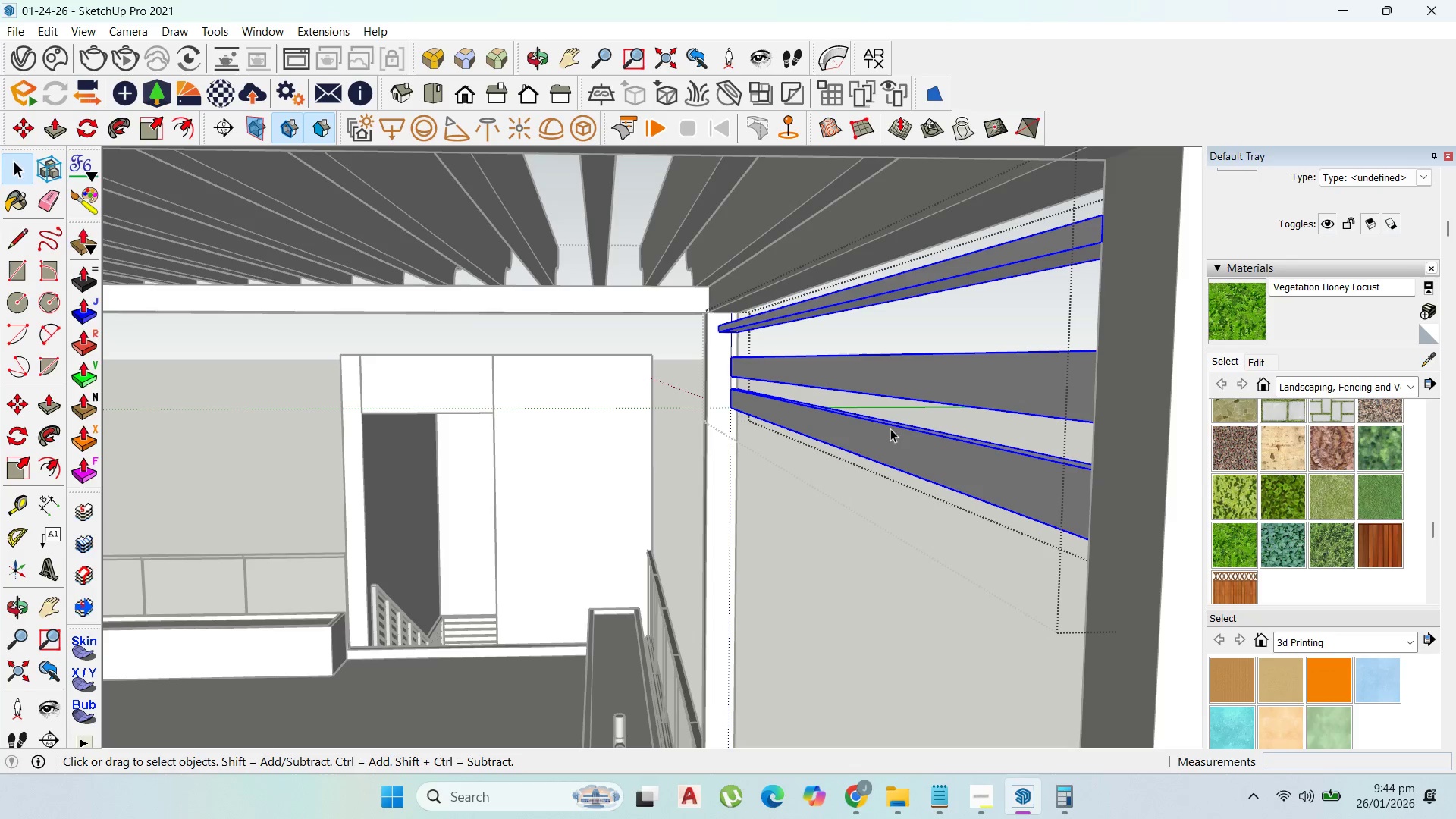 
key(Delete)
 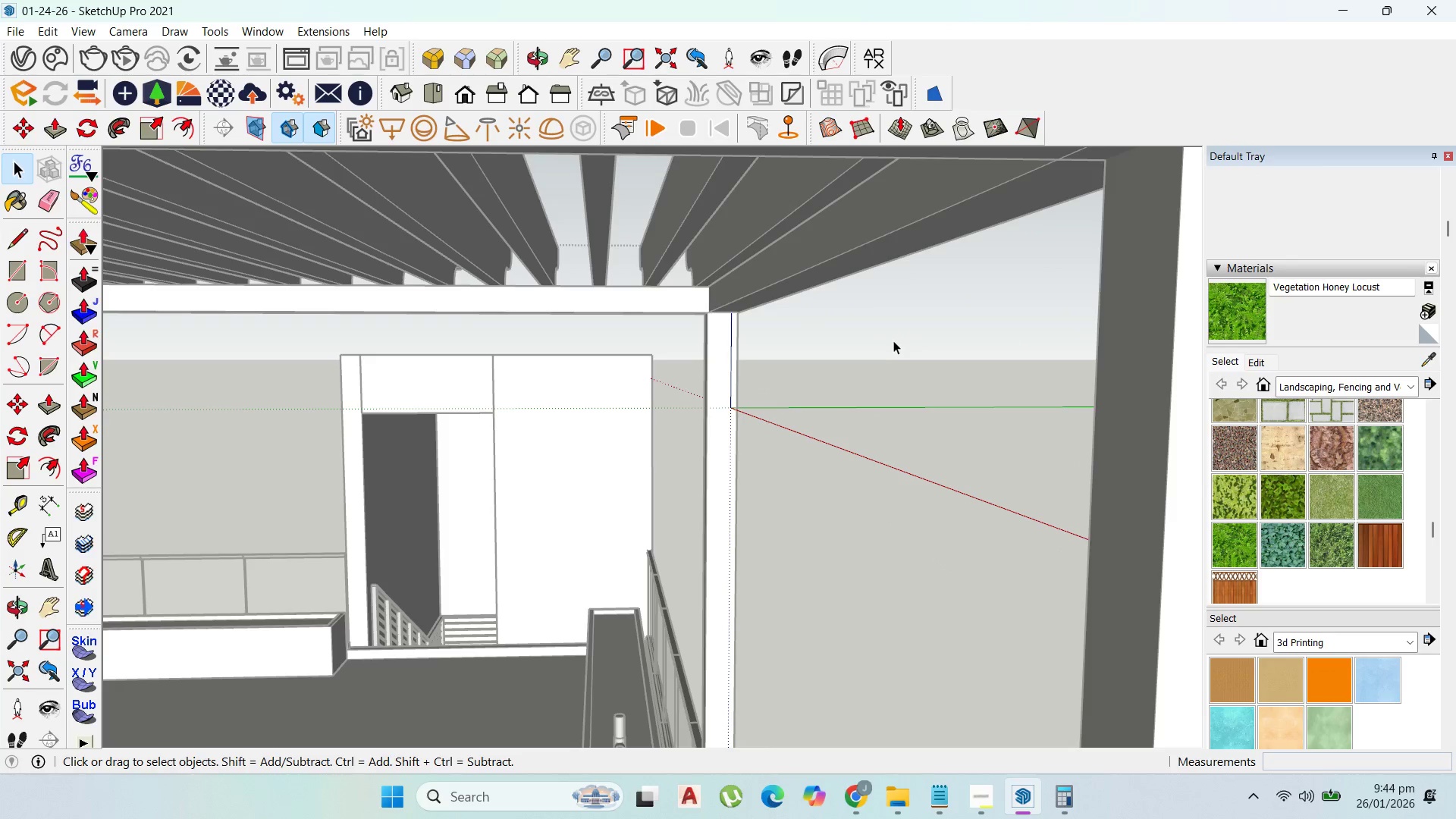 
key(Control+Z)
 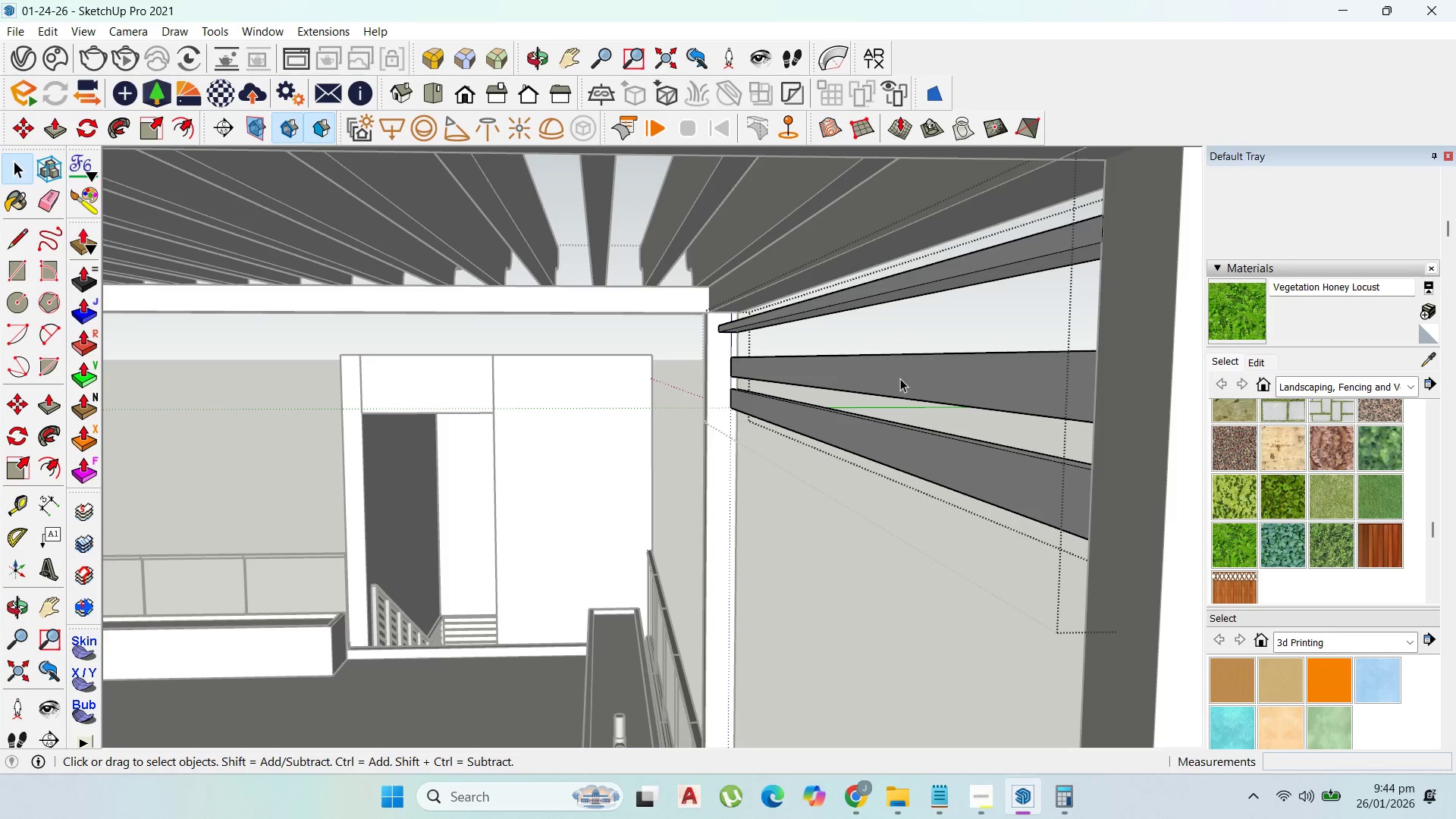 
left_click([900, 378])
 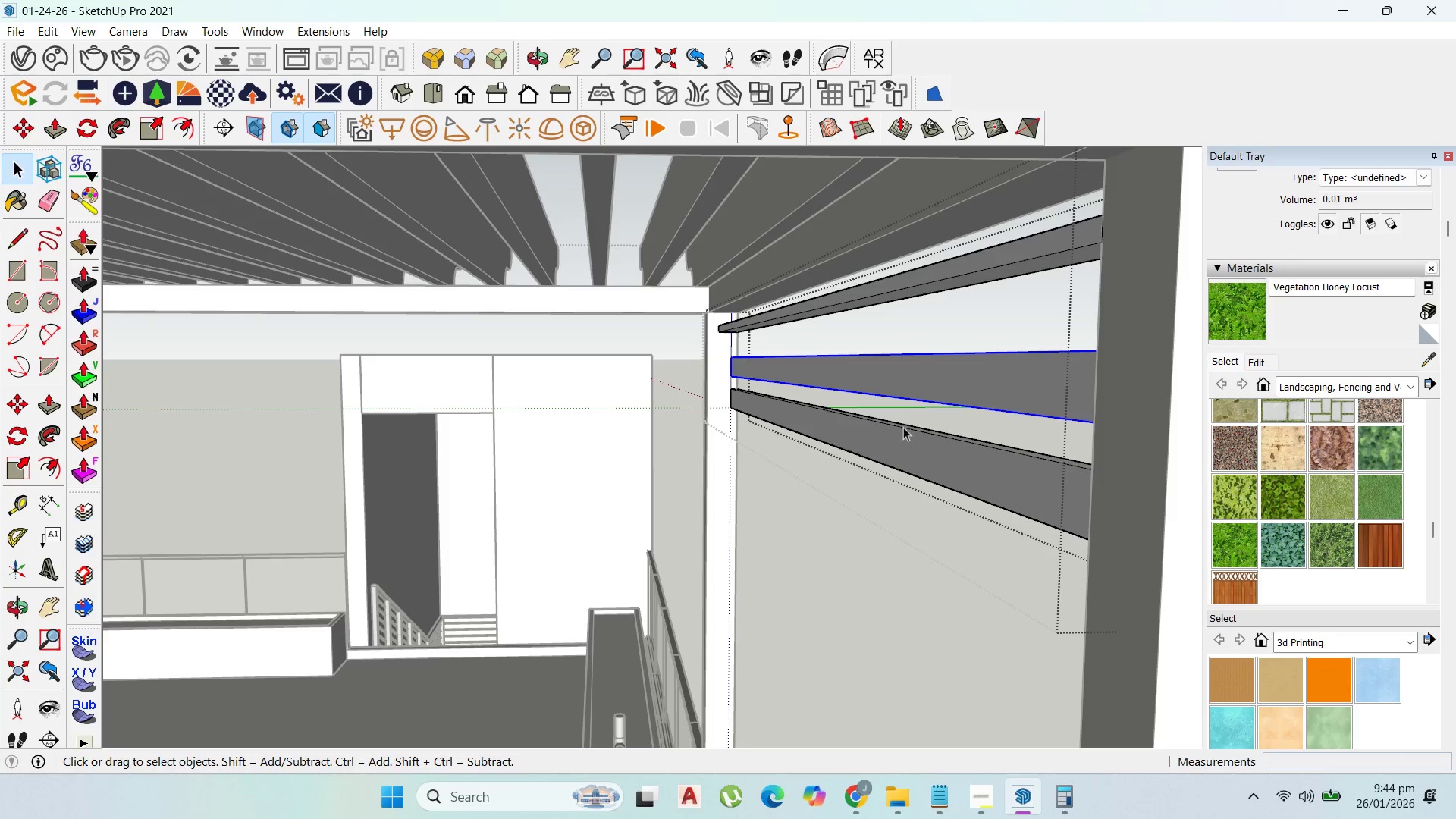 
left_click([908, 444])
 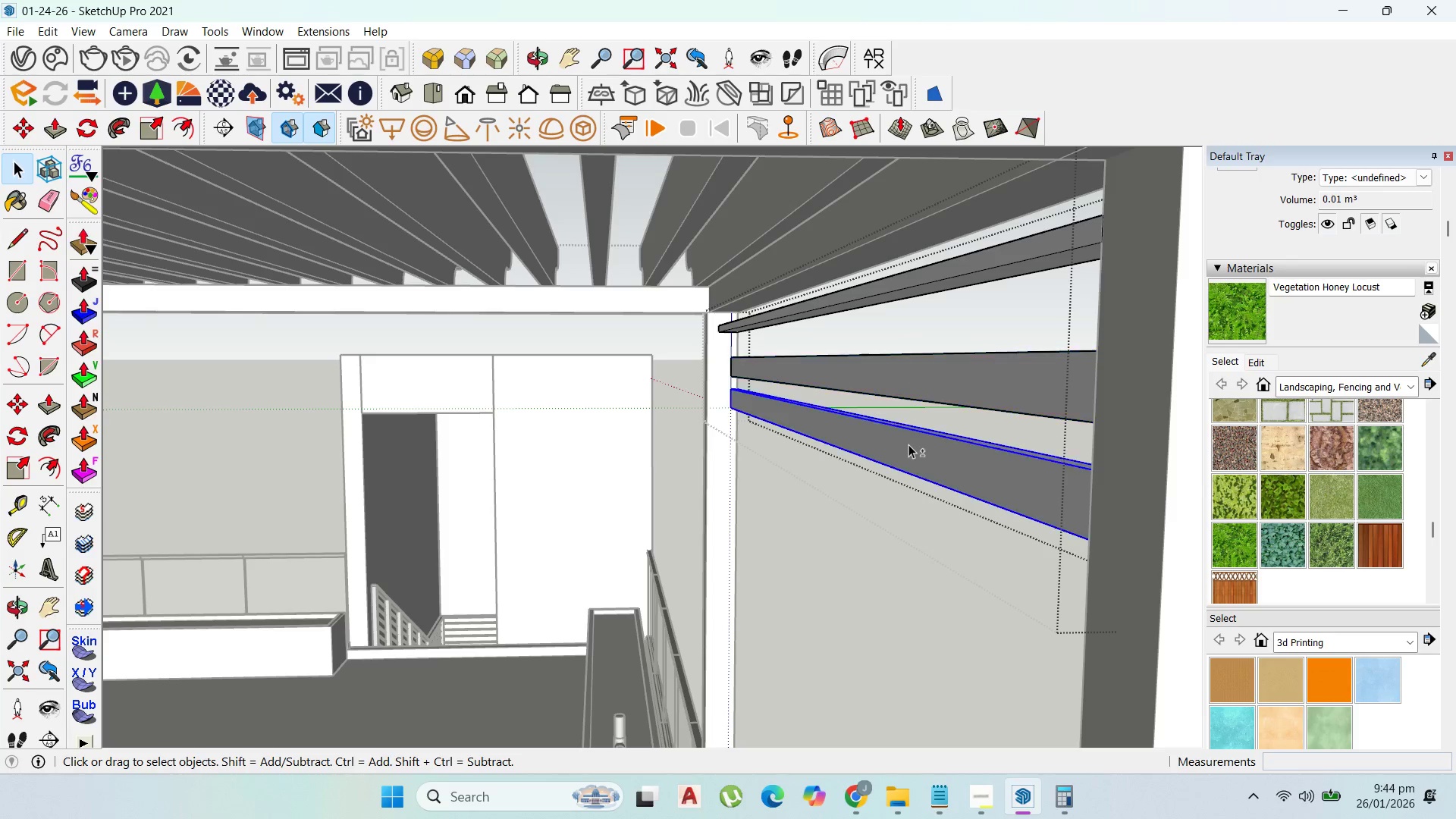 
hold_key(key=ShiftLeft, duration=0.84)
left_click([922, 372])
 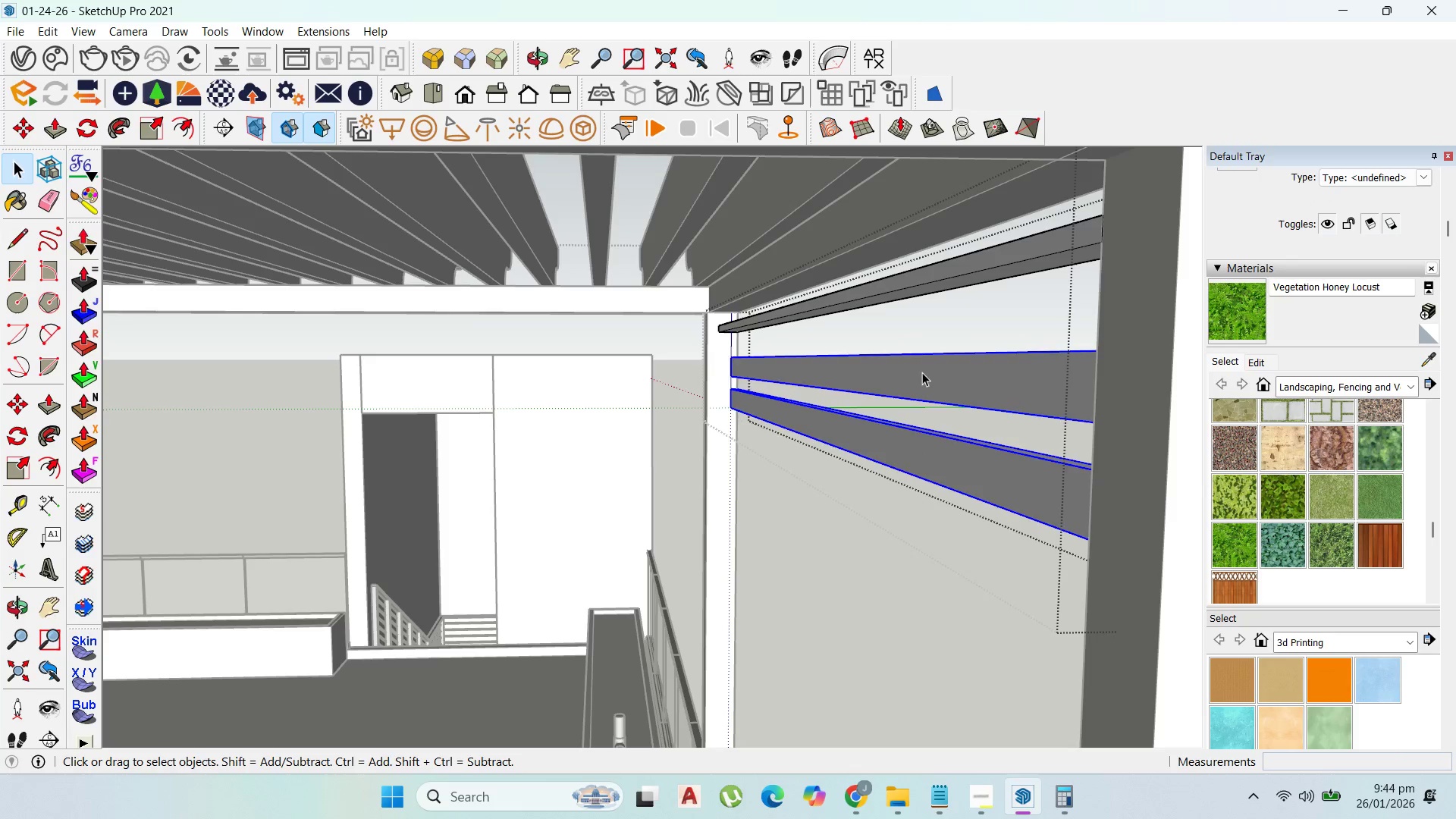 
key(Delete)
 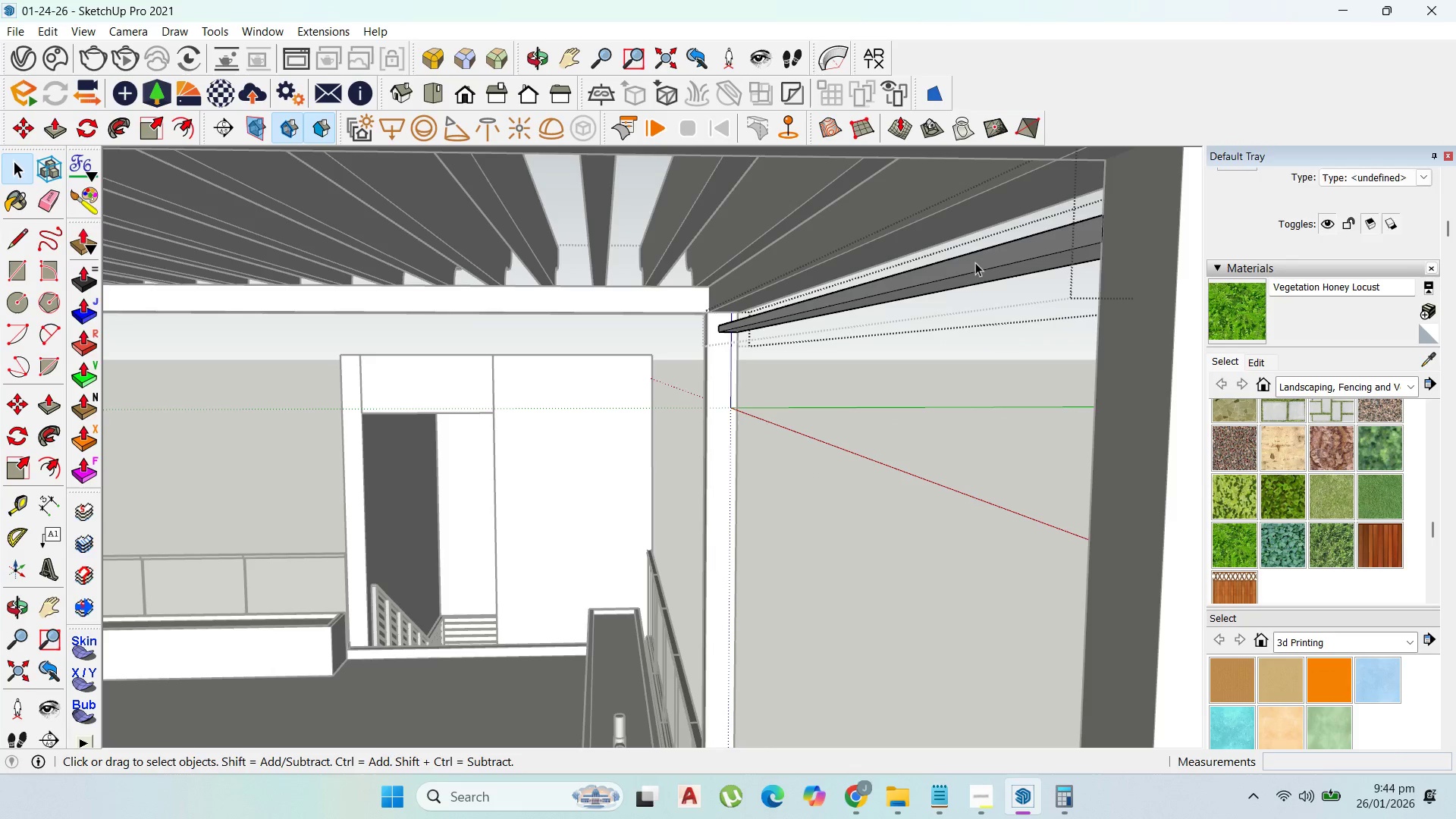 
left_click([986, 258])
 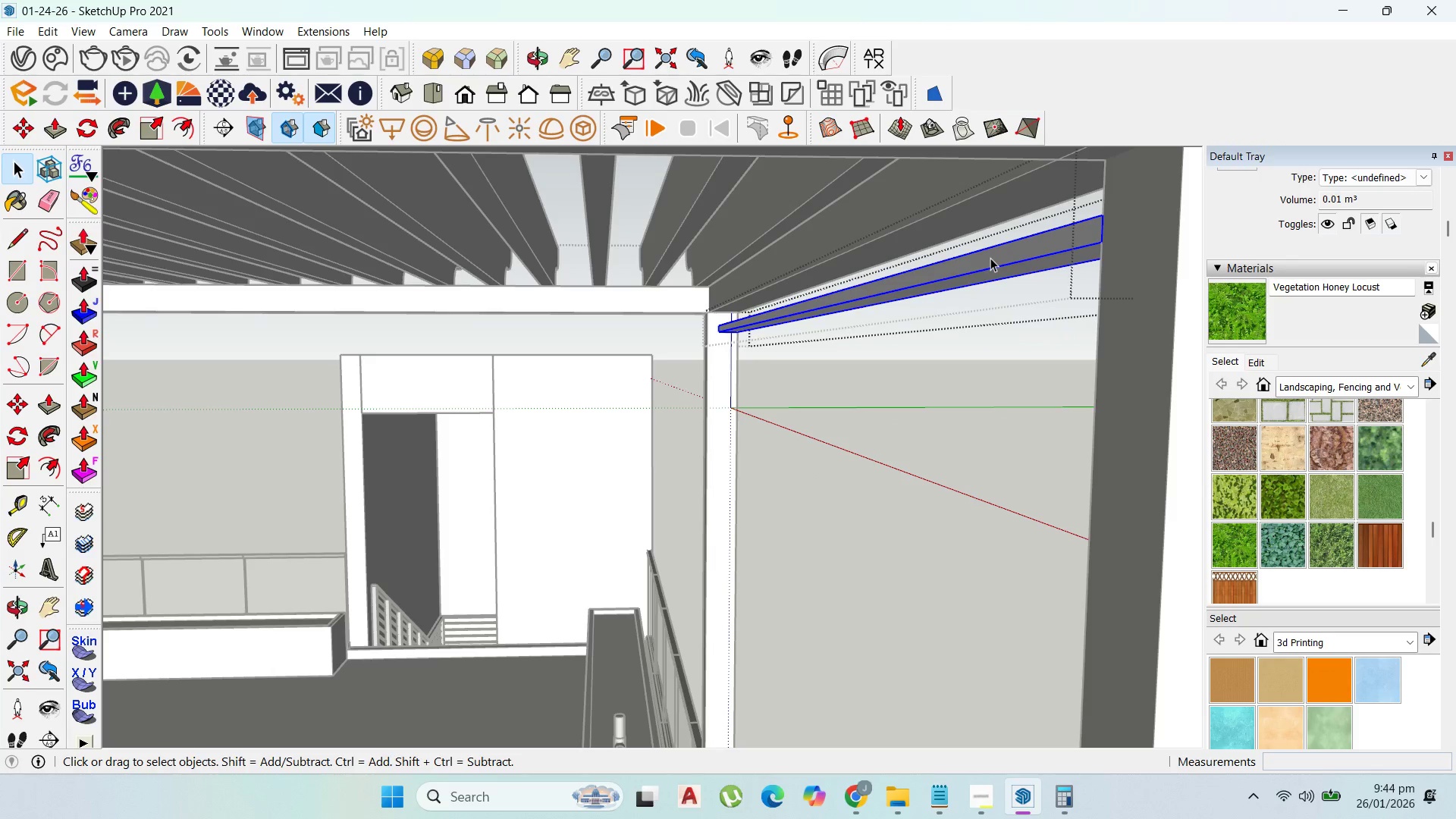 
key(Comma)
 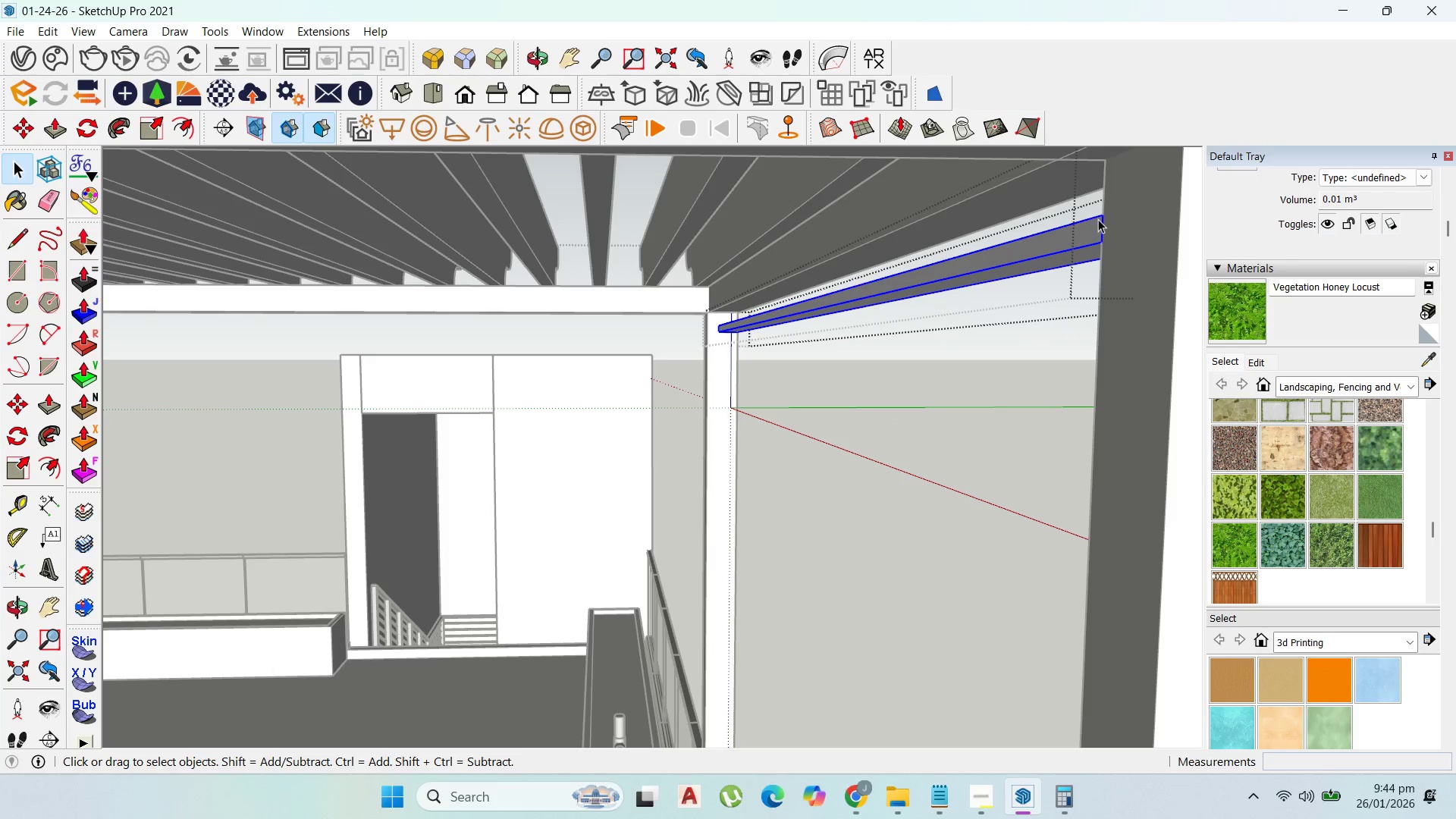 
key(M)
 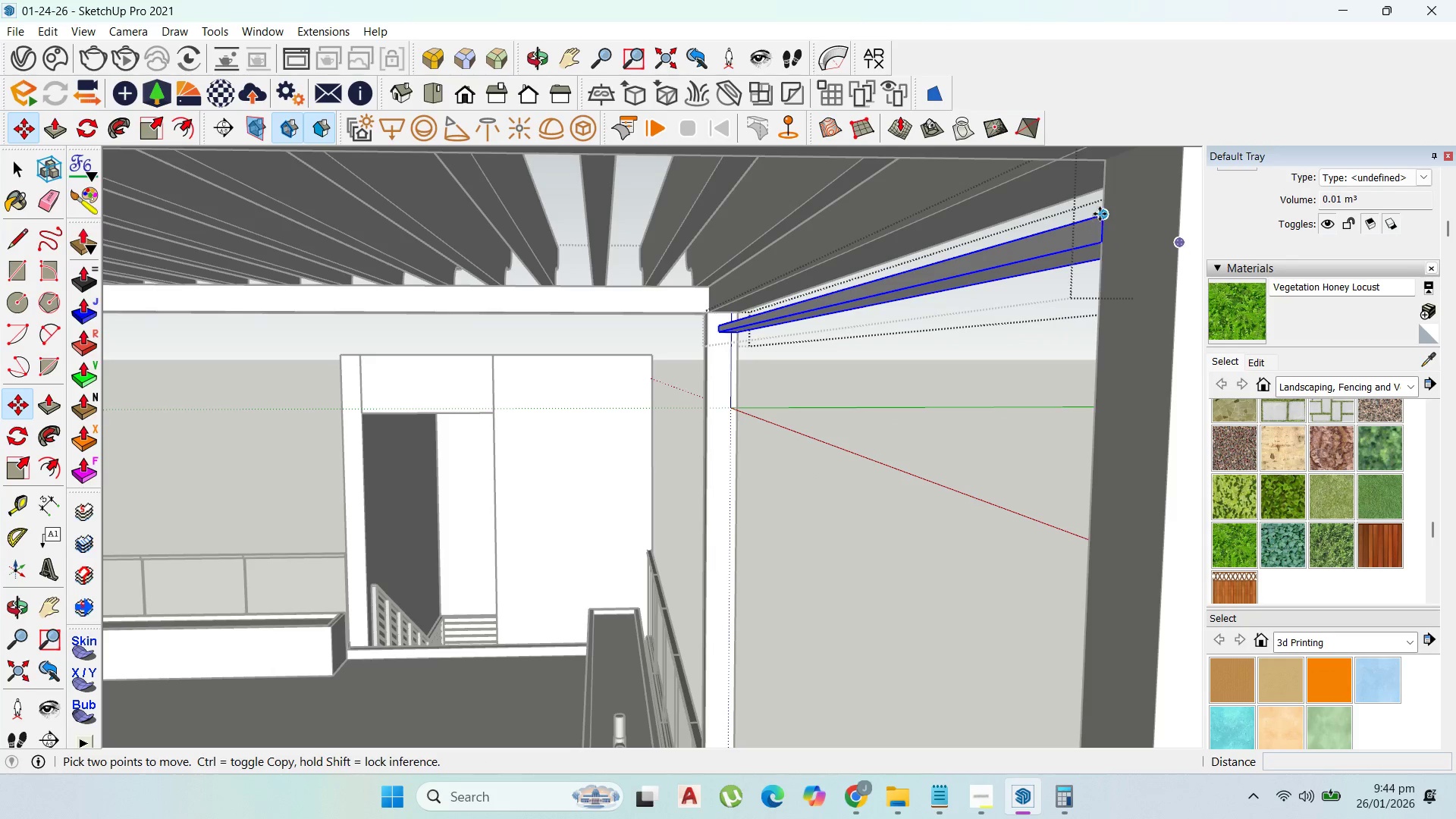 
key(Control+ControlLeft)
 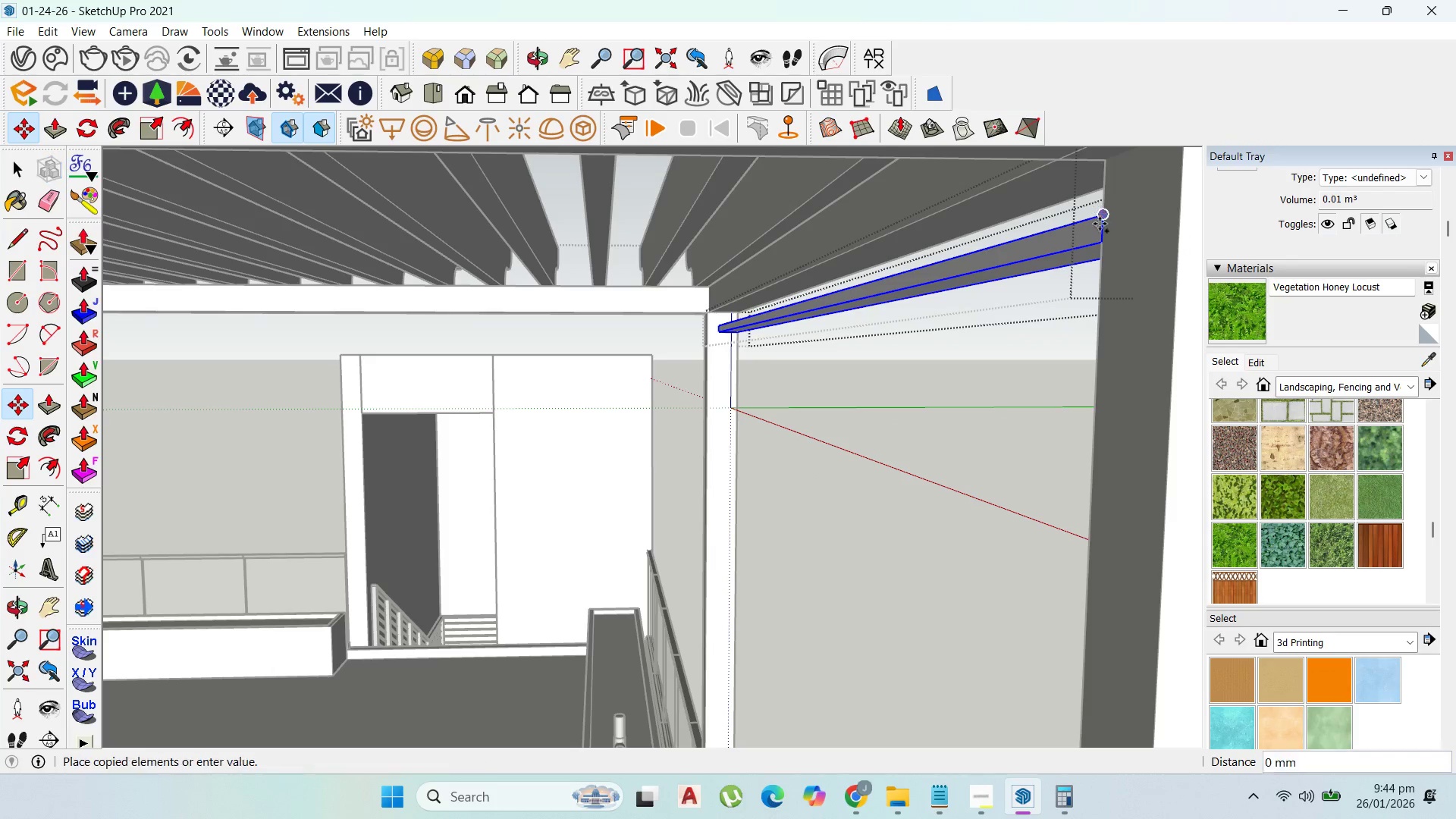 
left_click([1100, 212])
 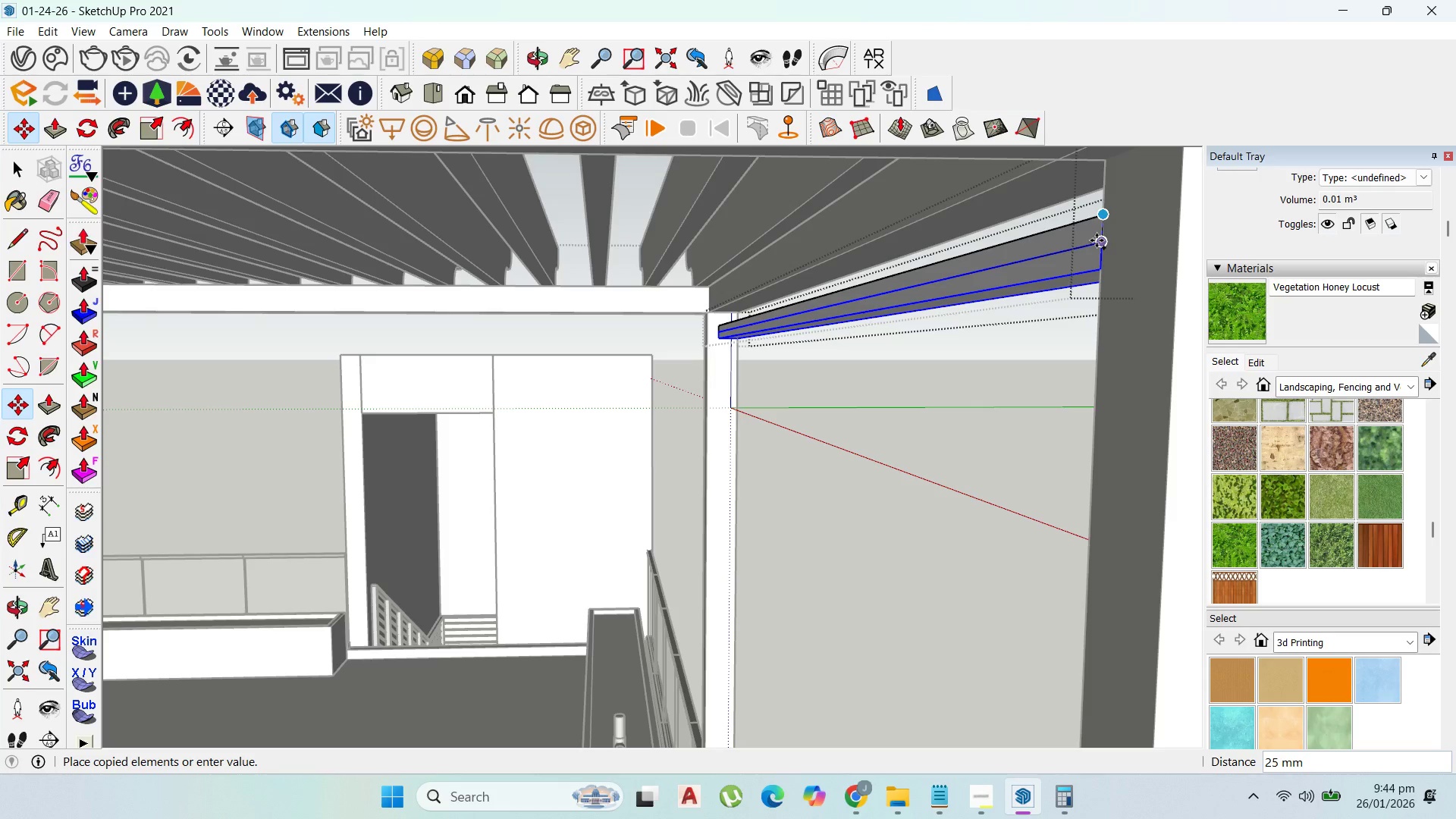 
left_click([1097, 240])
 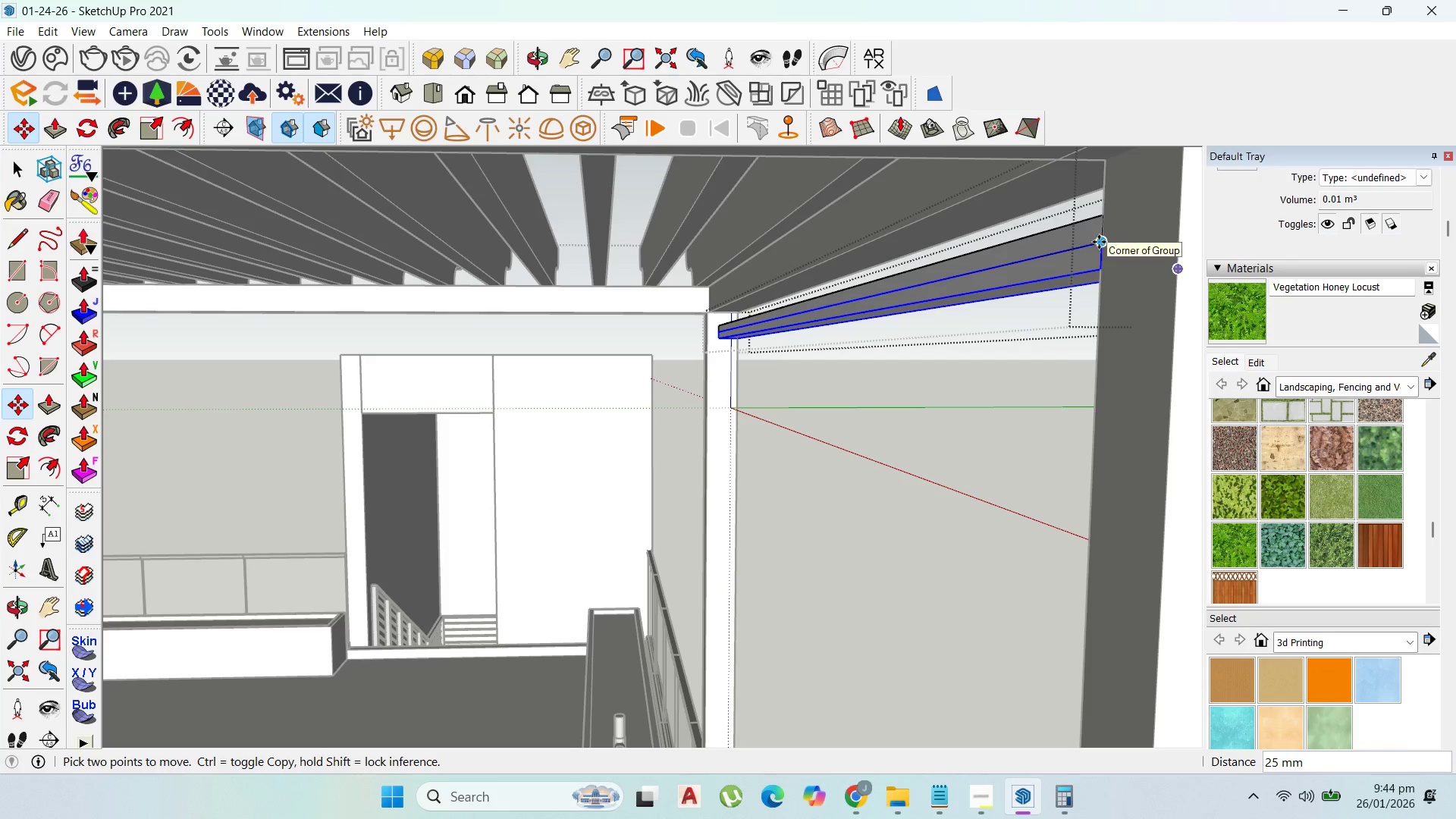 
left_click([1099, 242])
 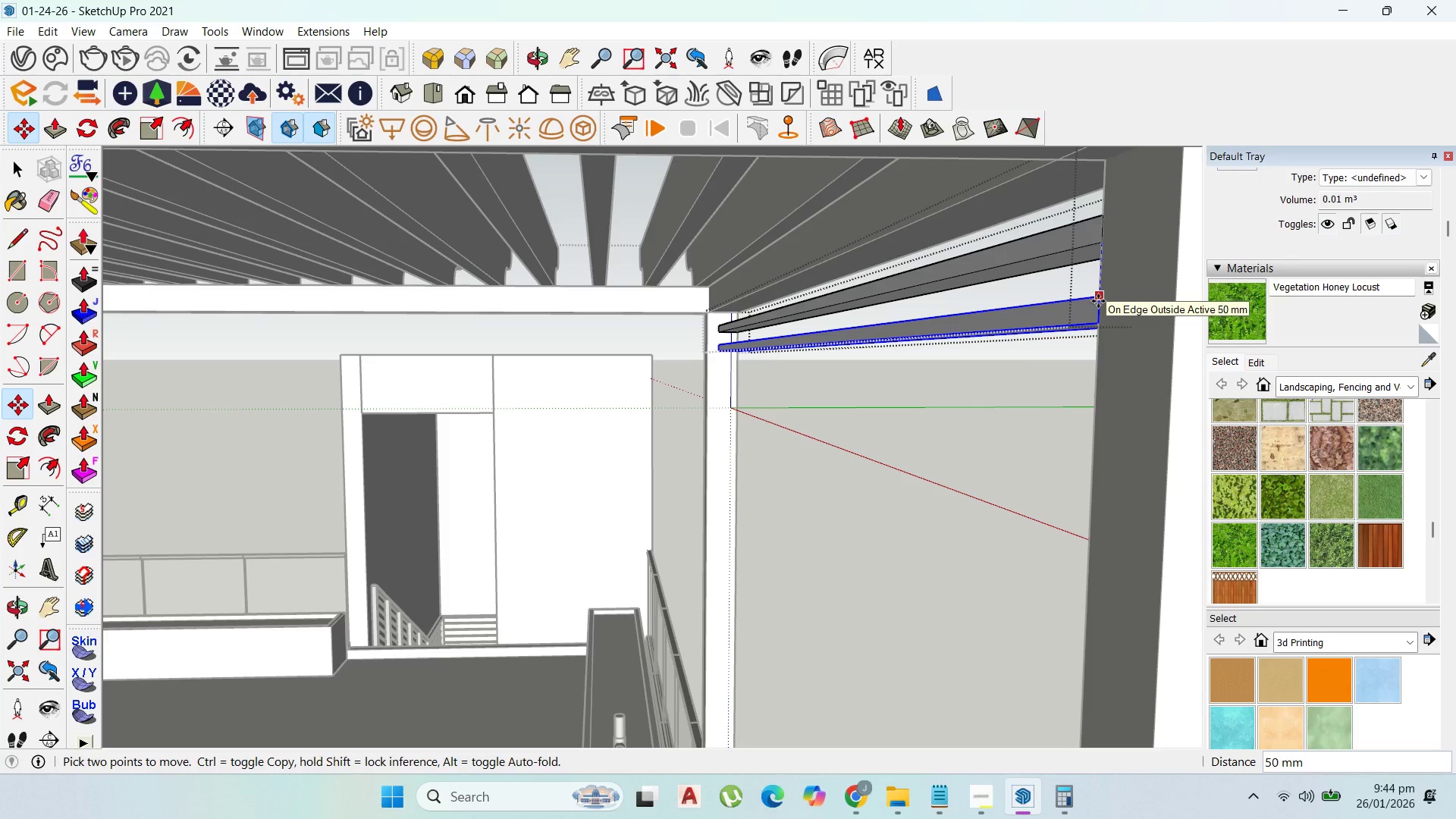 
left_click([1098, 301])
 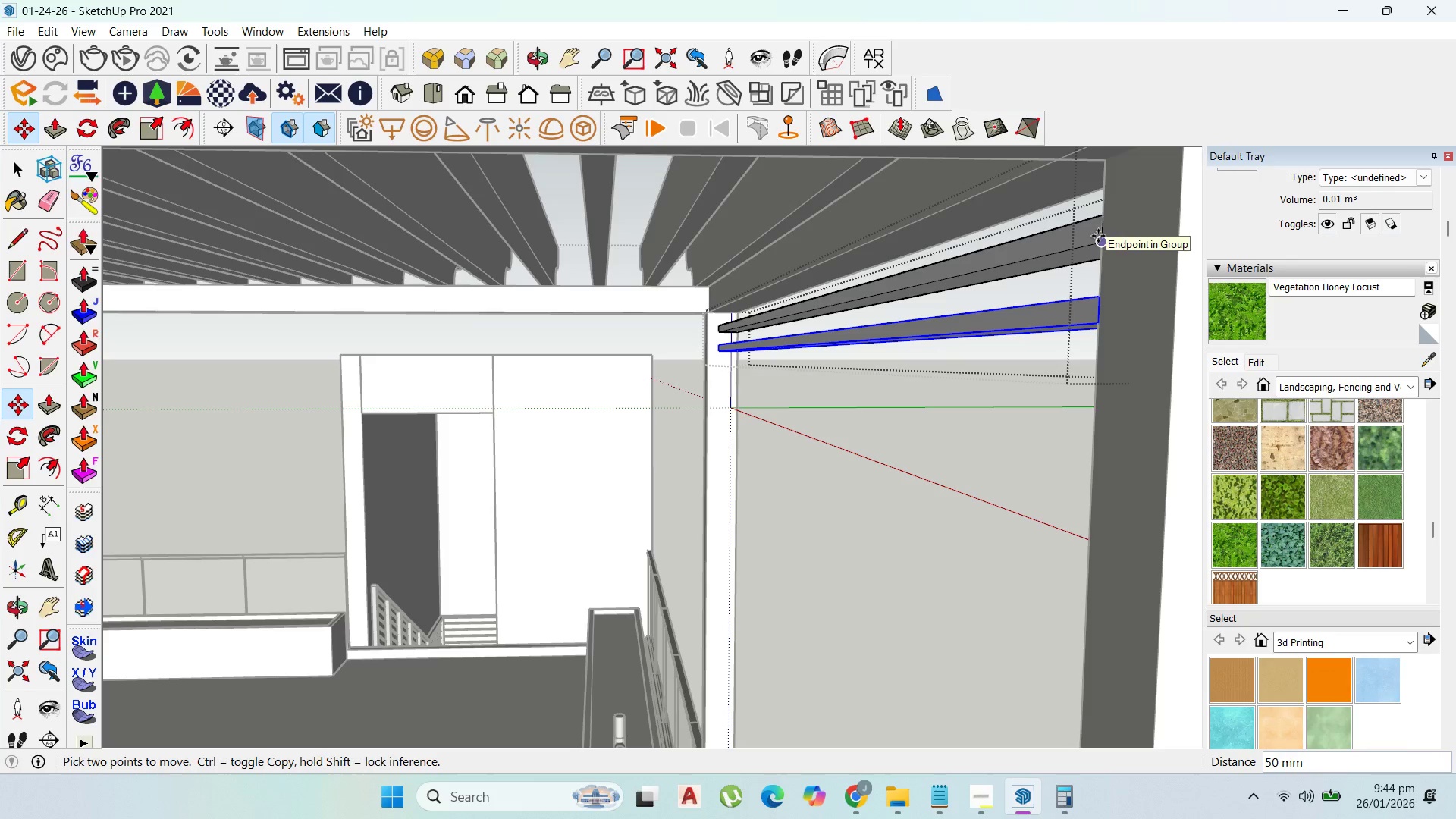 
left_click([1098, 236])
 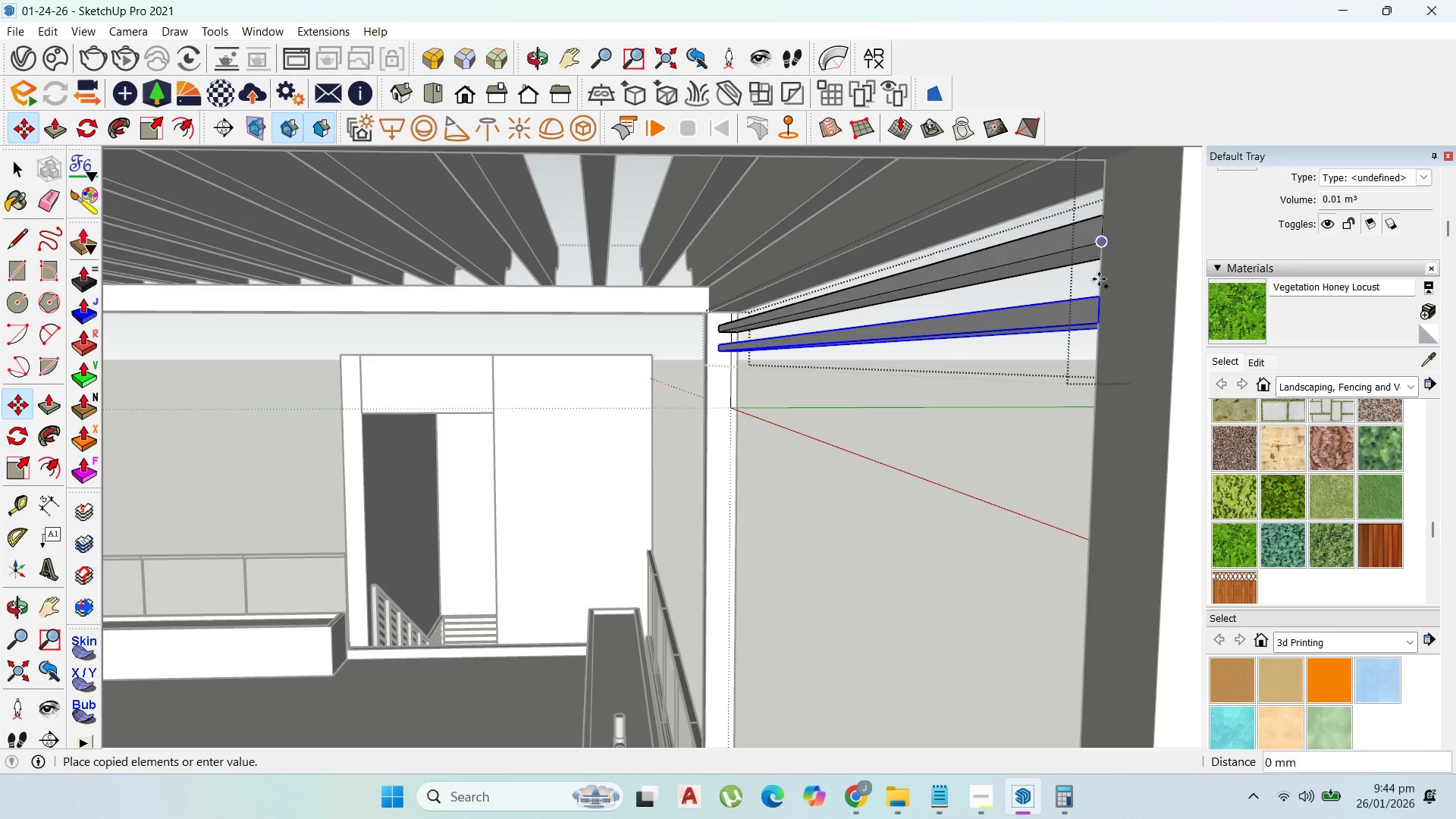 
key(Control+ControlLeft)
 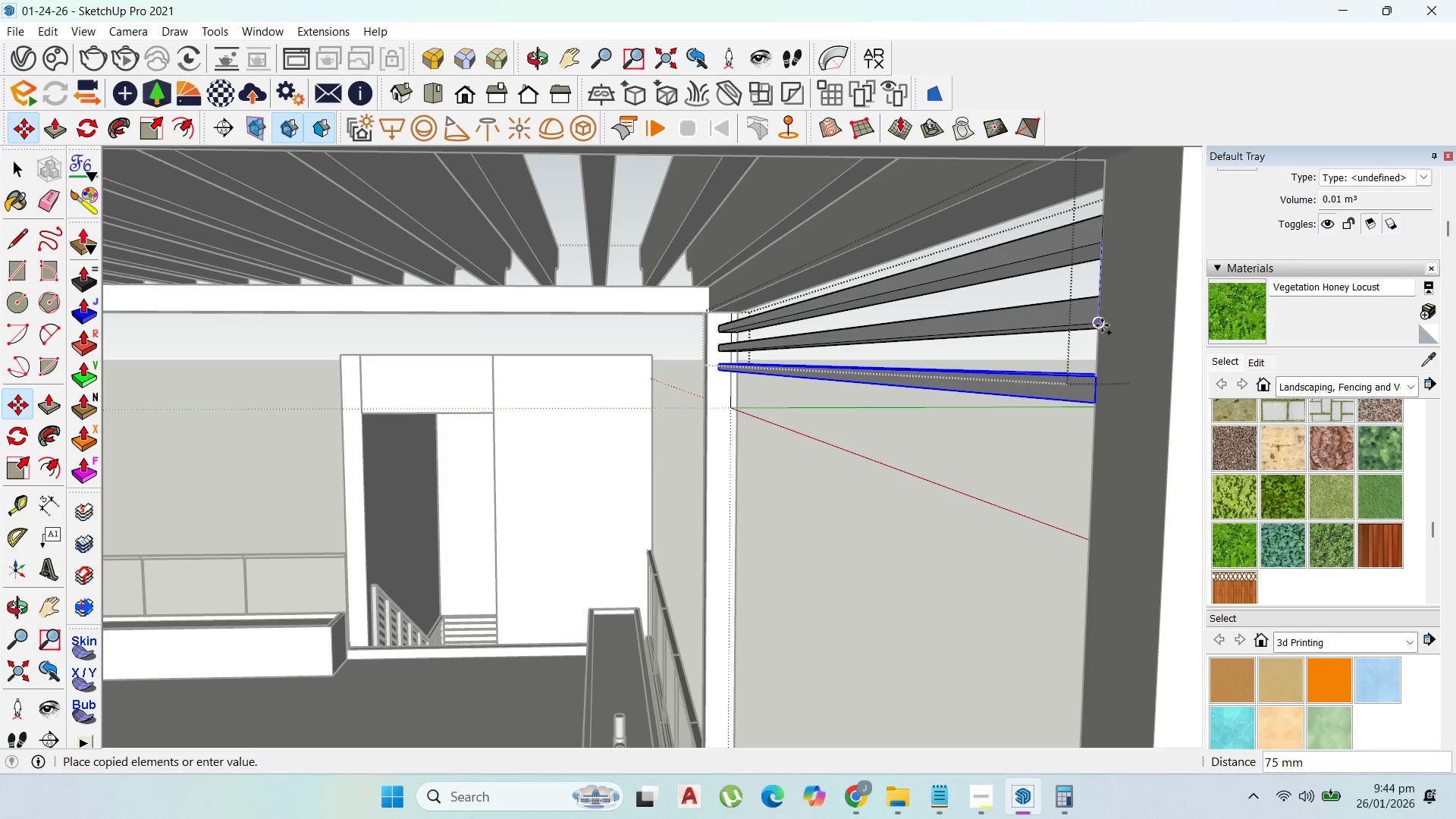 
left_click([1102, 324])
 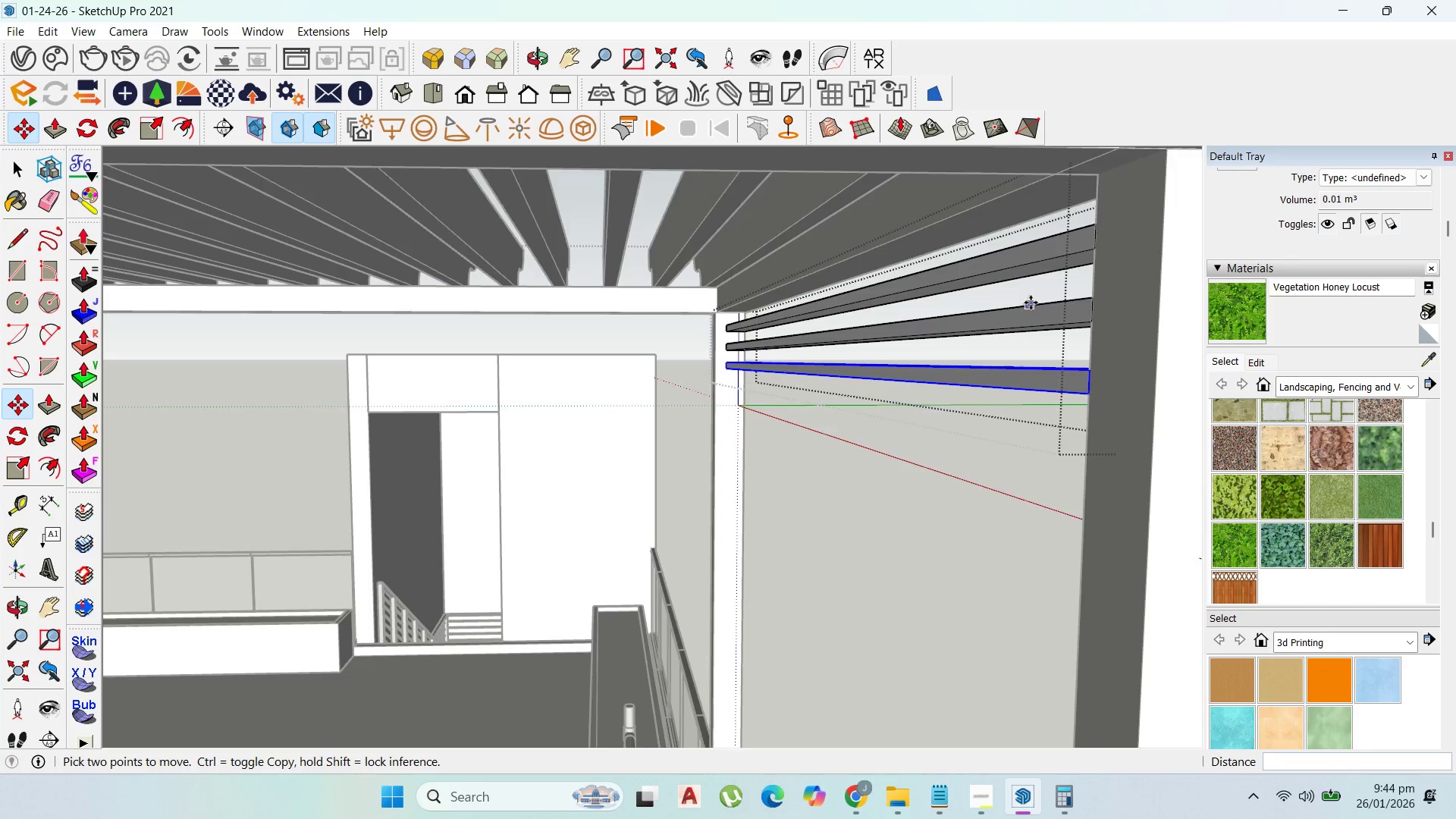 
scroll: coordinate [1033, 300], scroll_direction: down, amount: 5.0
 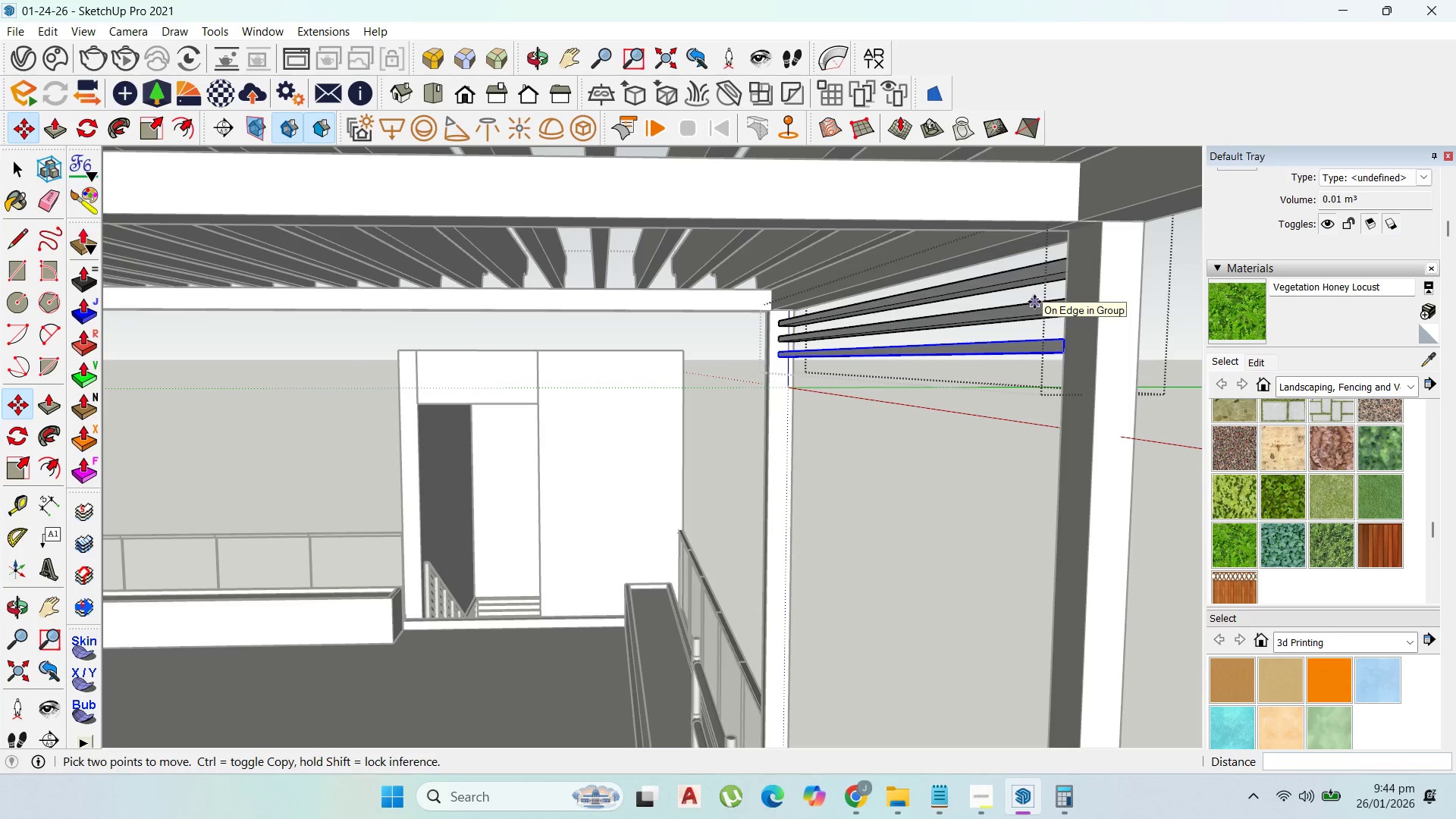 
key(NumpadMultiply)
 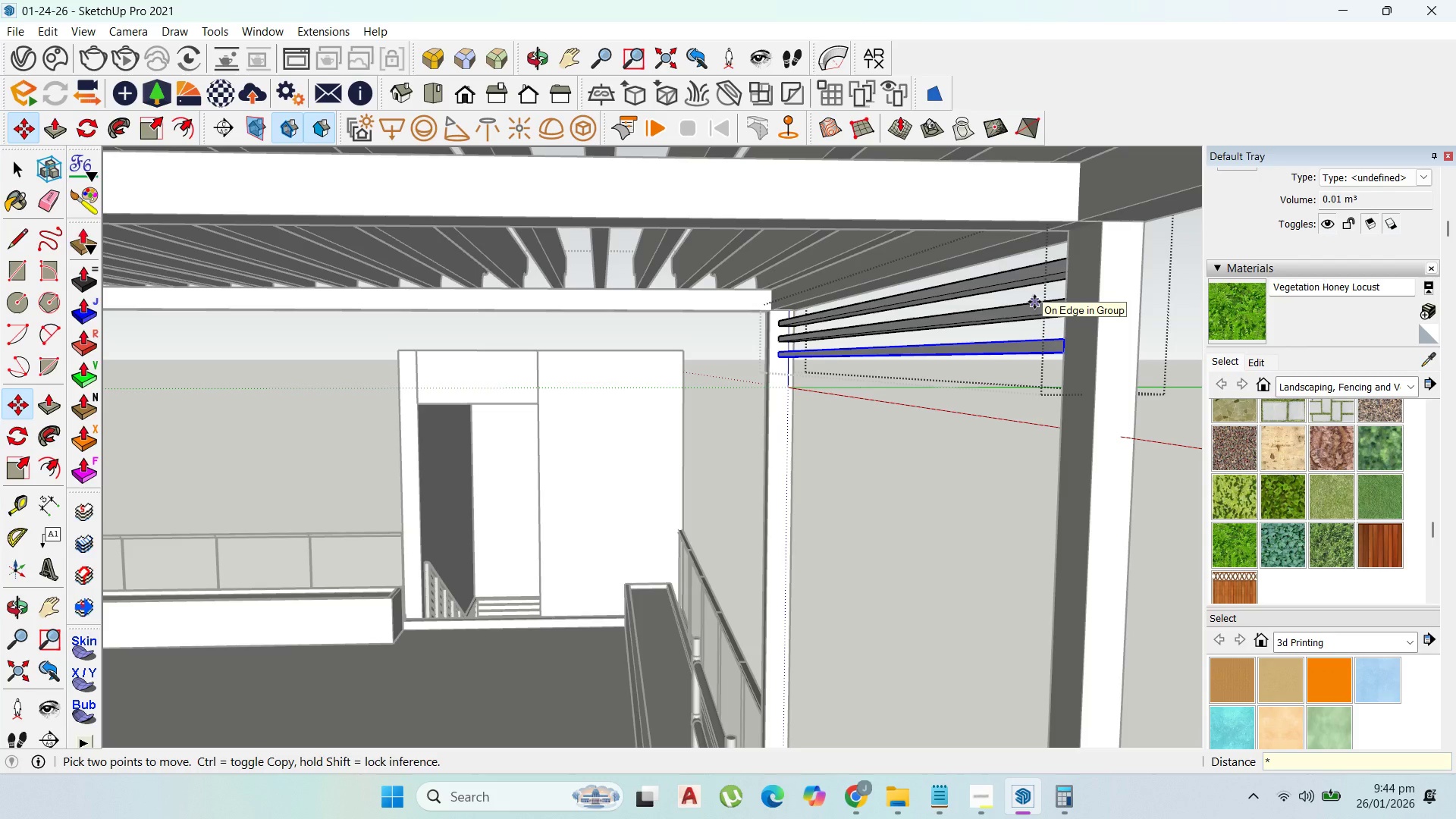 
key(Numpad6)
 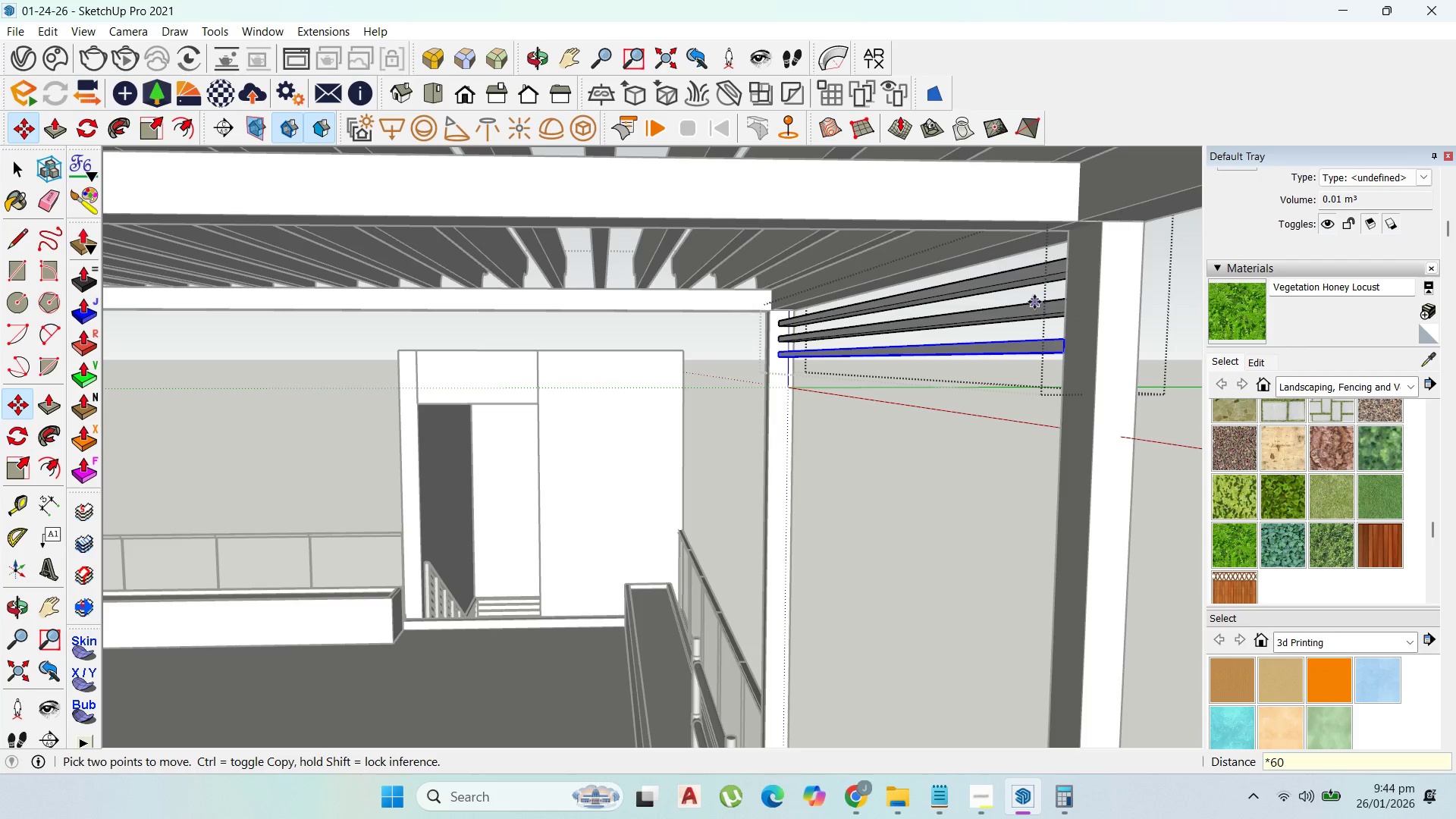 
key(Numpad0)
 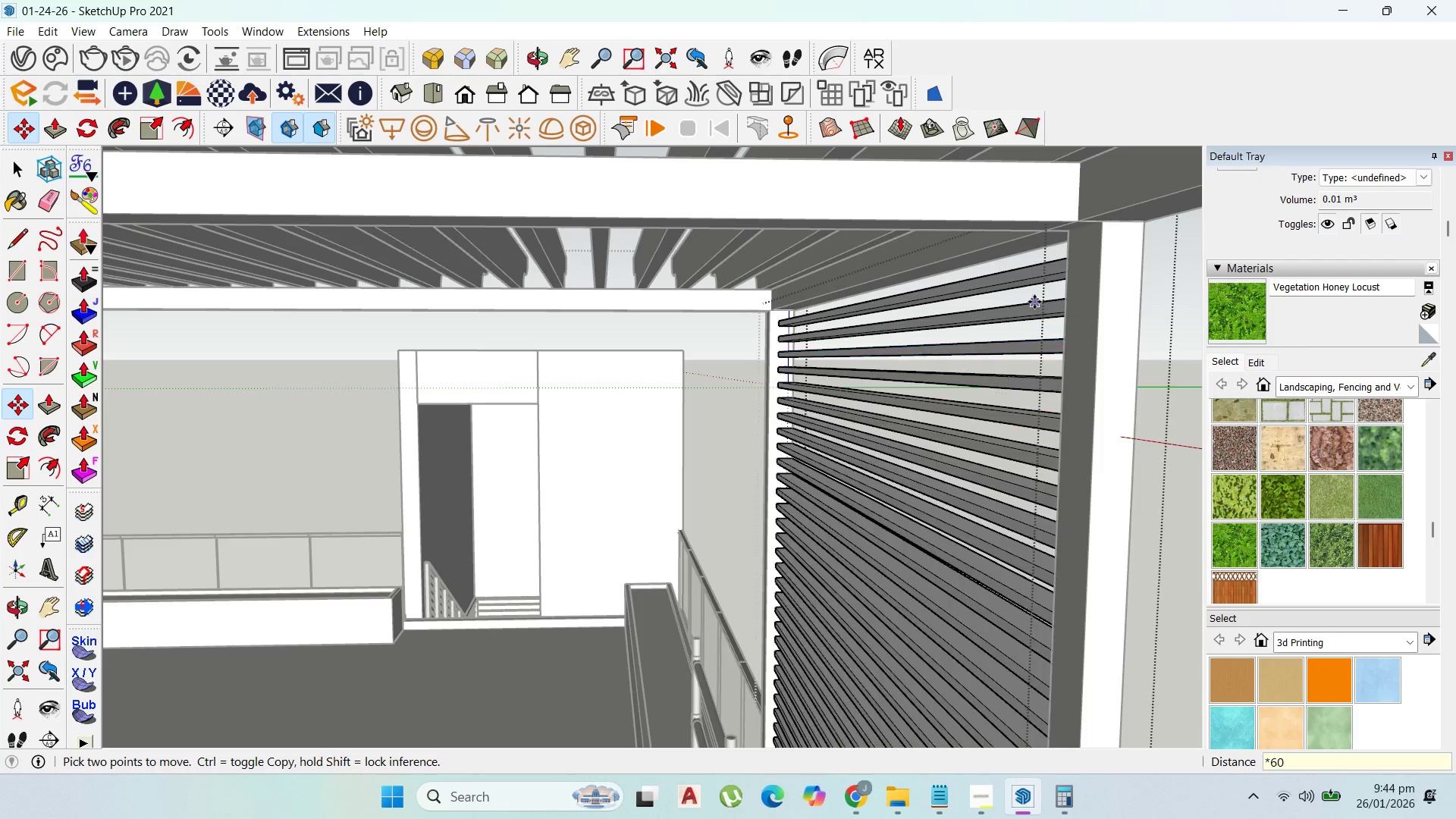 
key(Enter)
 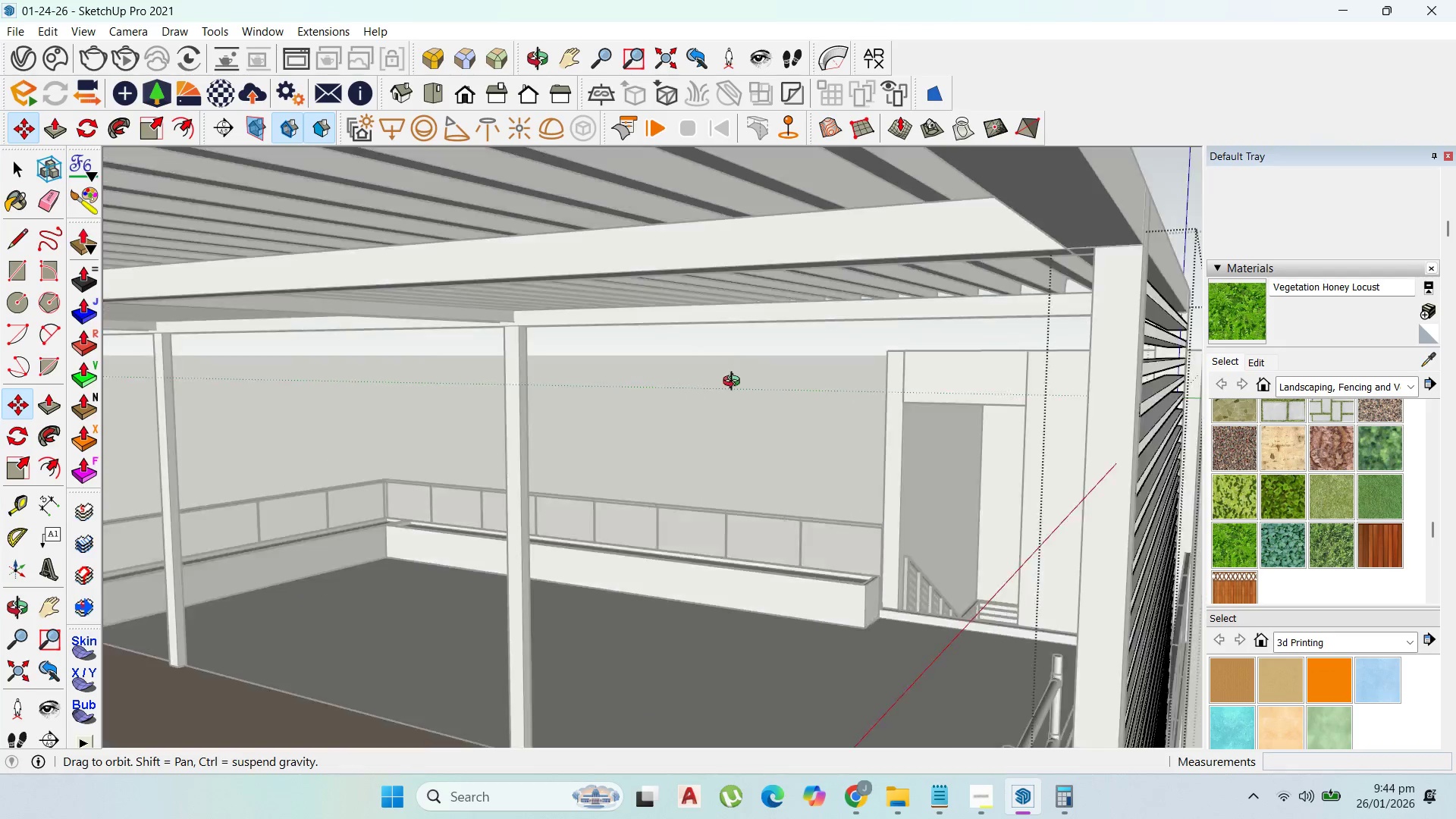 
scroll: coordinate [900, 280], scroll_direction: down, amount: 29.0
 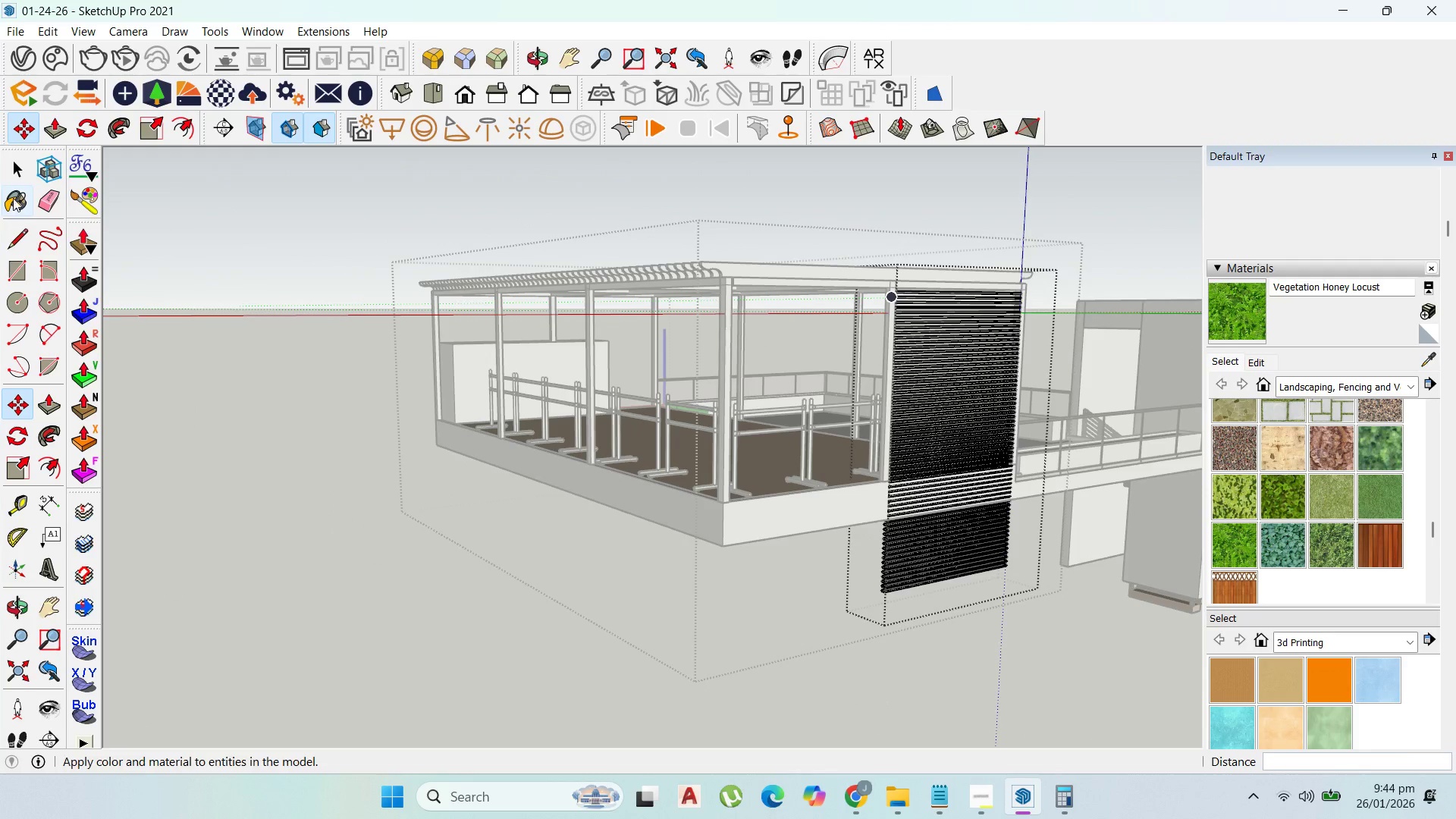 
left_click([27, 158])
 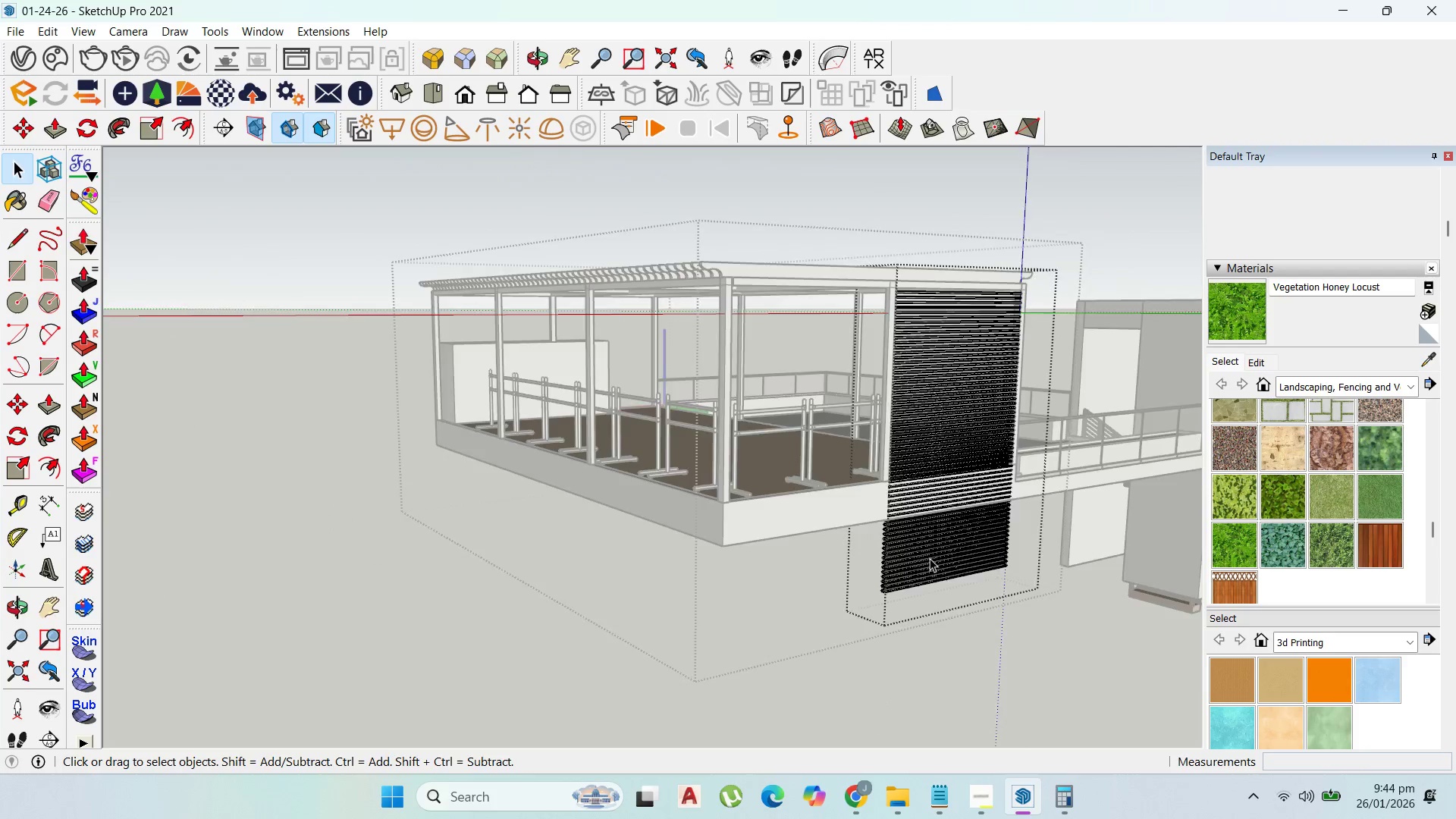 
left_click_drag(start_coordinate=[986, 636], to_coordinate=[861, 425])
 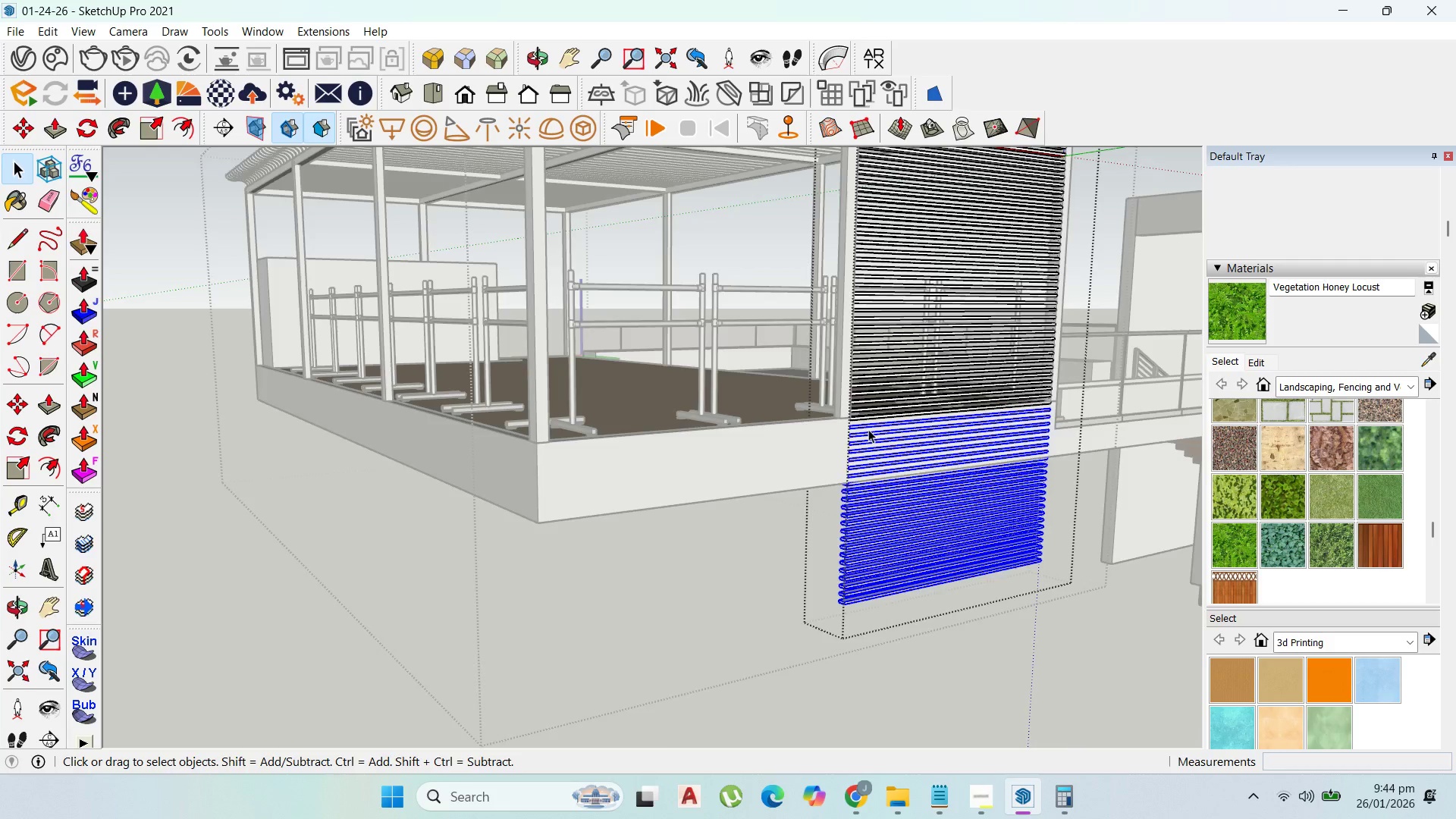 
scroll: coordinate [984, 626], scroll_direction: up, amount: 6.0
 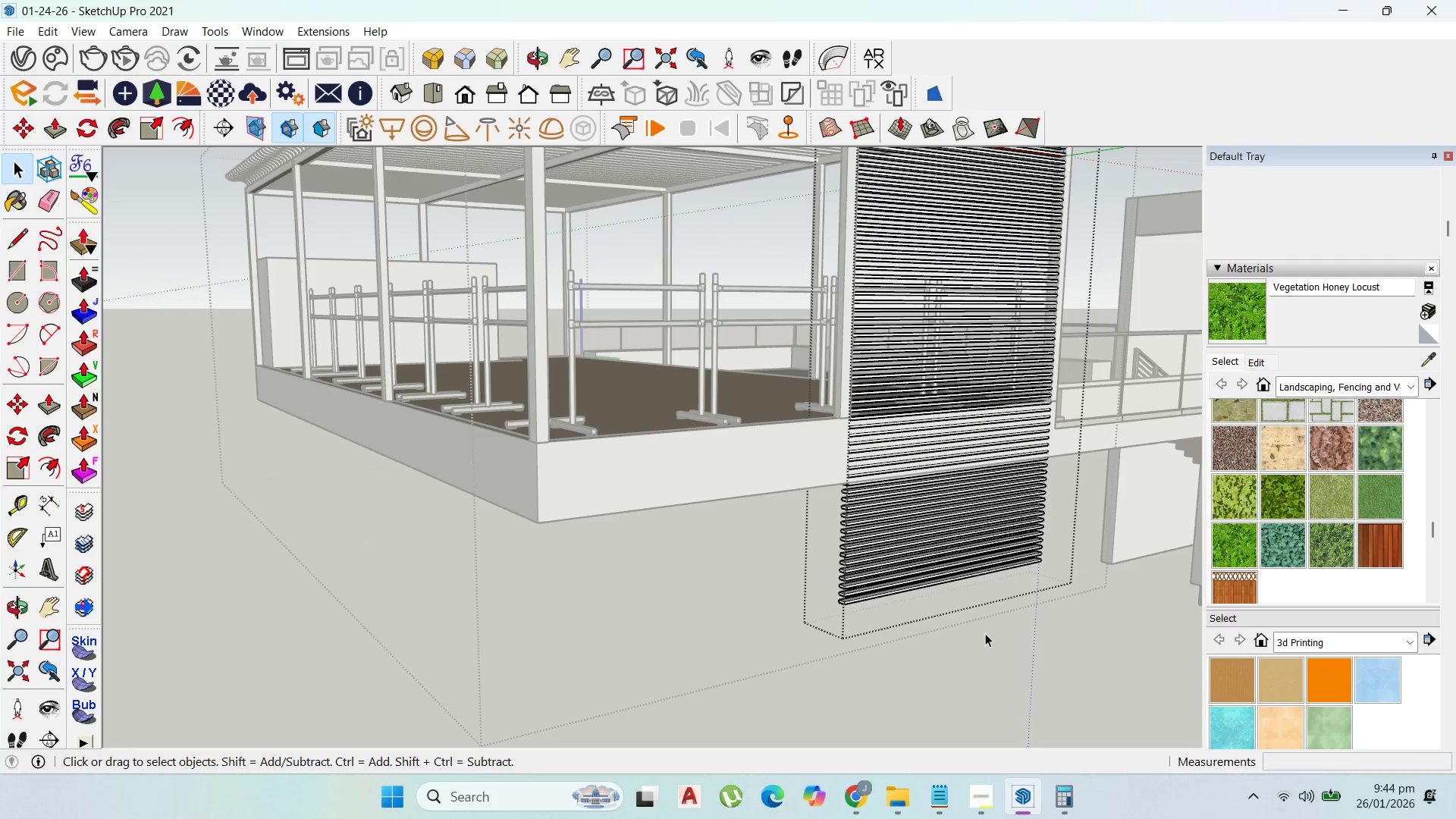 
key(Delete)
 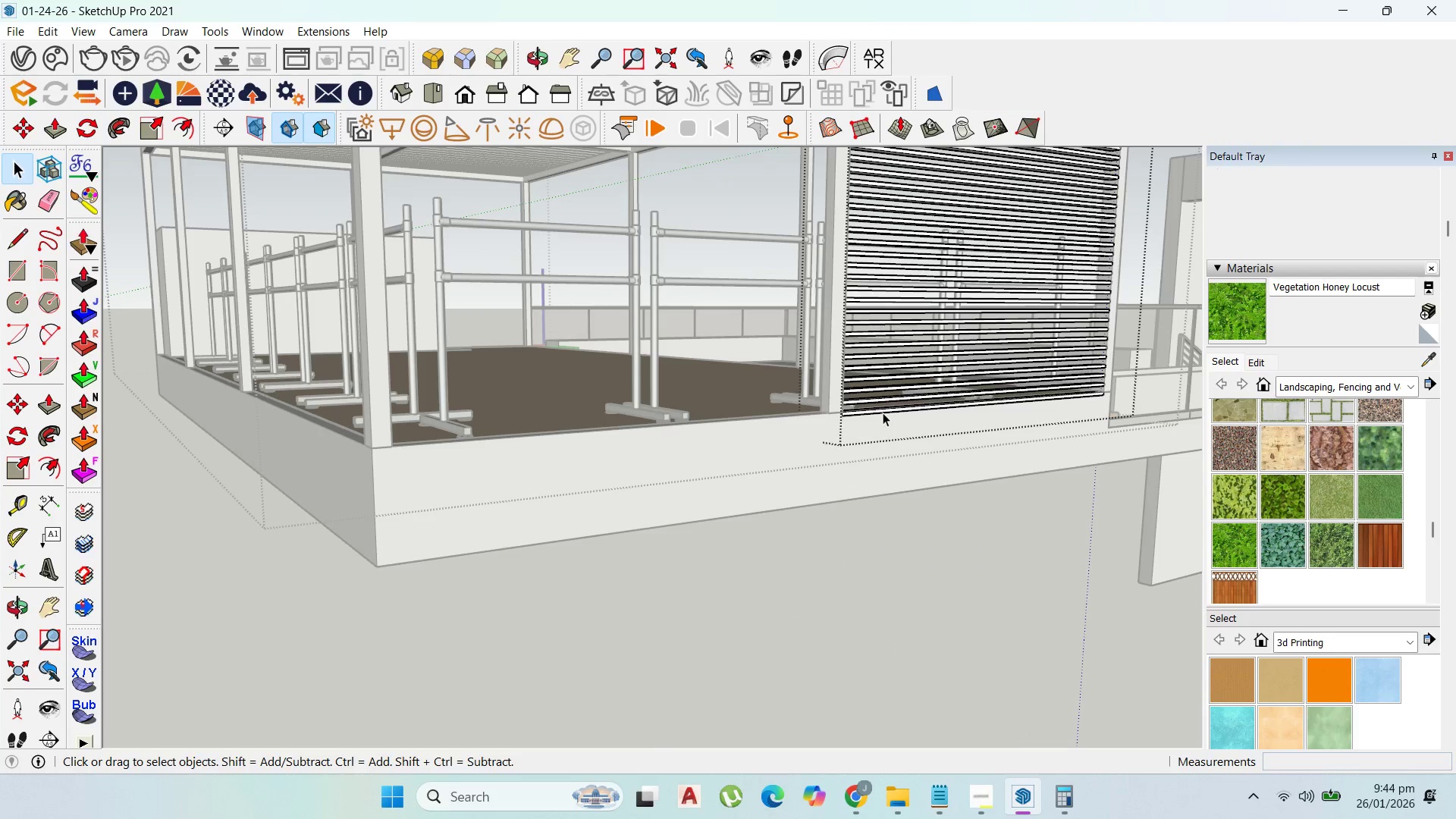 
scroll: coordinate [872, 434], scroll_direction: up, amount: 3.0
 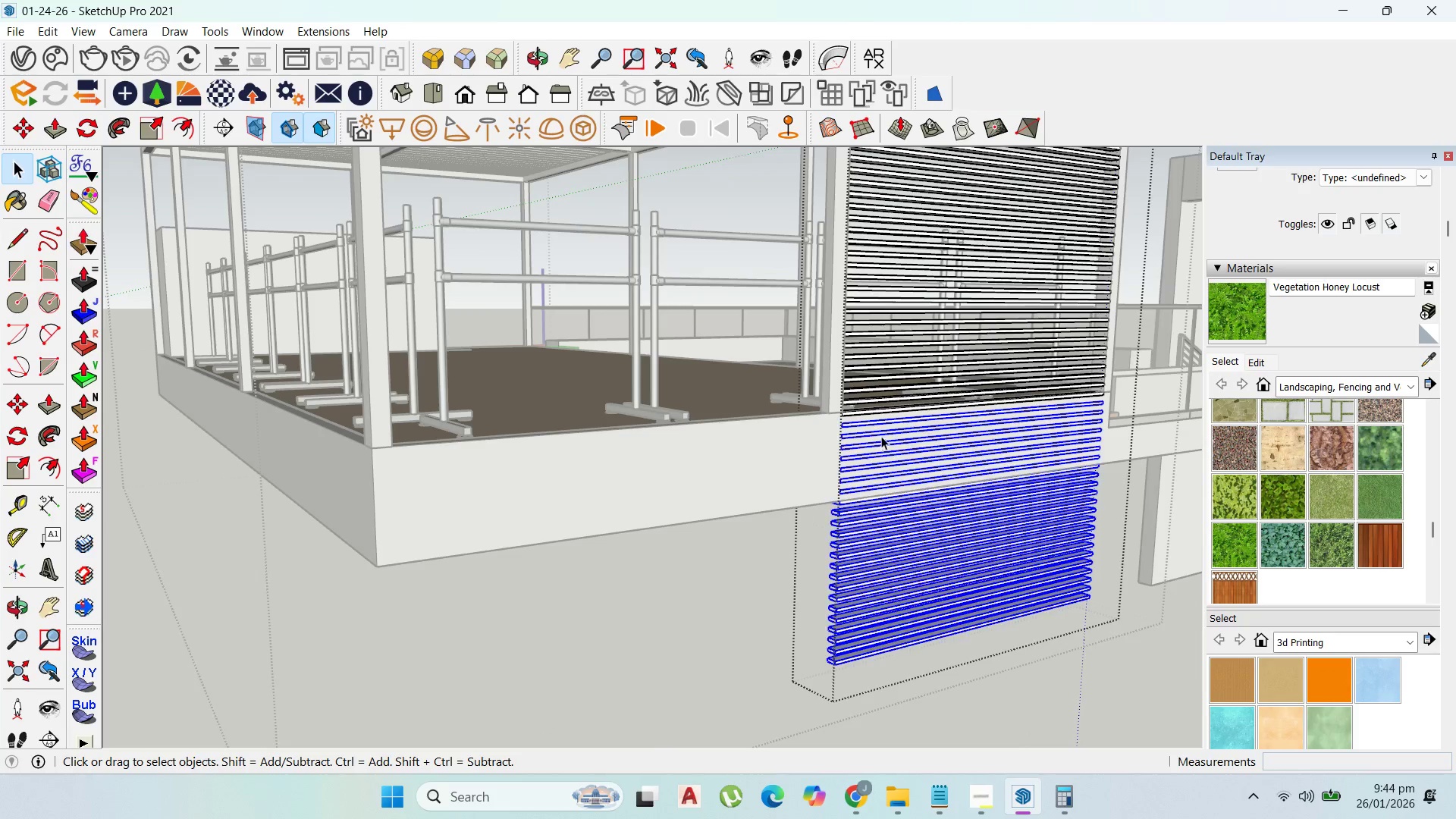 
left_click([880, 412])
 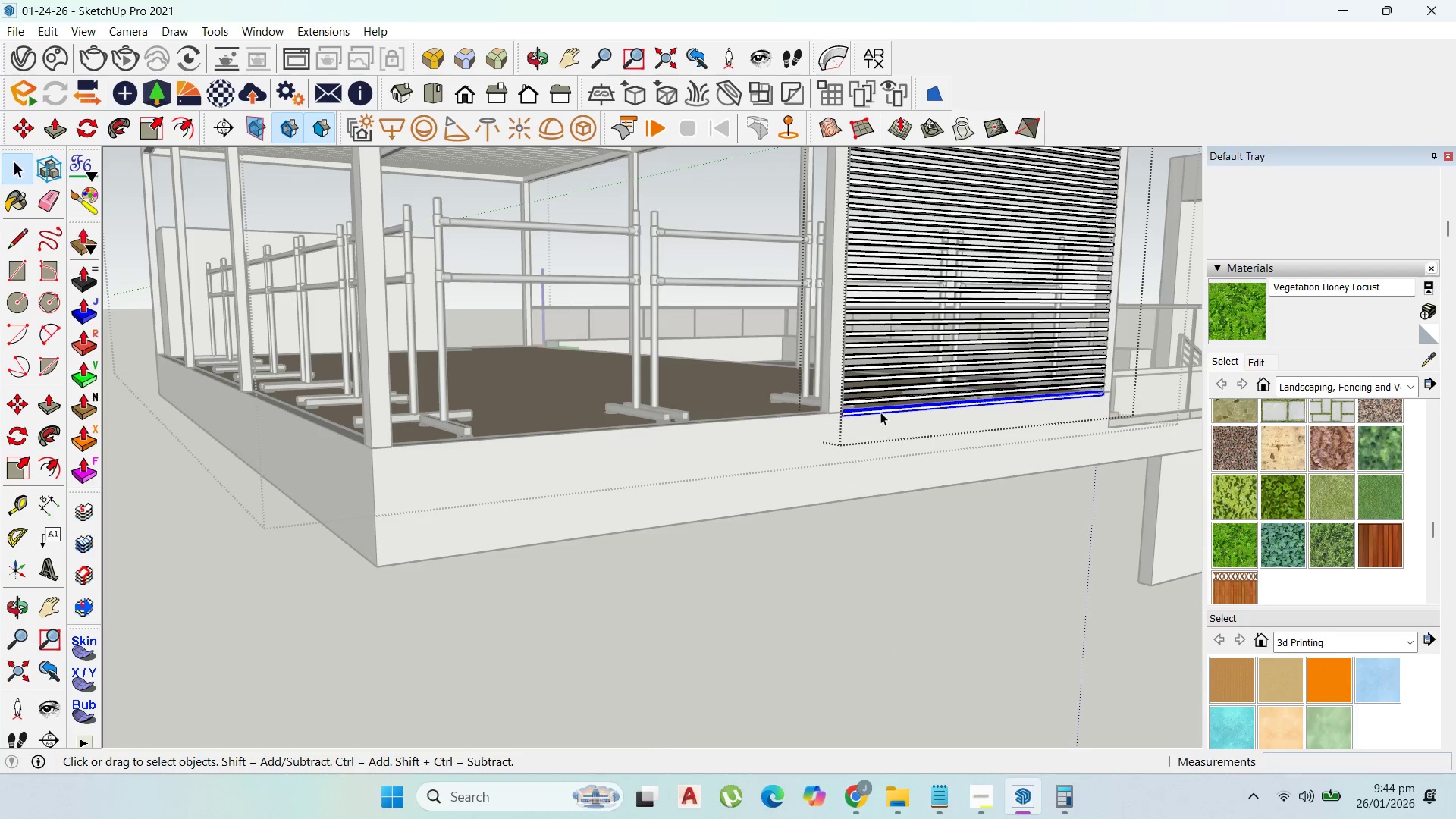 
key(Delete)
 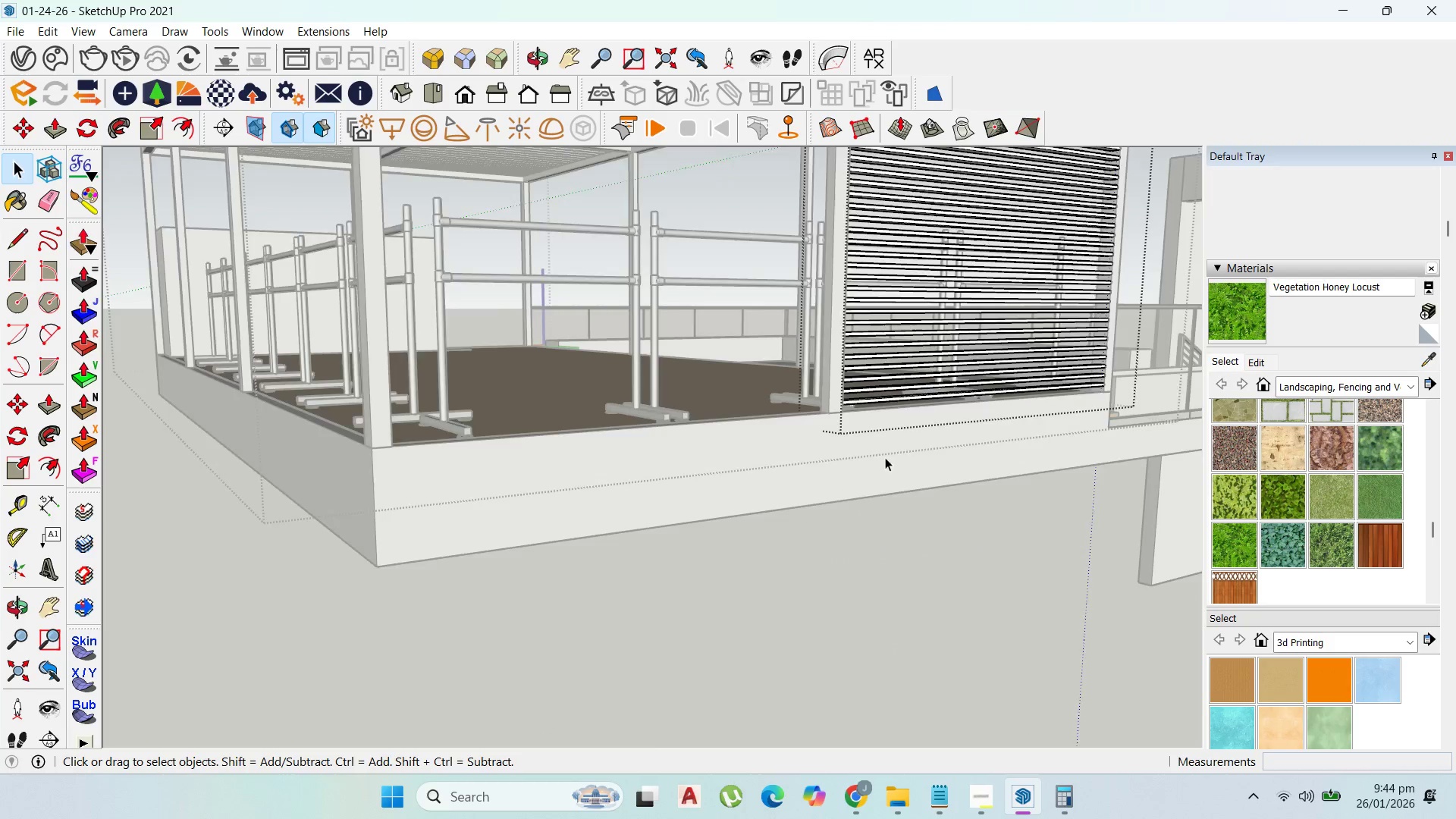 
key(Escape)
 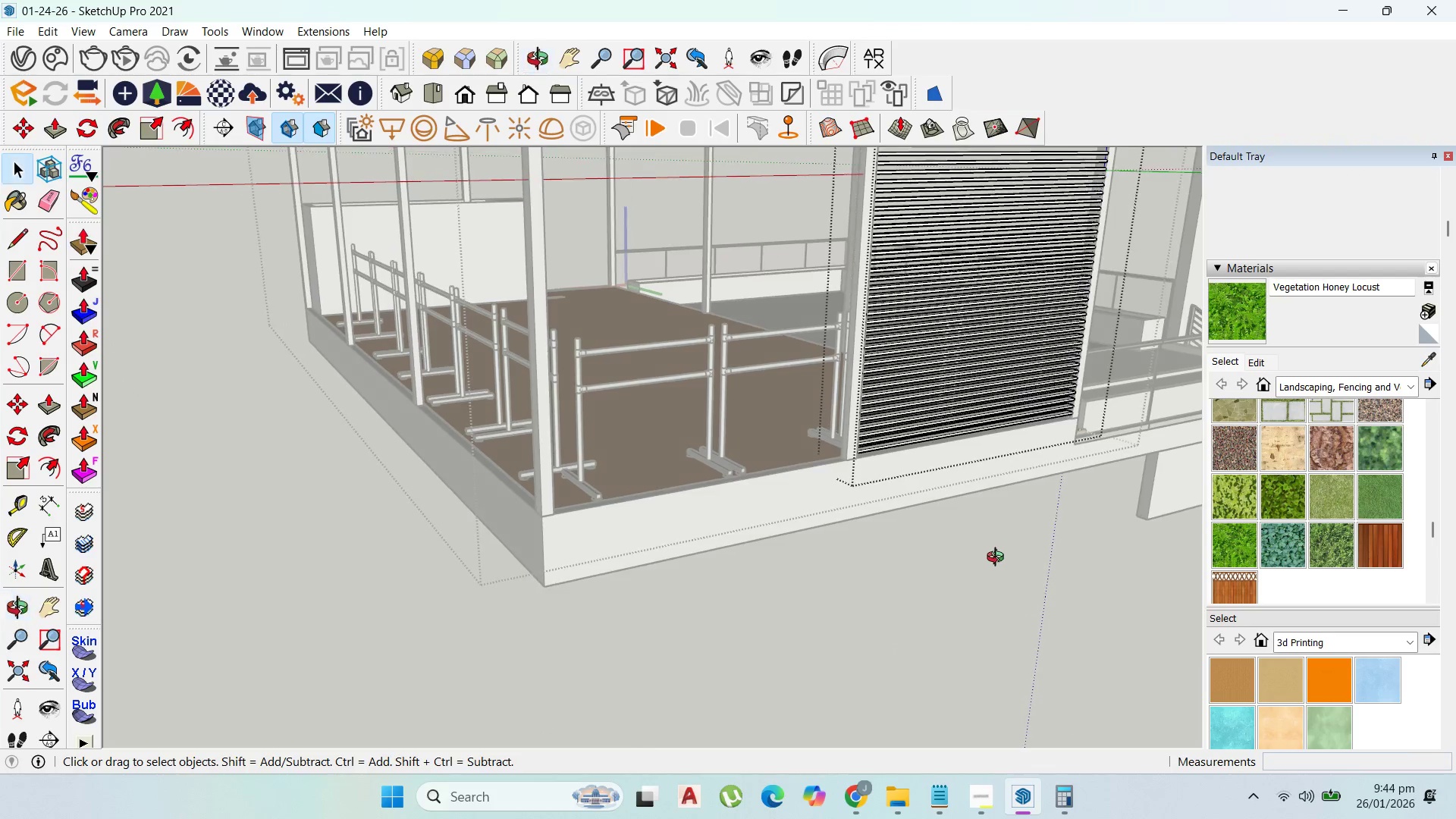 
scroll: coordinate [1028, 529], scroll_direction: down, amount: 4.0
 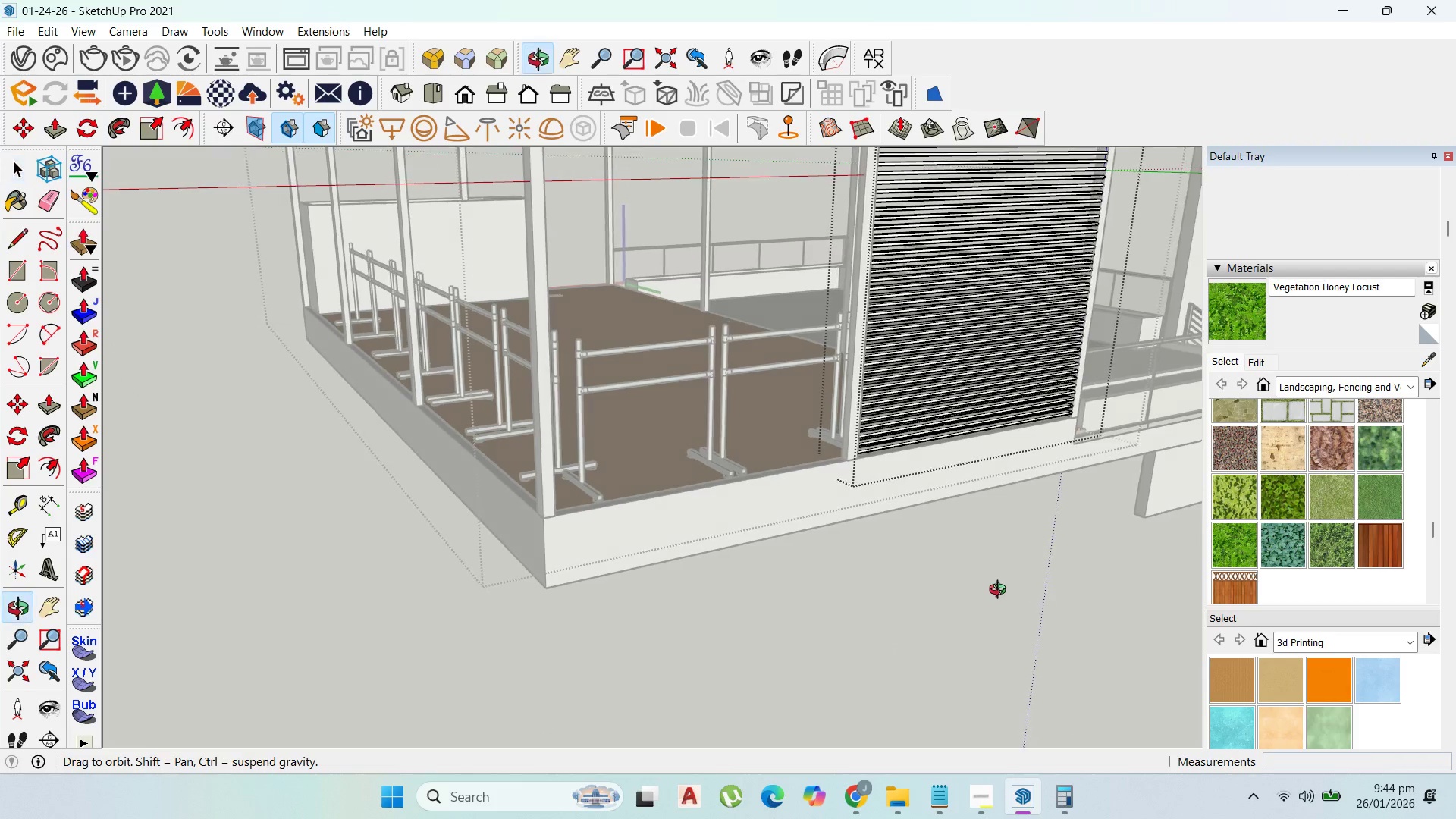 
key(Escape)
 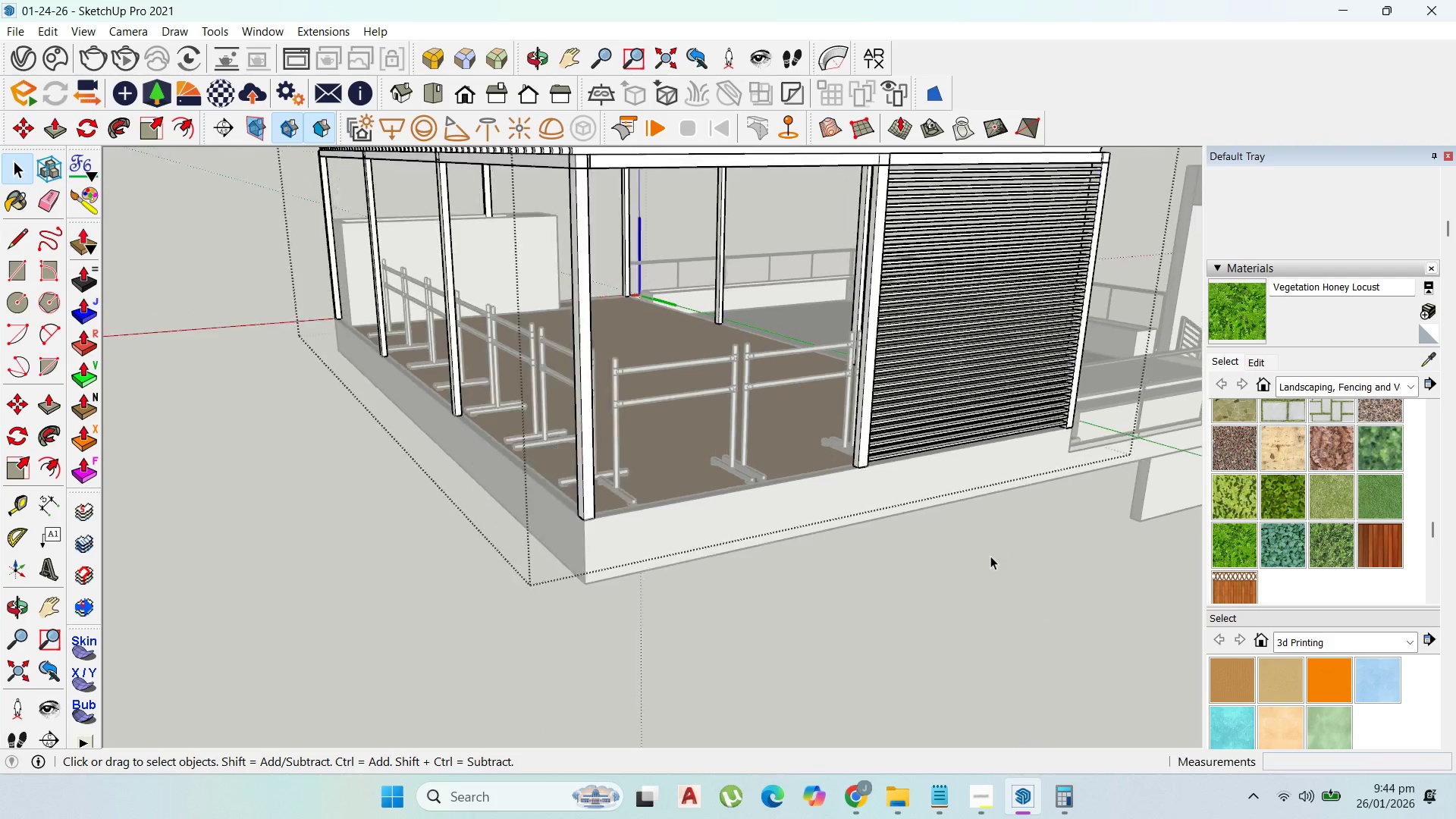 
key(Escape)
 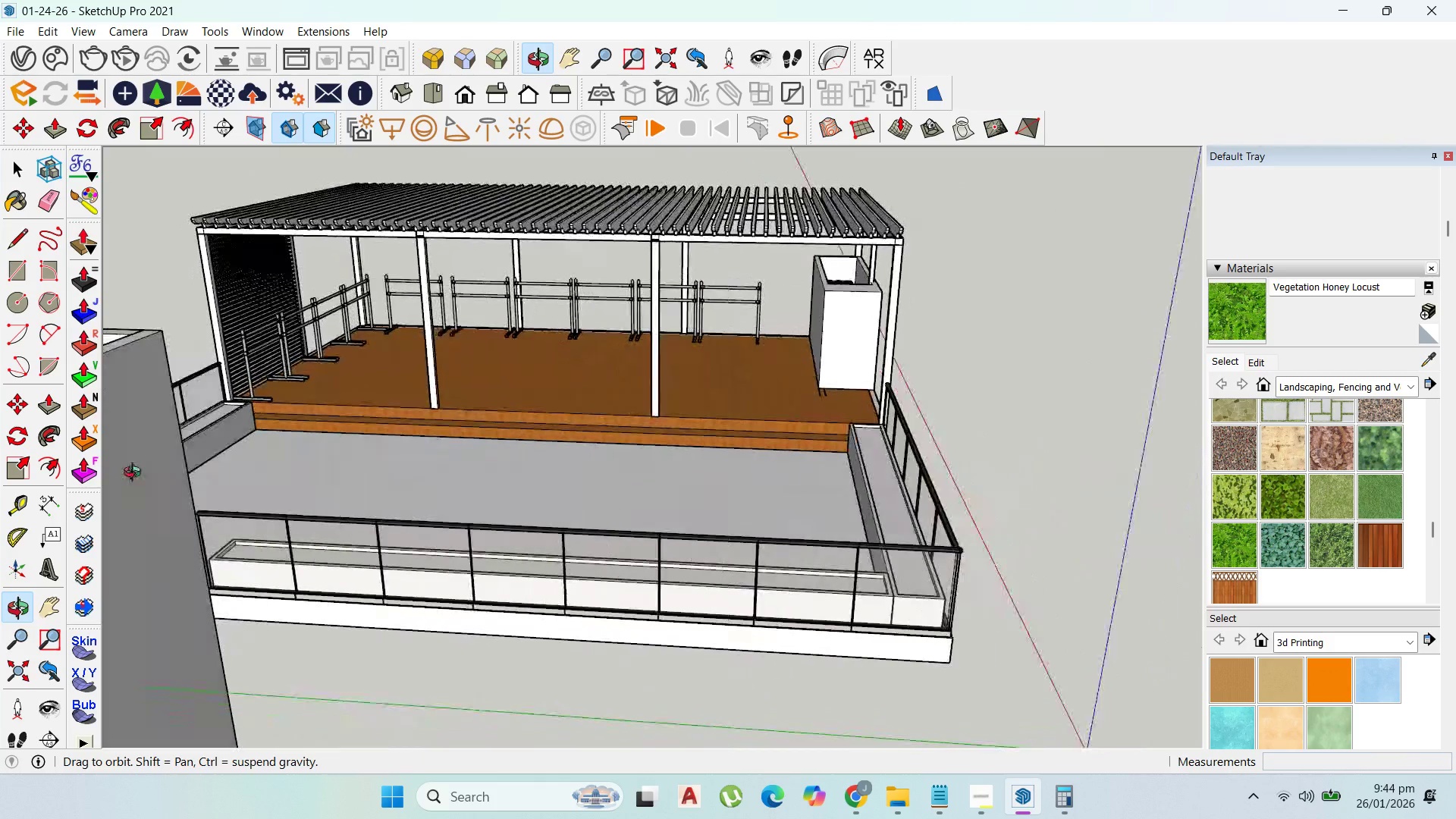 
scroll: coordinate [990, 556], scroll_direction: down, amount: 4.0
 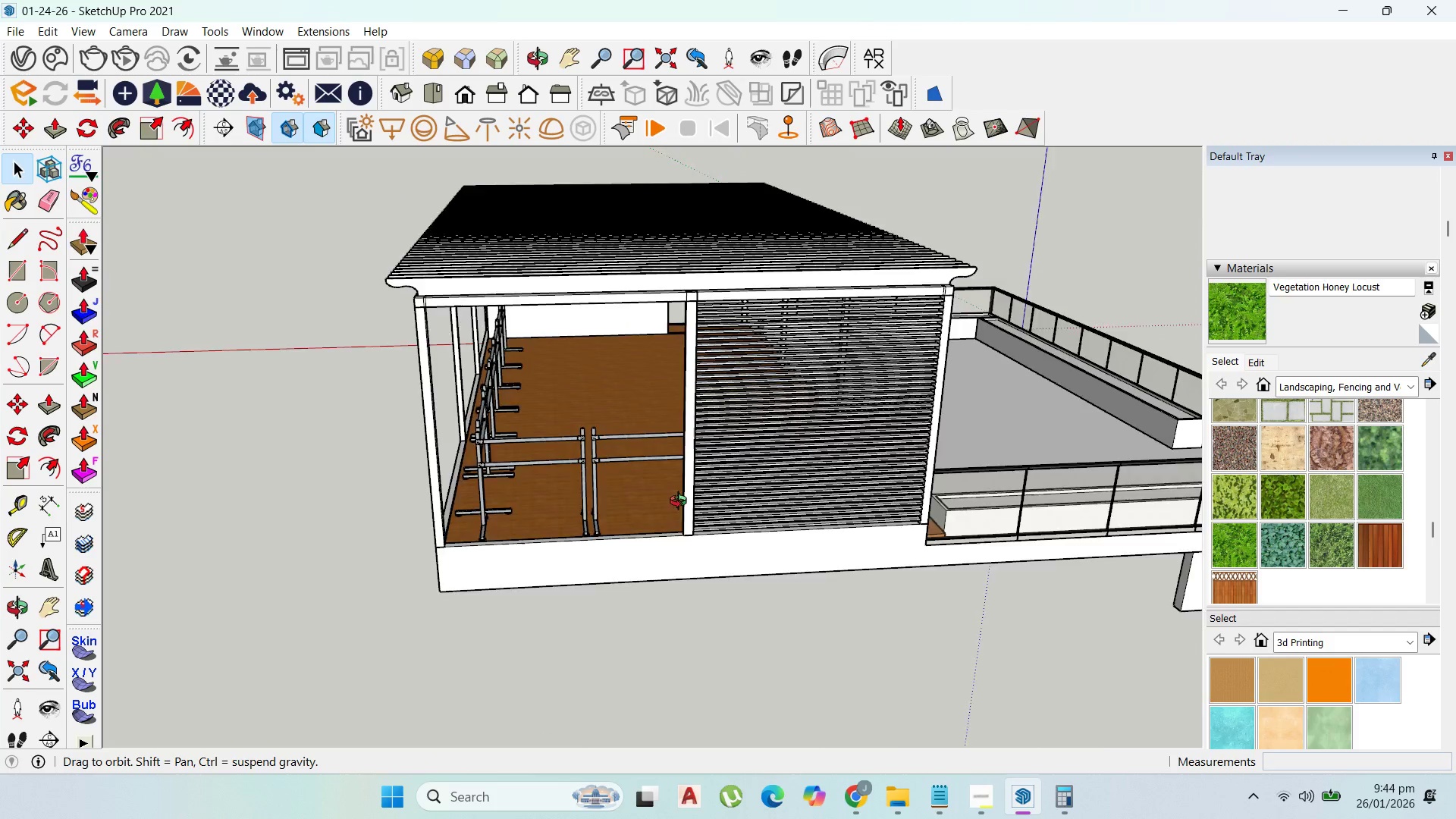 
left_click([300, 254])
 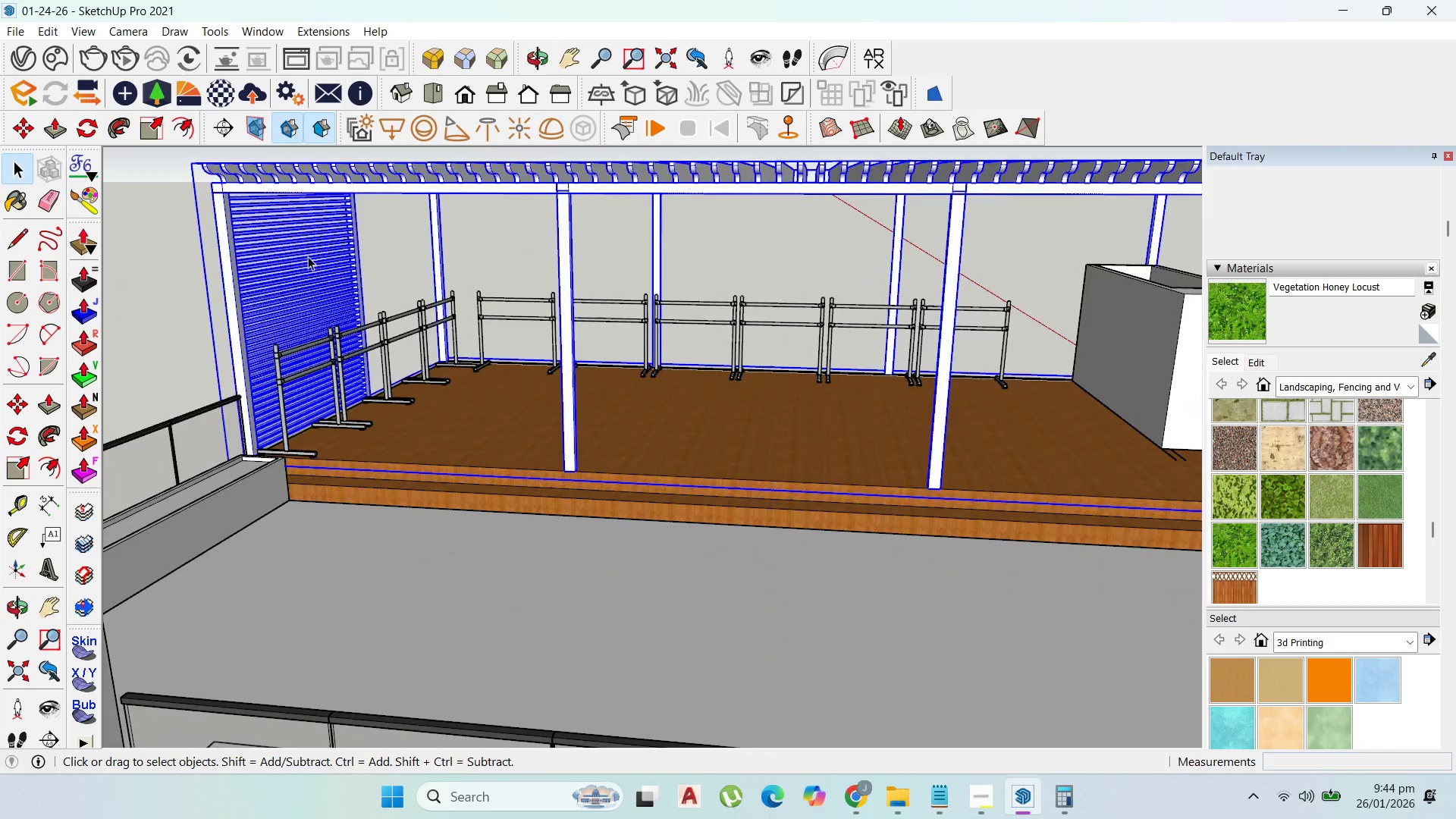 
scroll: coordinate [246, 266], scroll_direction: up, amount: 6.0
 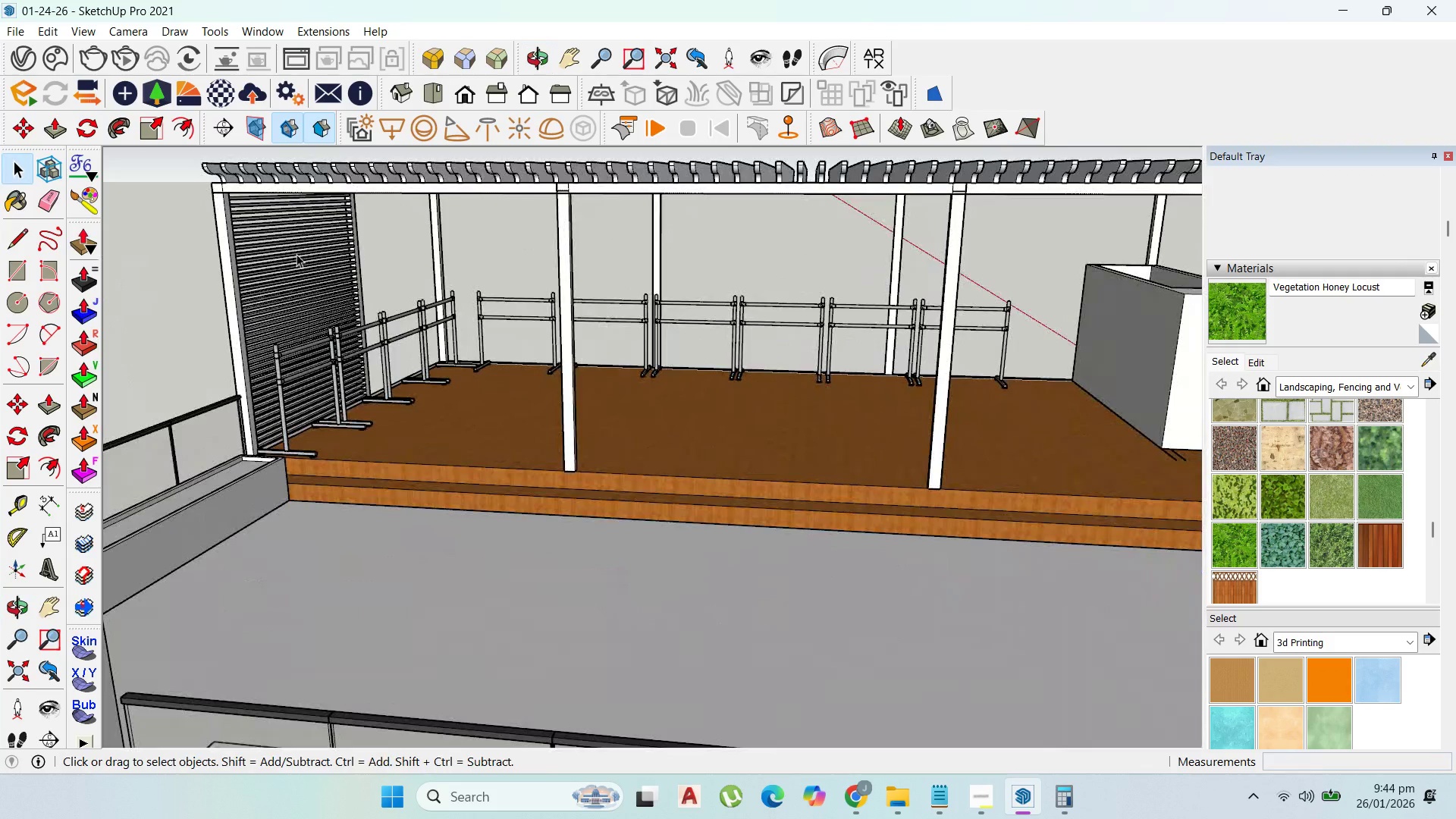 
double_click([317, 259])
 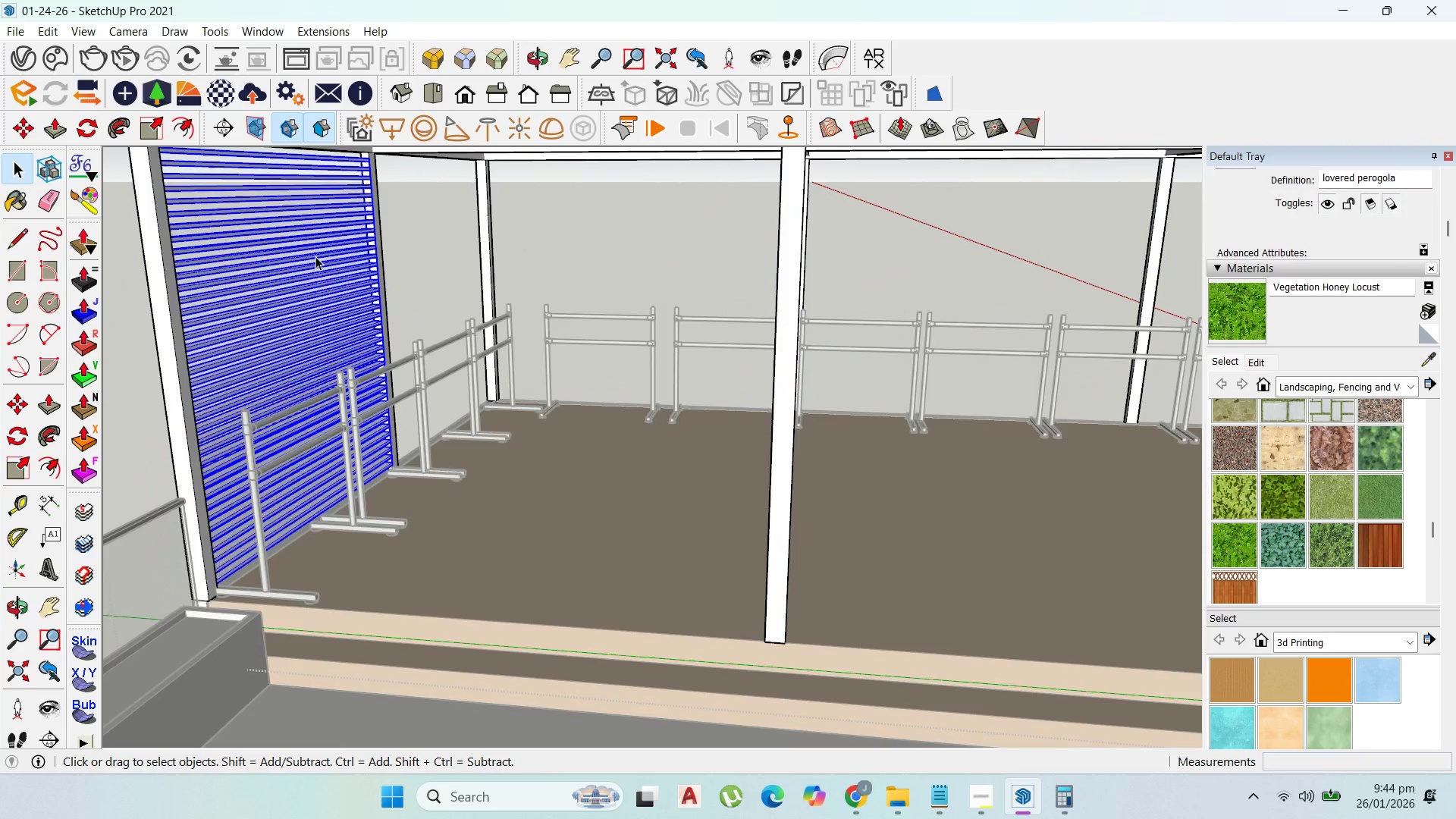 
scroll: coordinate [318, 260], scroll_direction: up, amount: 8.0
 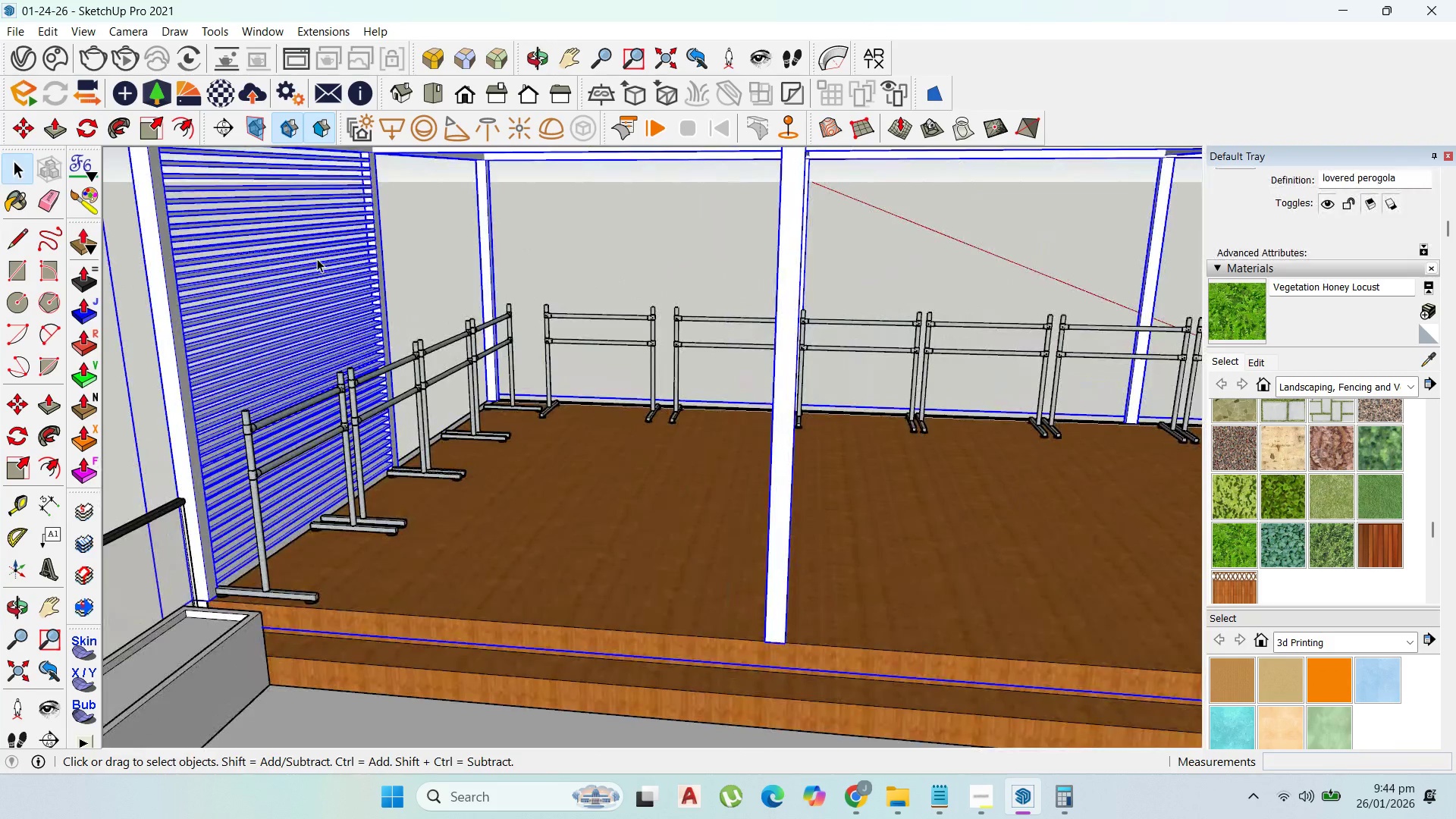 
triple_click([315, 256])
 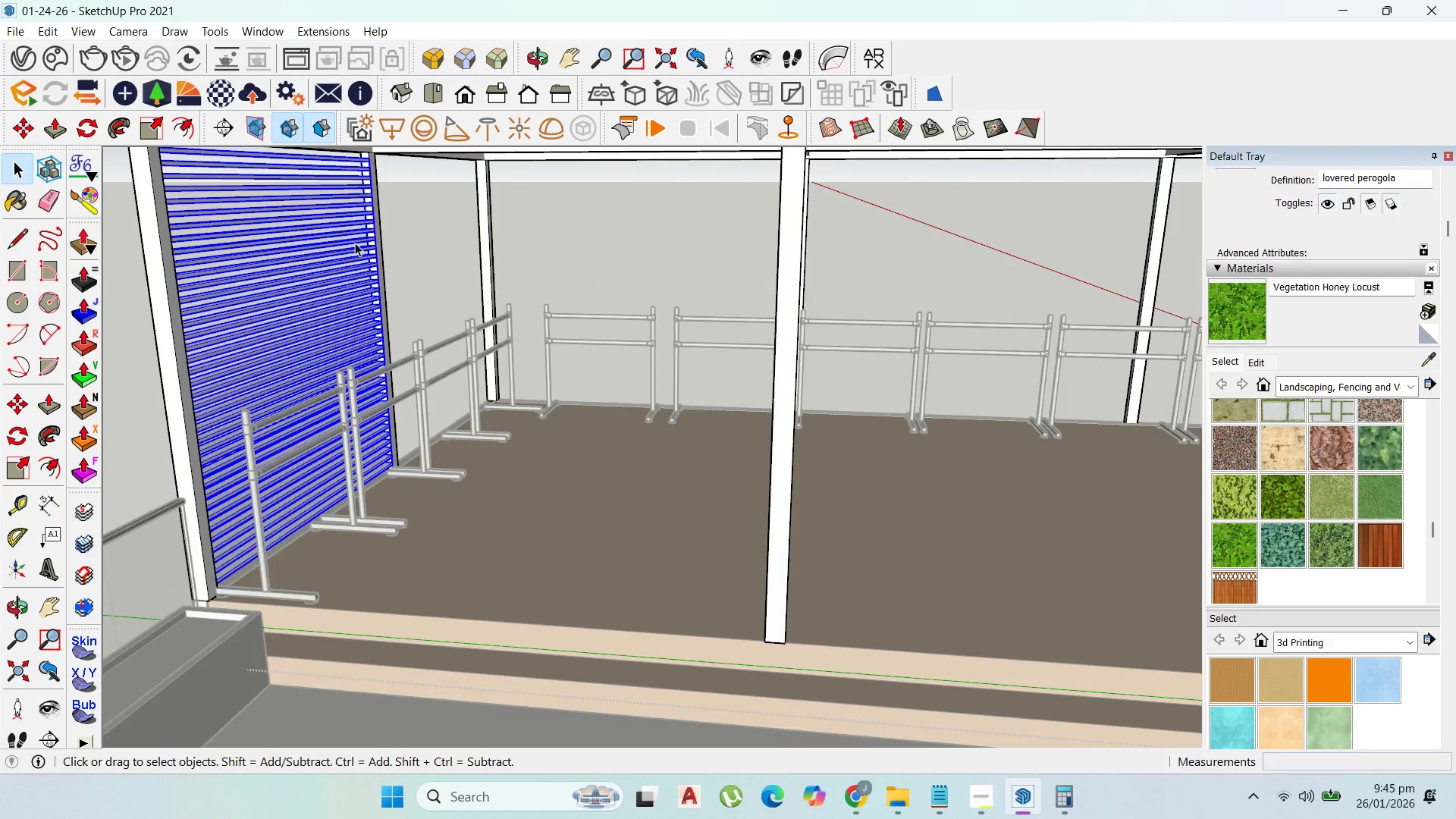 
scroll: coordinate [358, 243], scroll_direction: up, amount: 3.0
 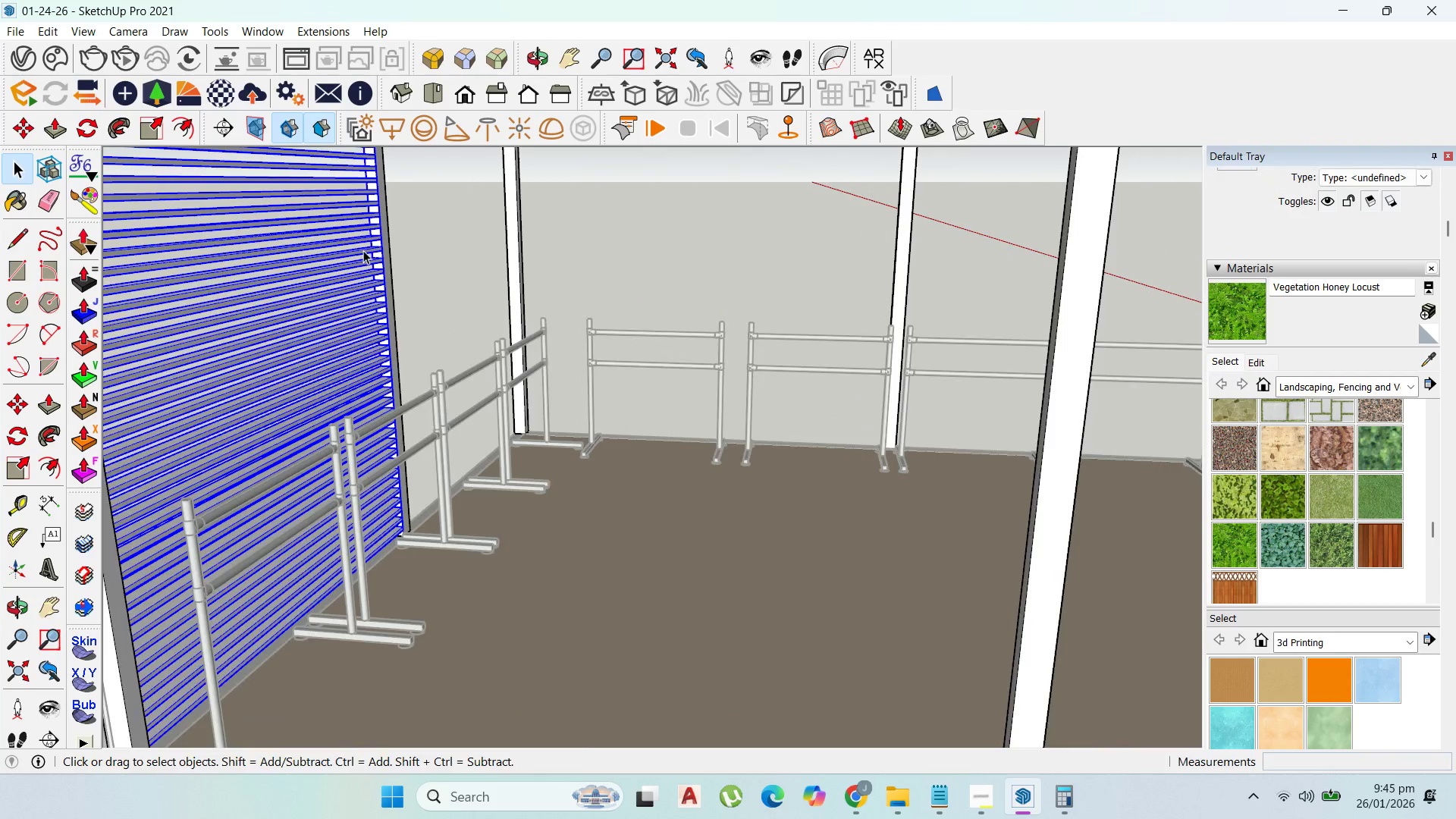 
key(M)
 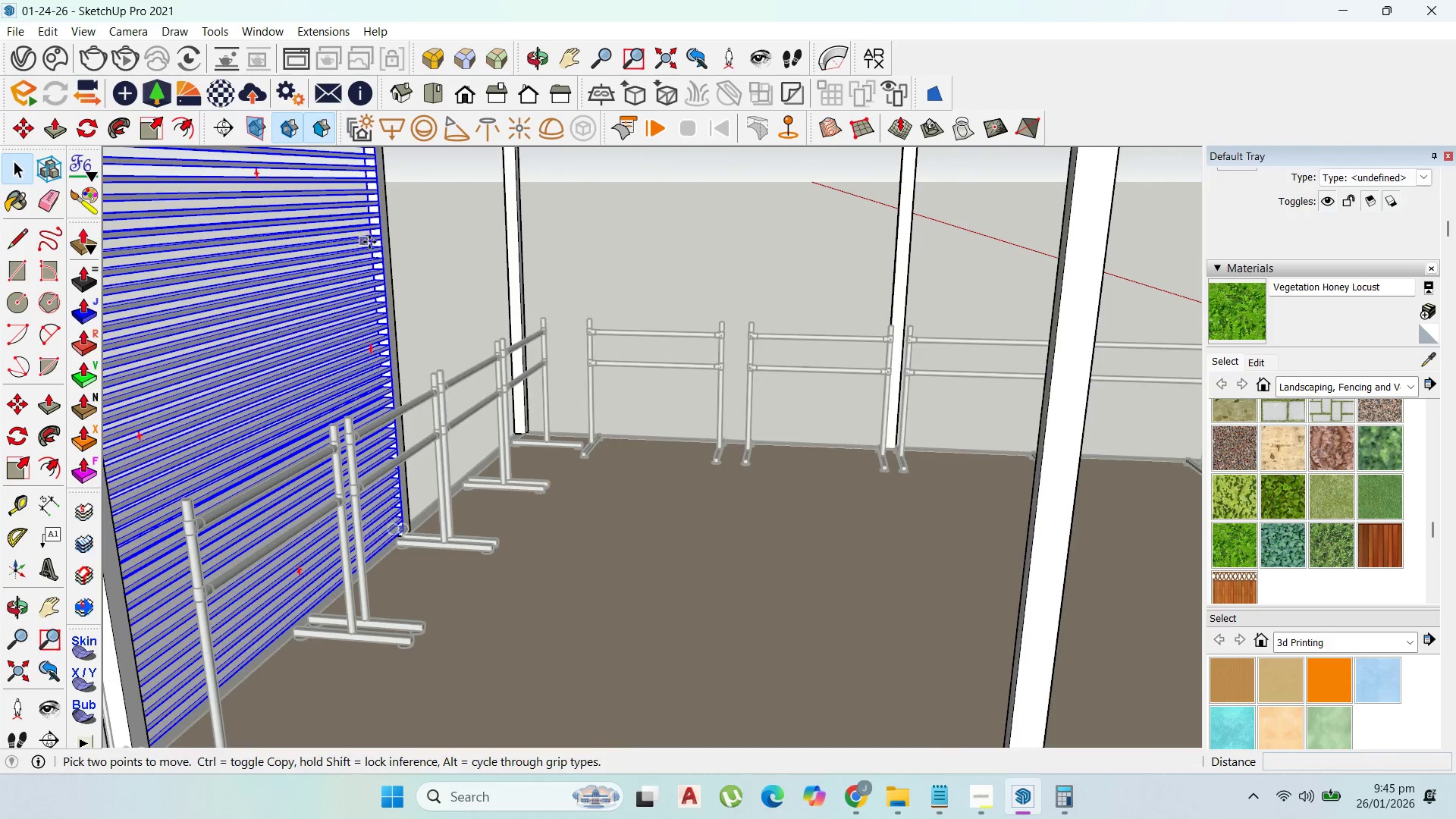 
scroll: coordinate [388, 264], scroll_direction: up, amount: 11.0
 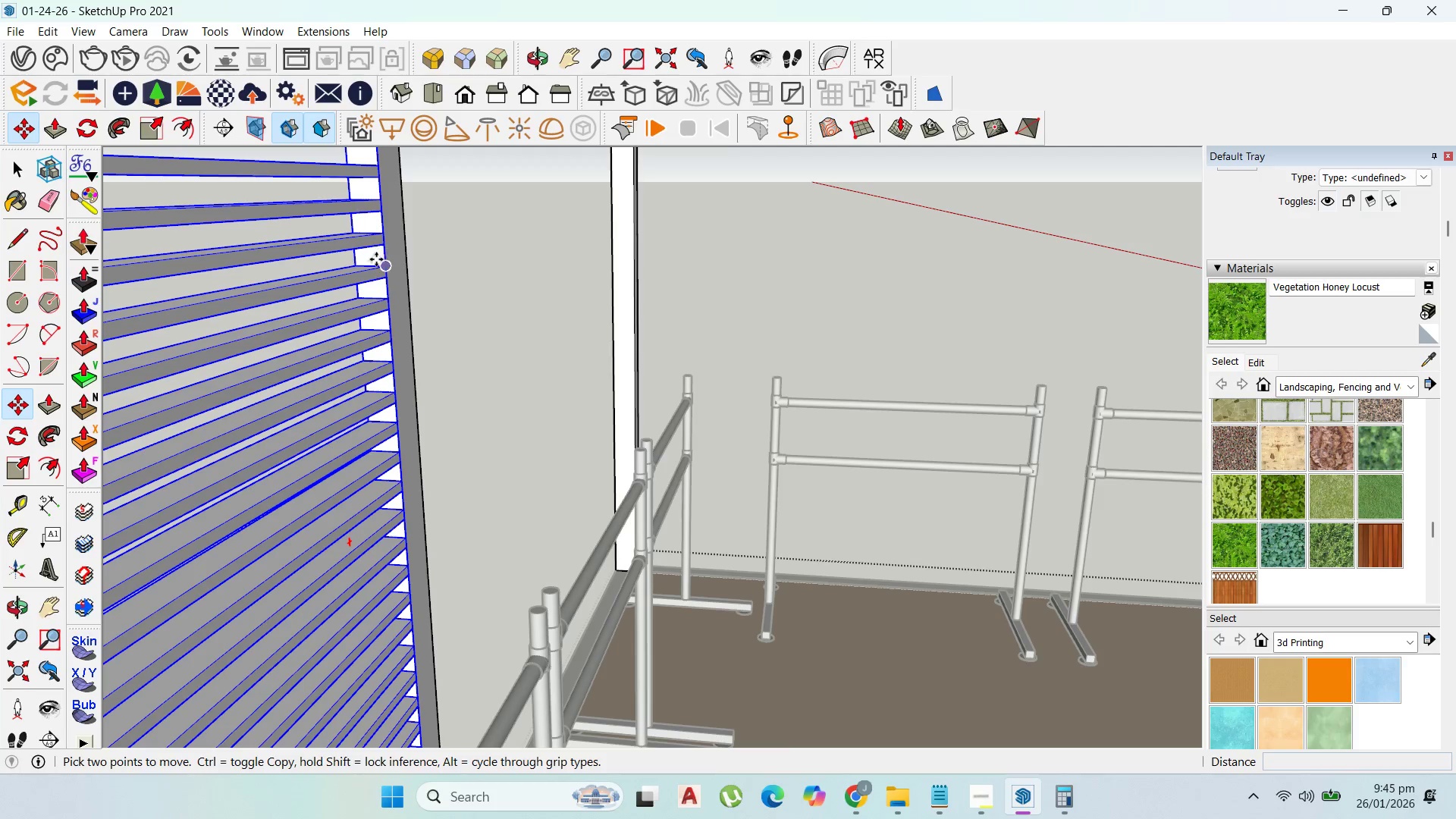 
right_click([360, 249])
 